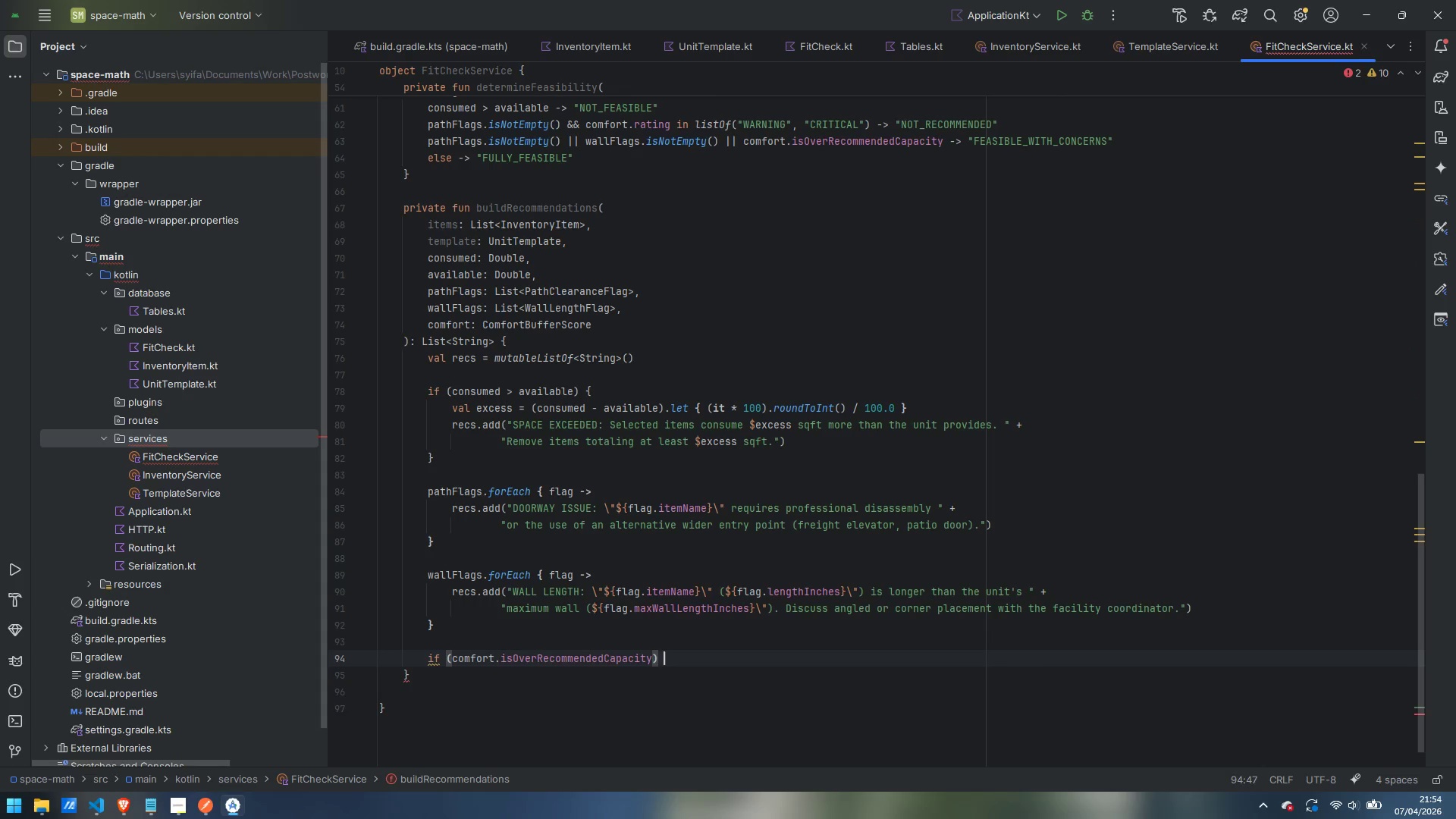 
key(Space)
 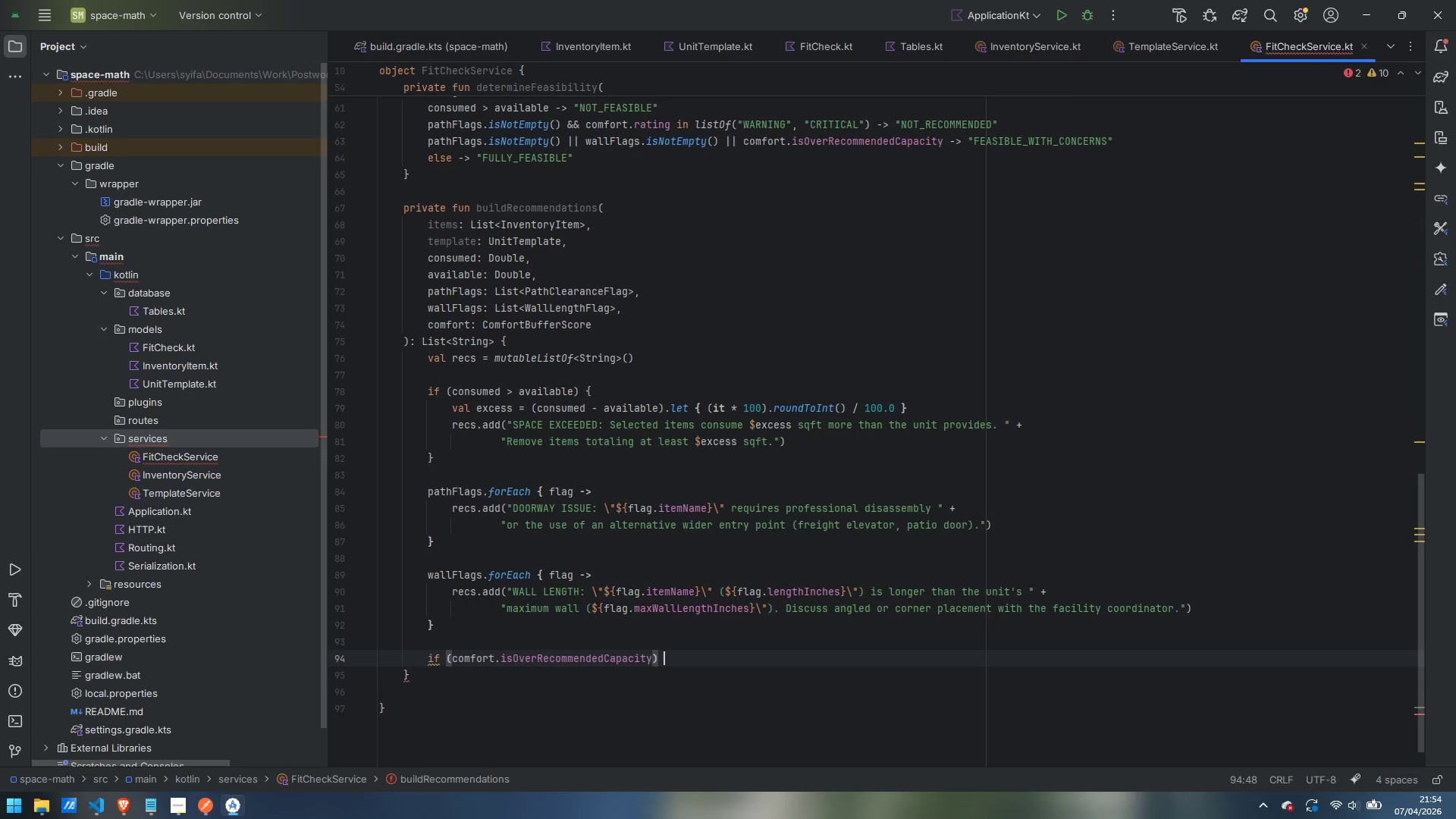 
key(Shift+ShiftLeft)
 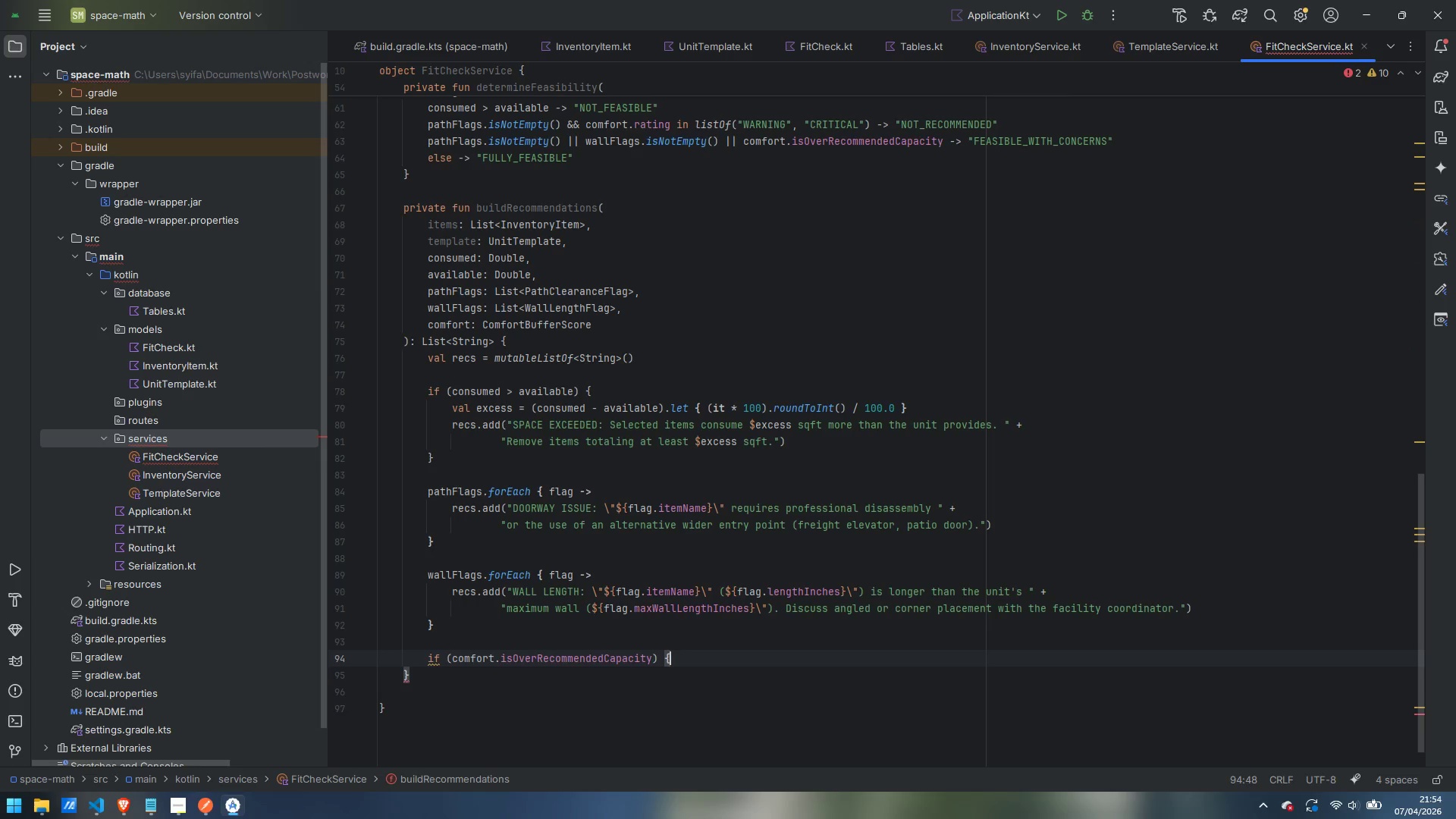 
key(Shift+BracketLeft)
 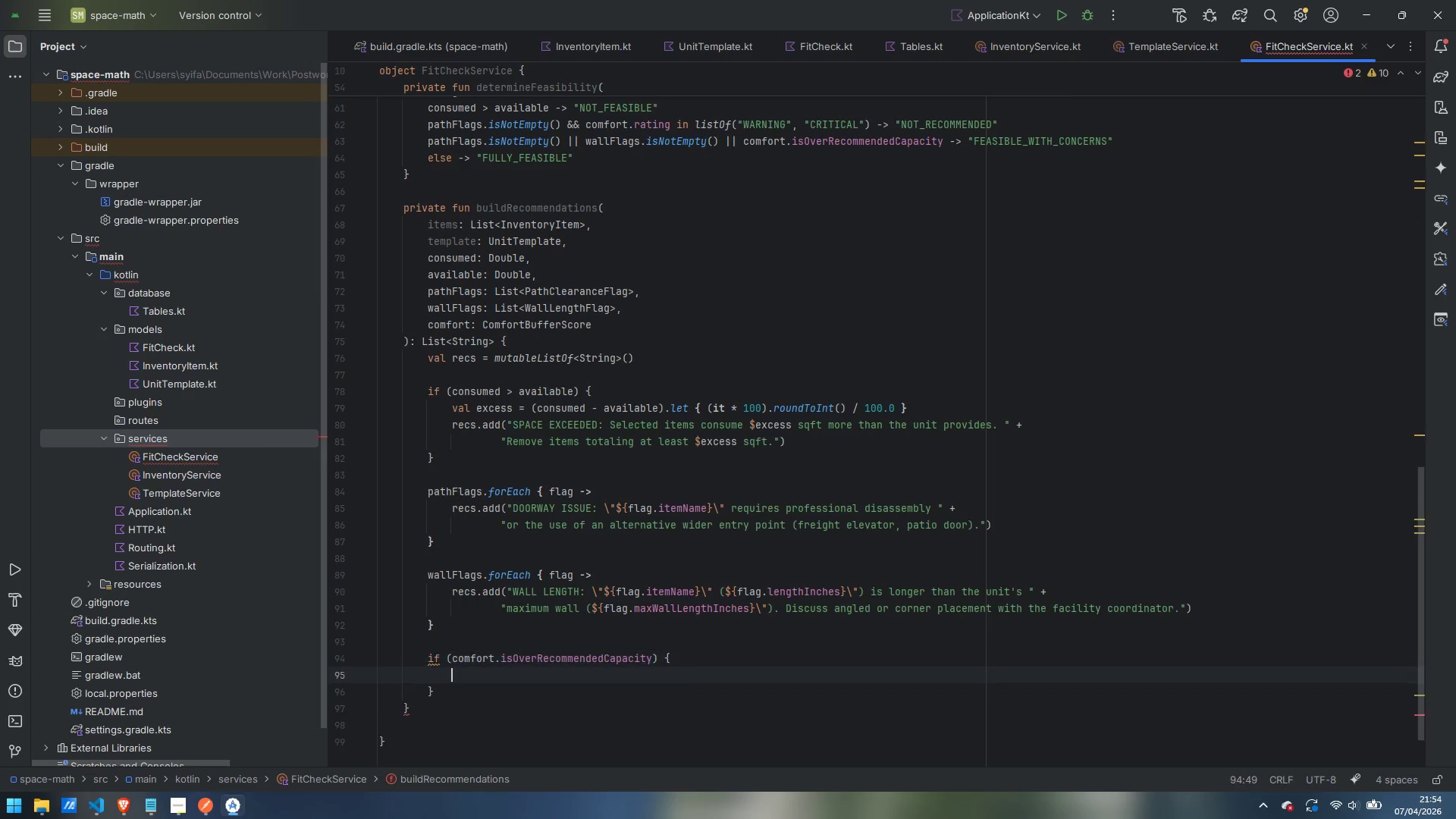 
key(Enter)
 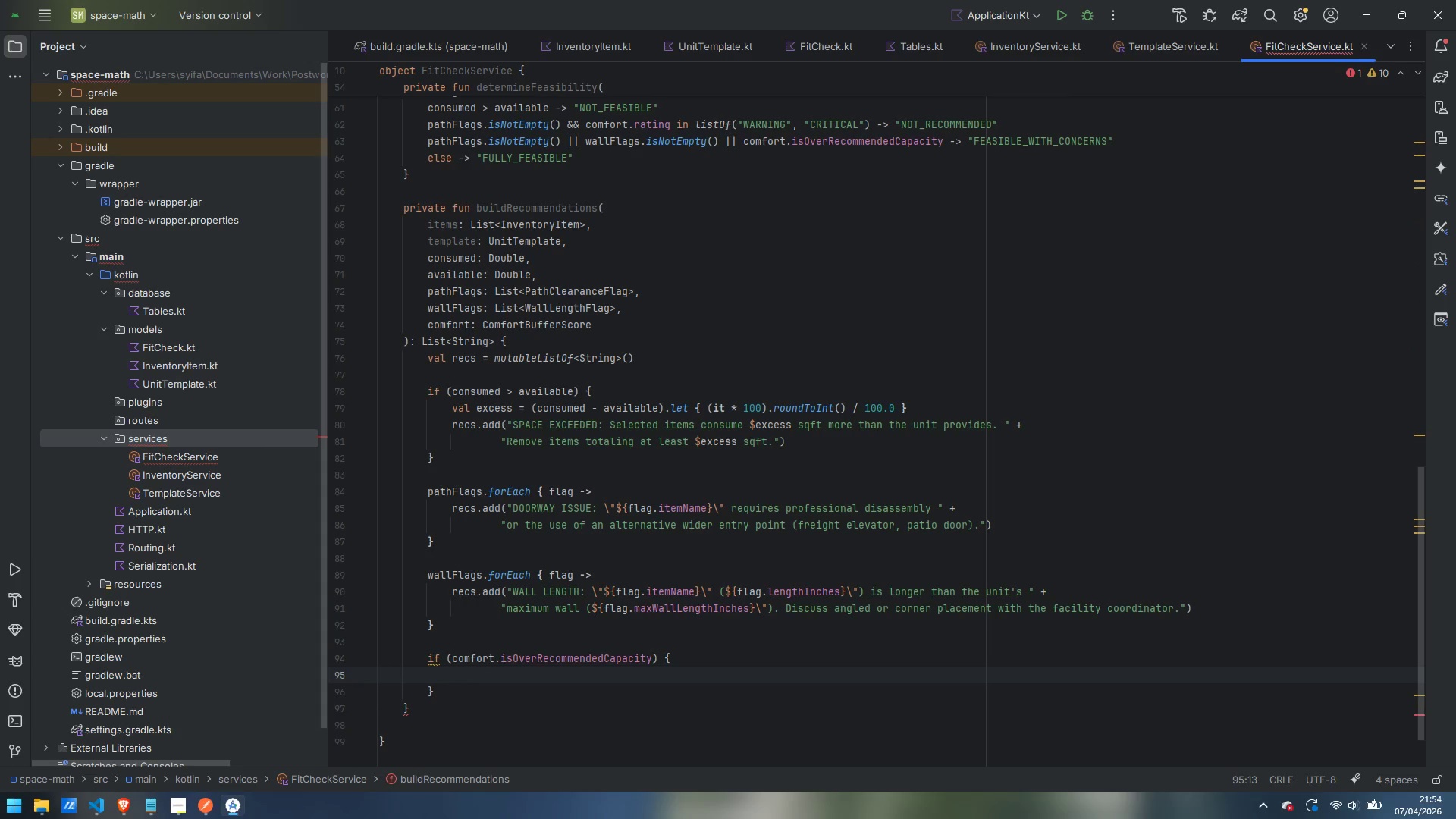 
type(val hev)
key(Backspace)
type(avy)
 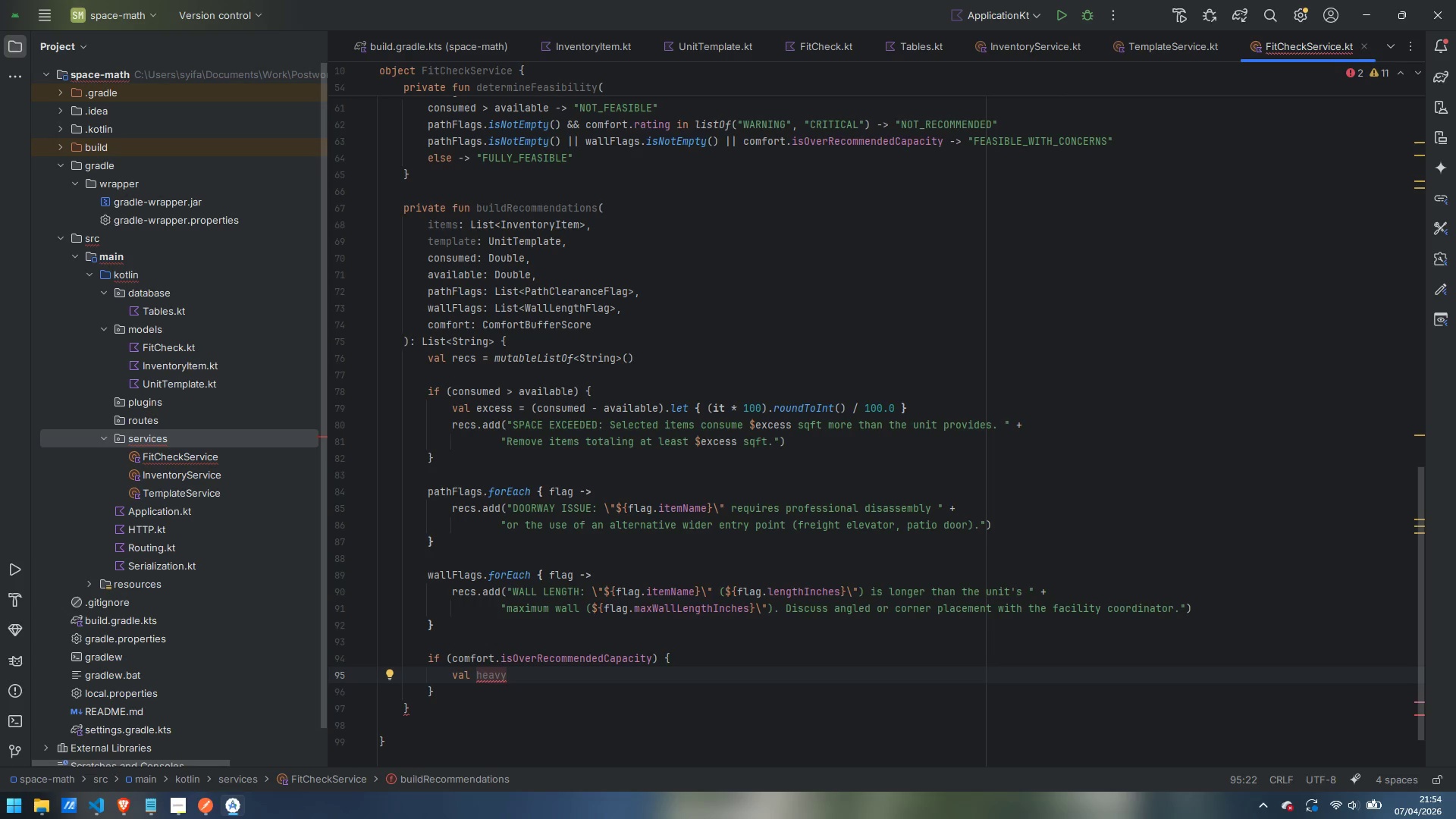 
wait(7.03)
 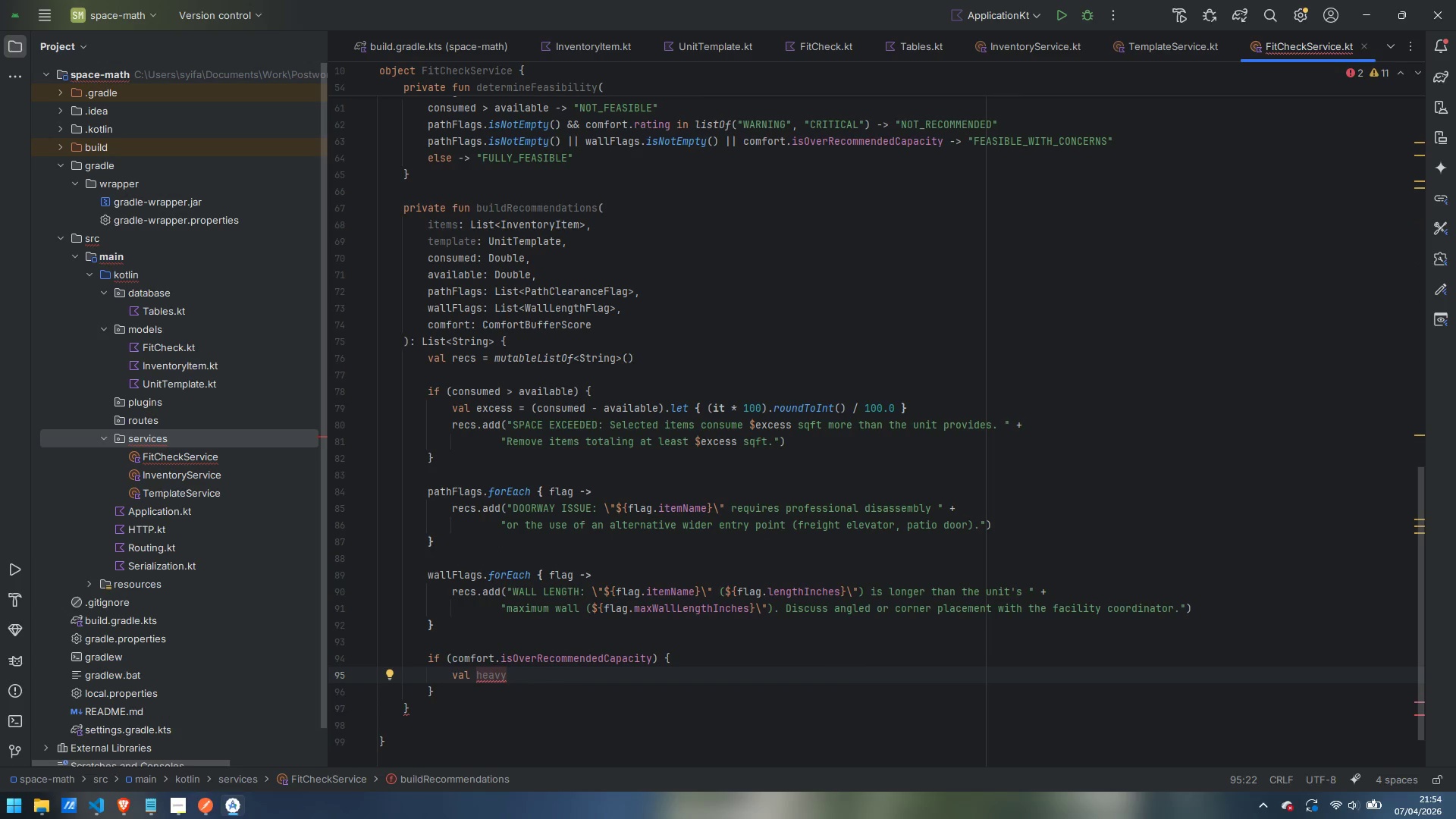 
type(Items = items.)
 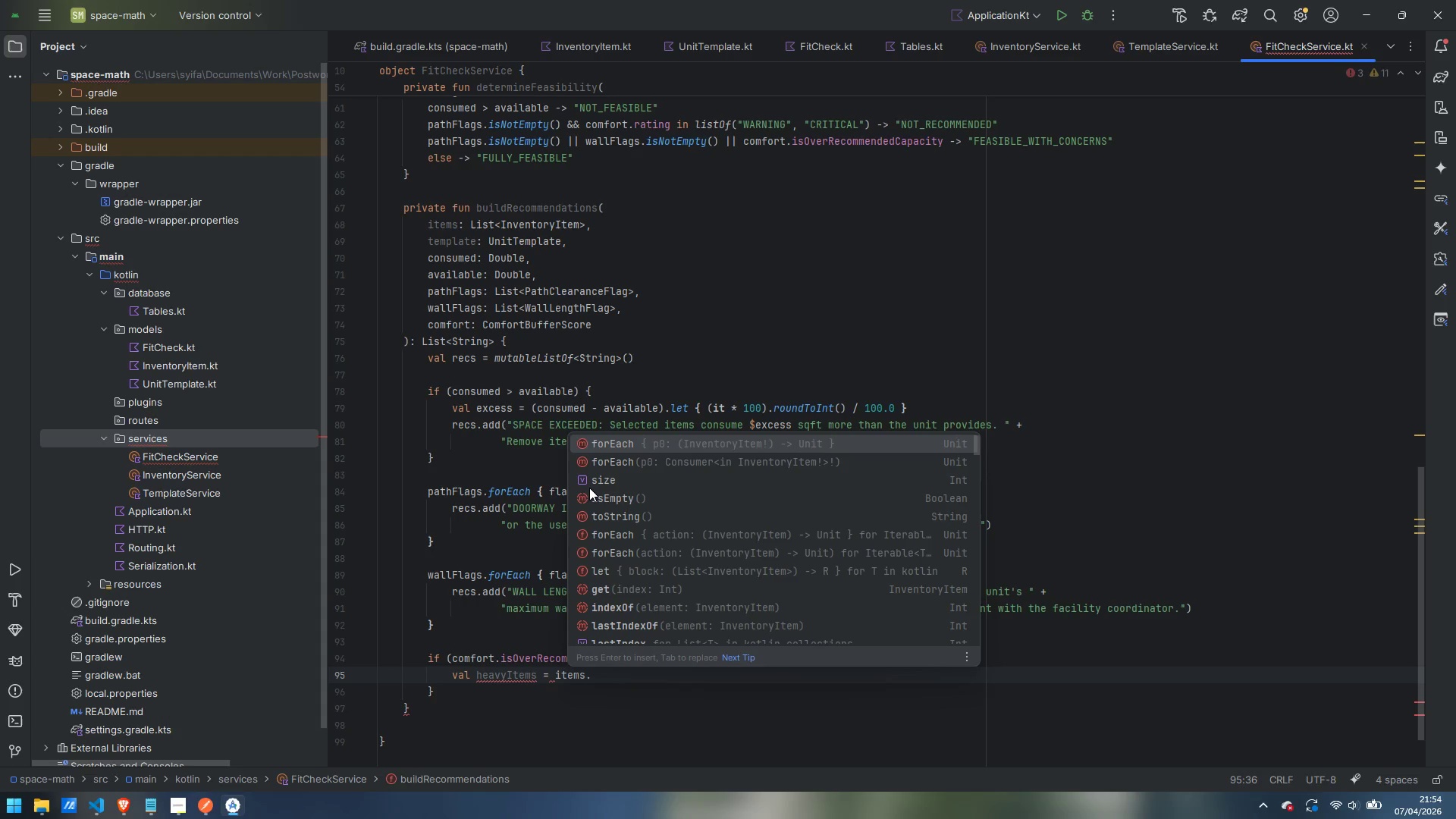 
wait(5.28)
 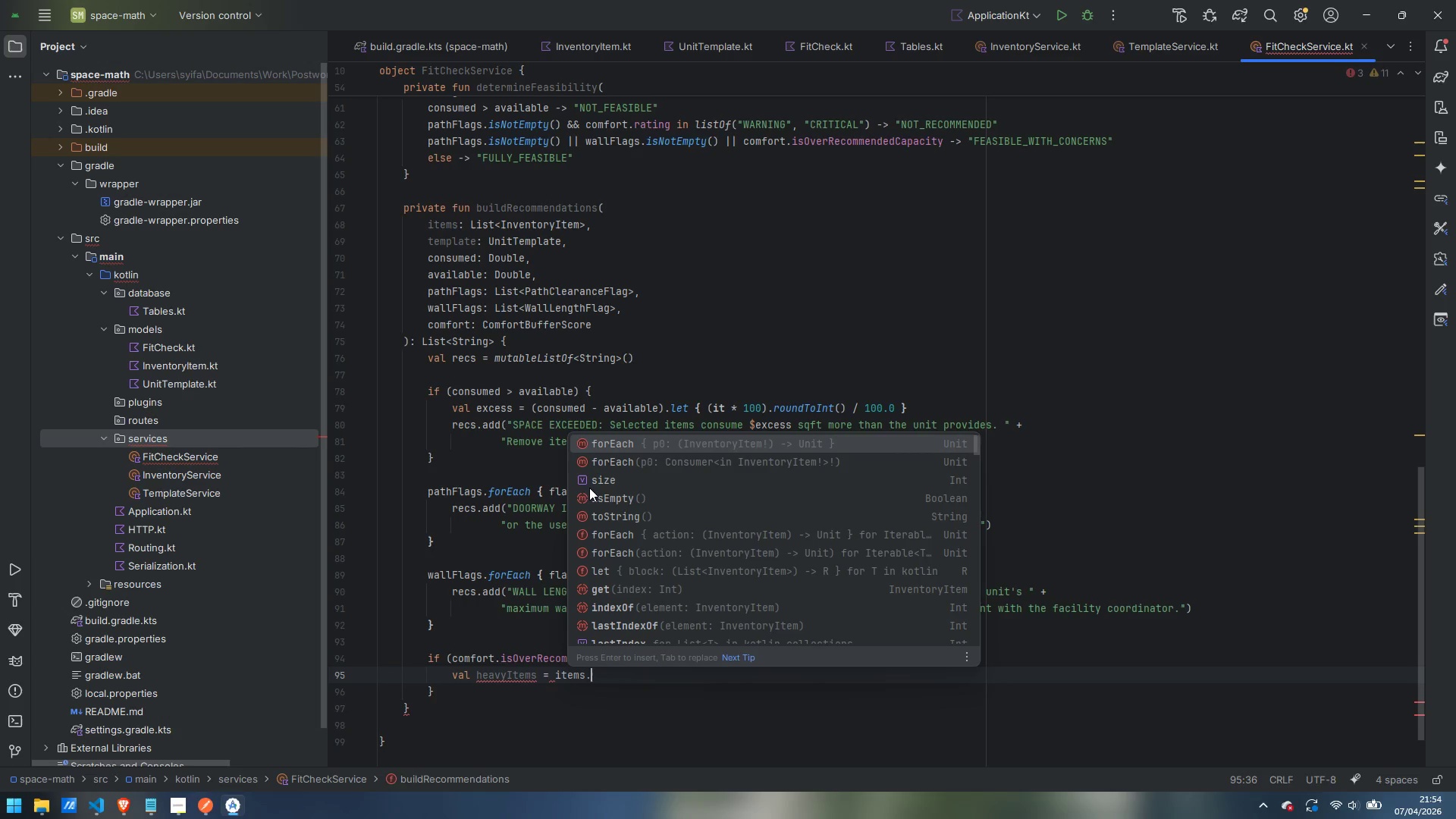 
type(sortedBy)
 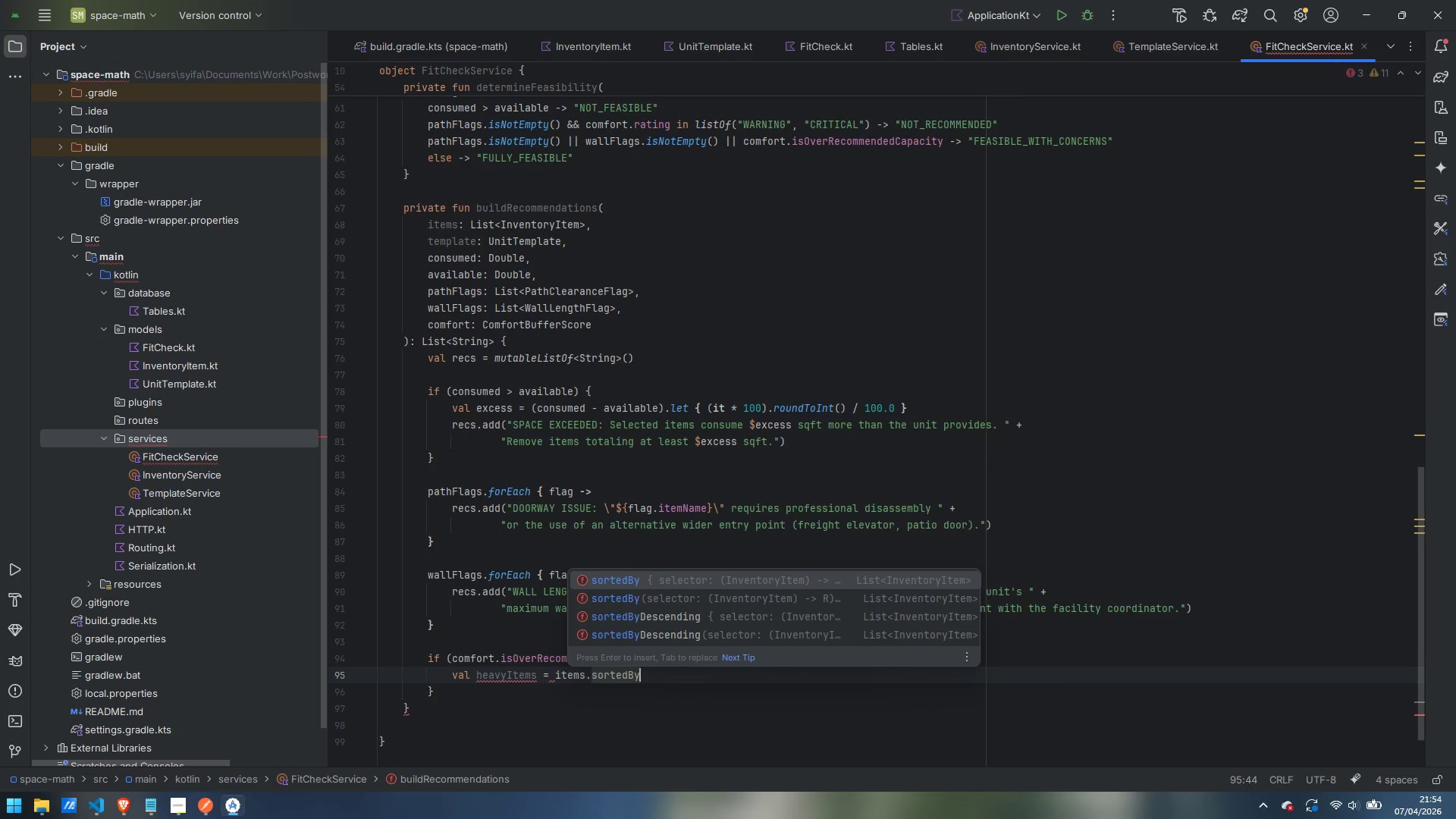 
 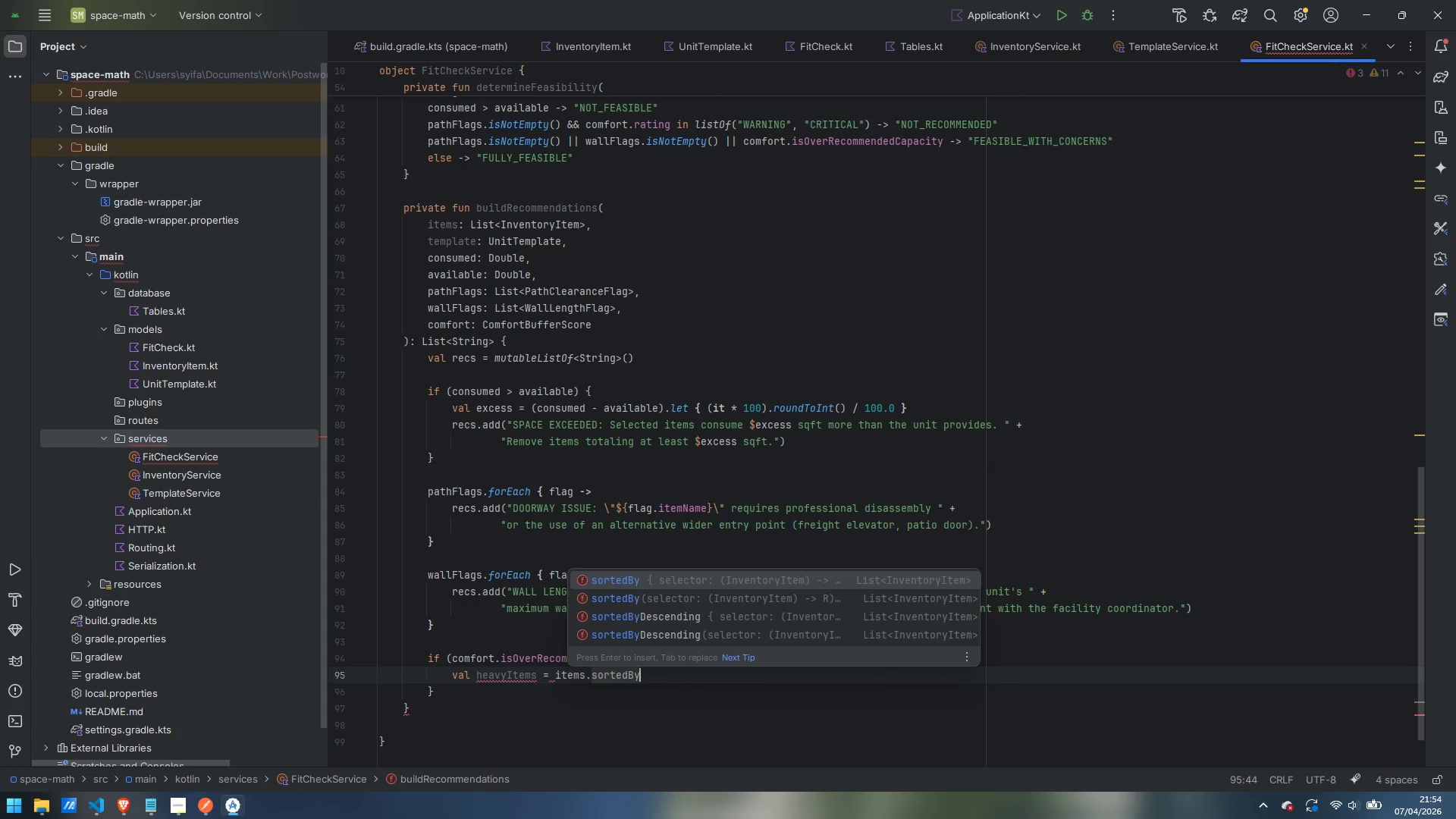 
hold_key(key=ShiftLeft, duration=1.5)
 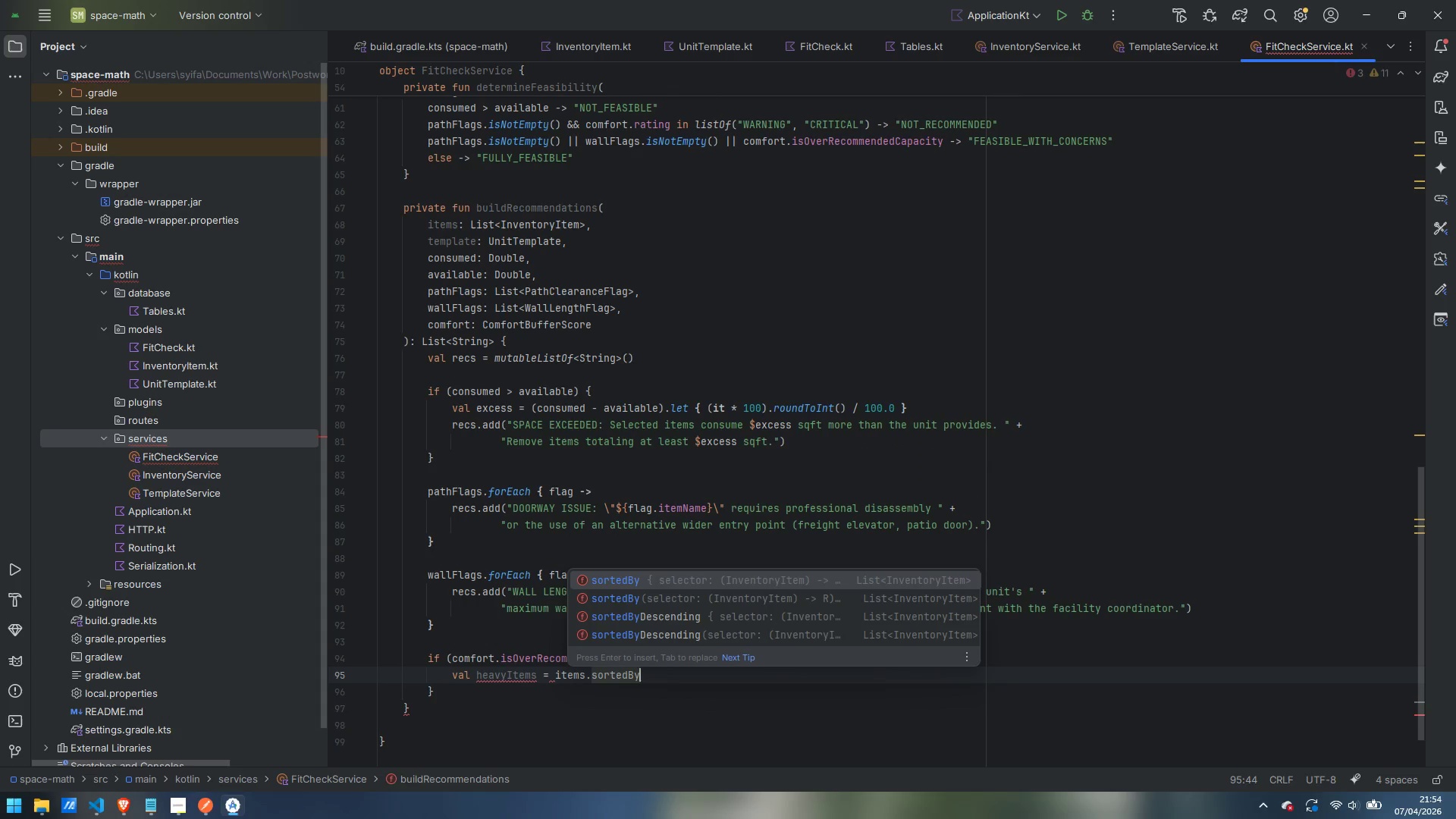 
hold_key(key=ShiftLeft, duration=1.5)
 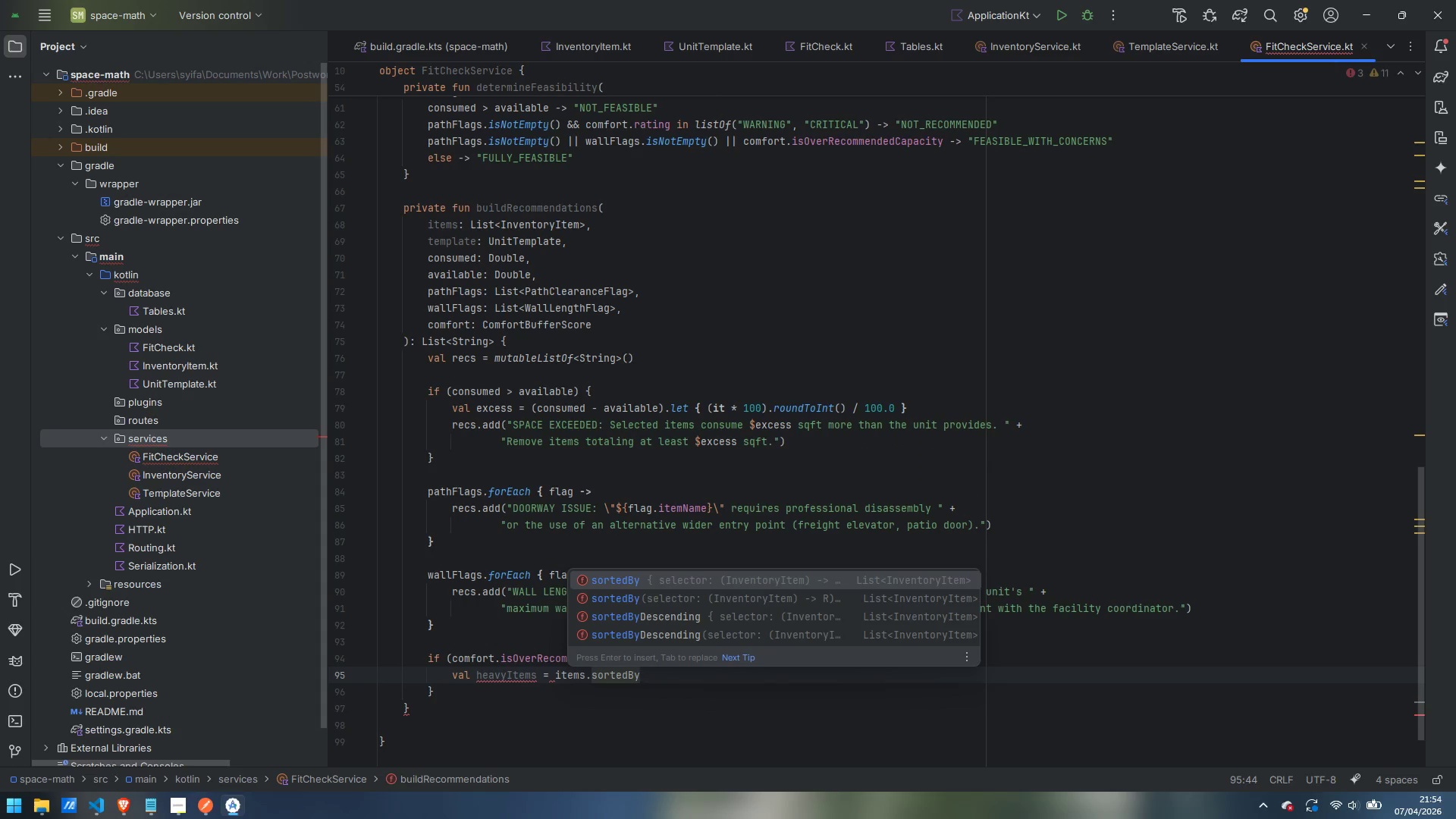 
type(Descending {  )
 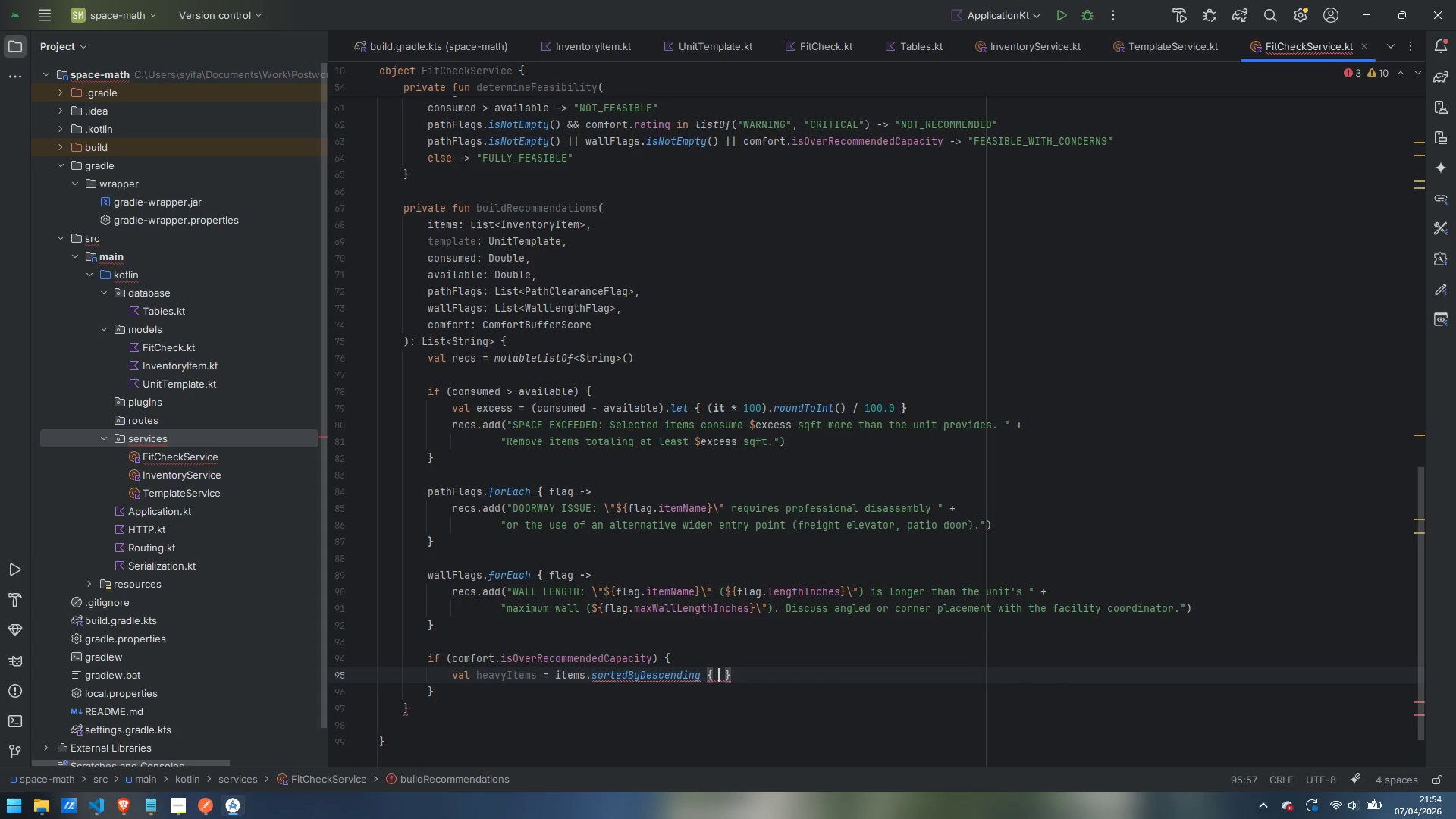 
 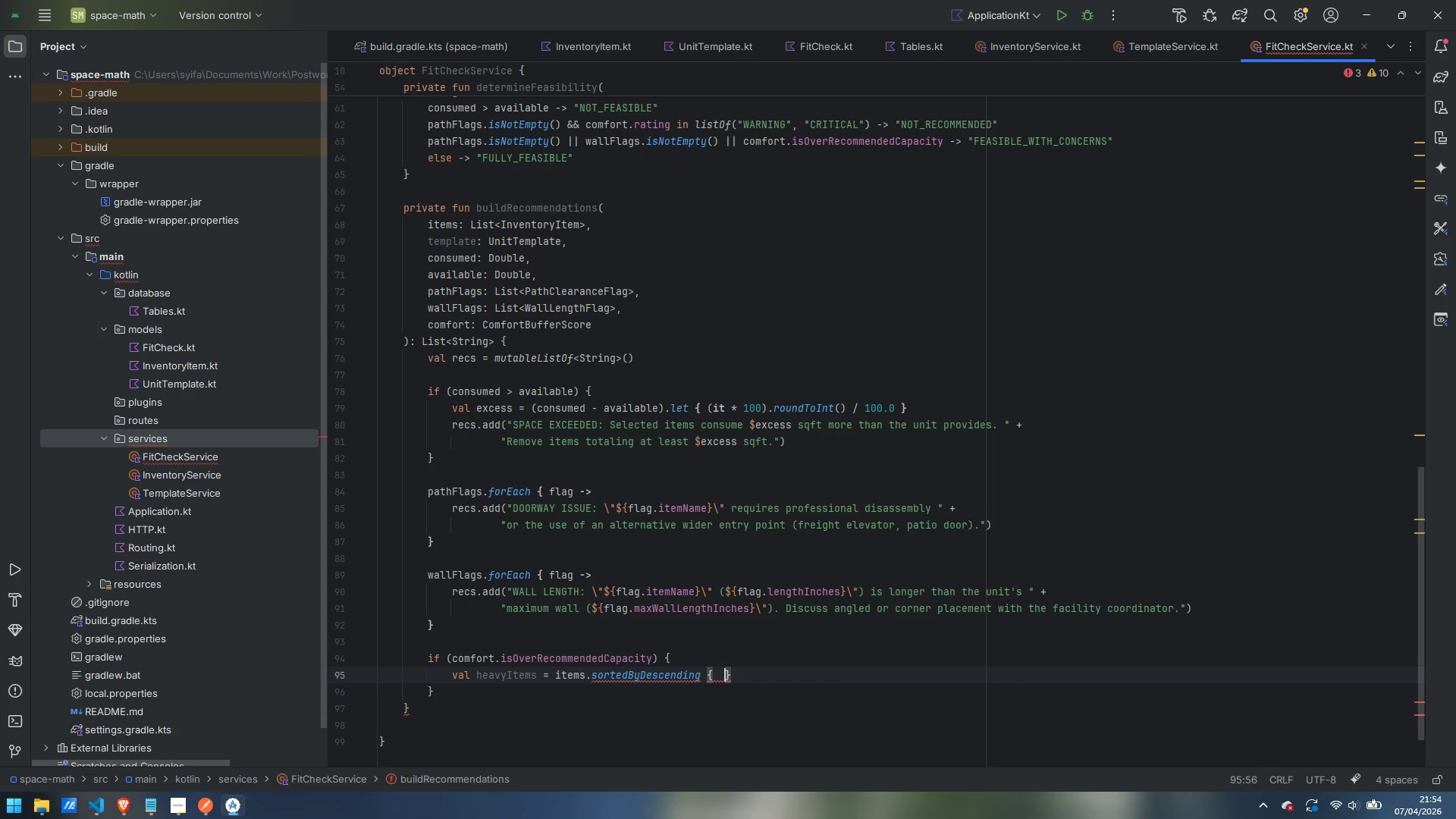 
key(ArrowLeft)
 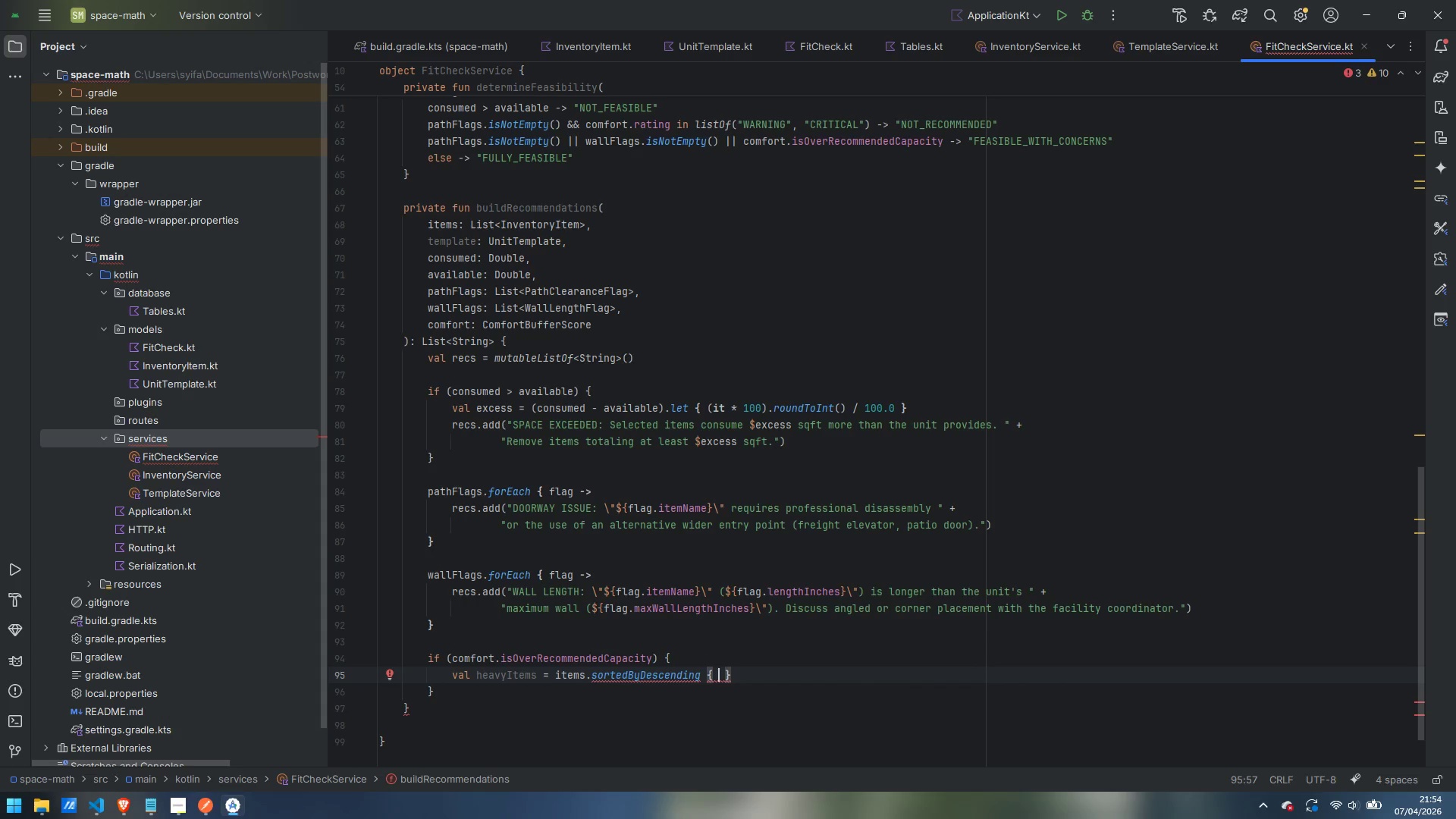 
wait(7.5)
 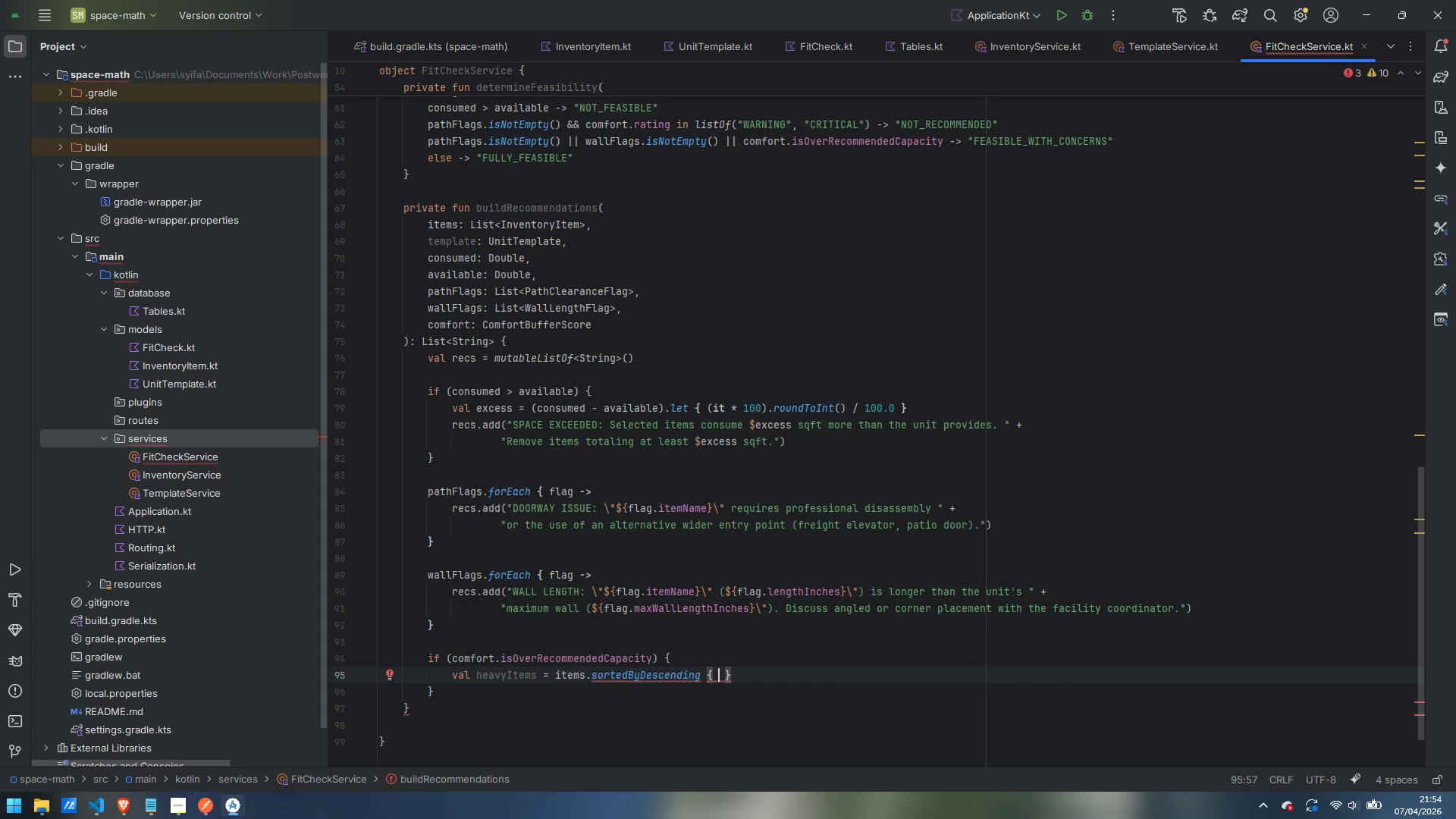 
type(it.)
 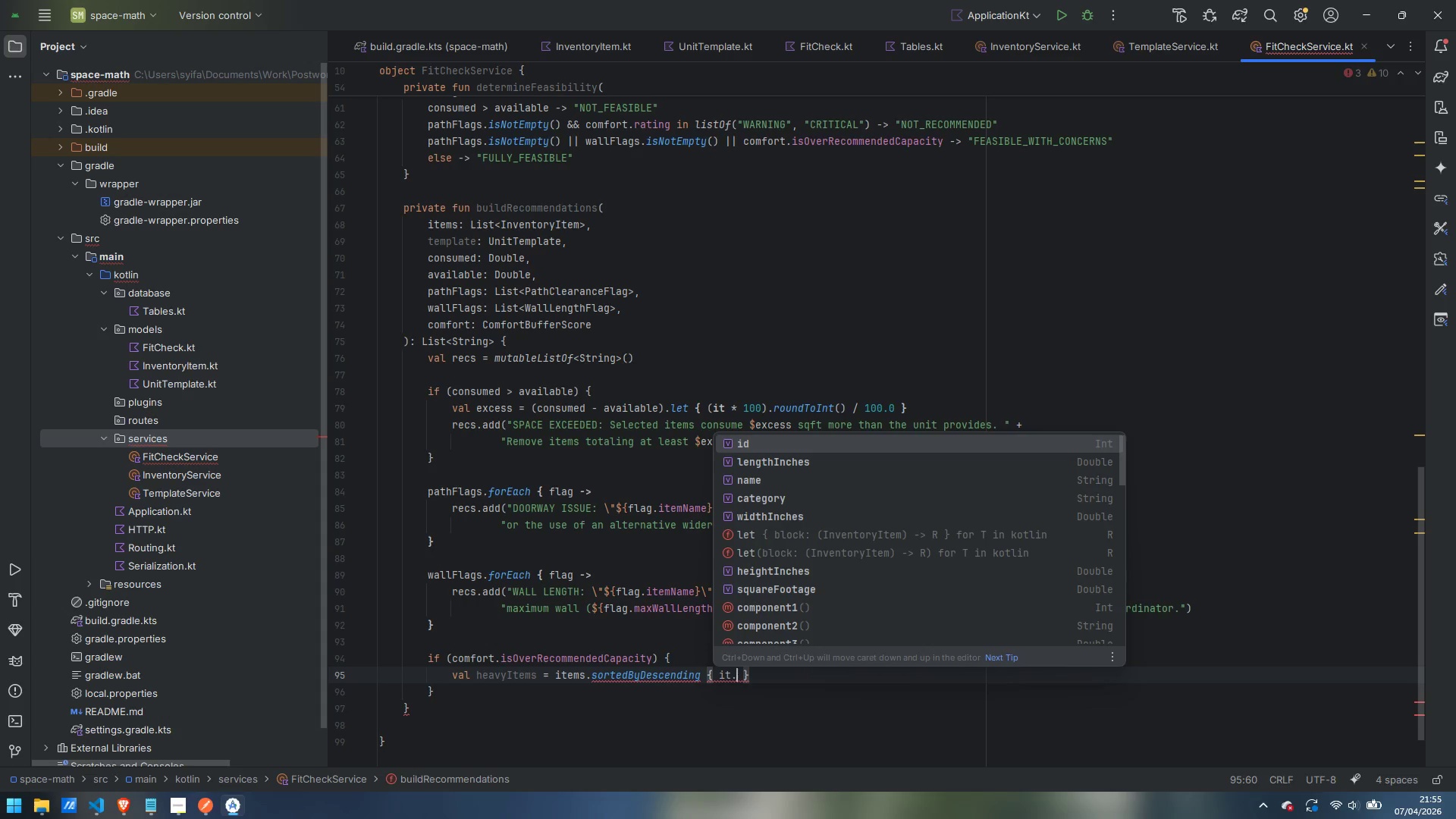 
wait(9.19)
 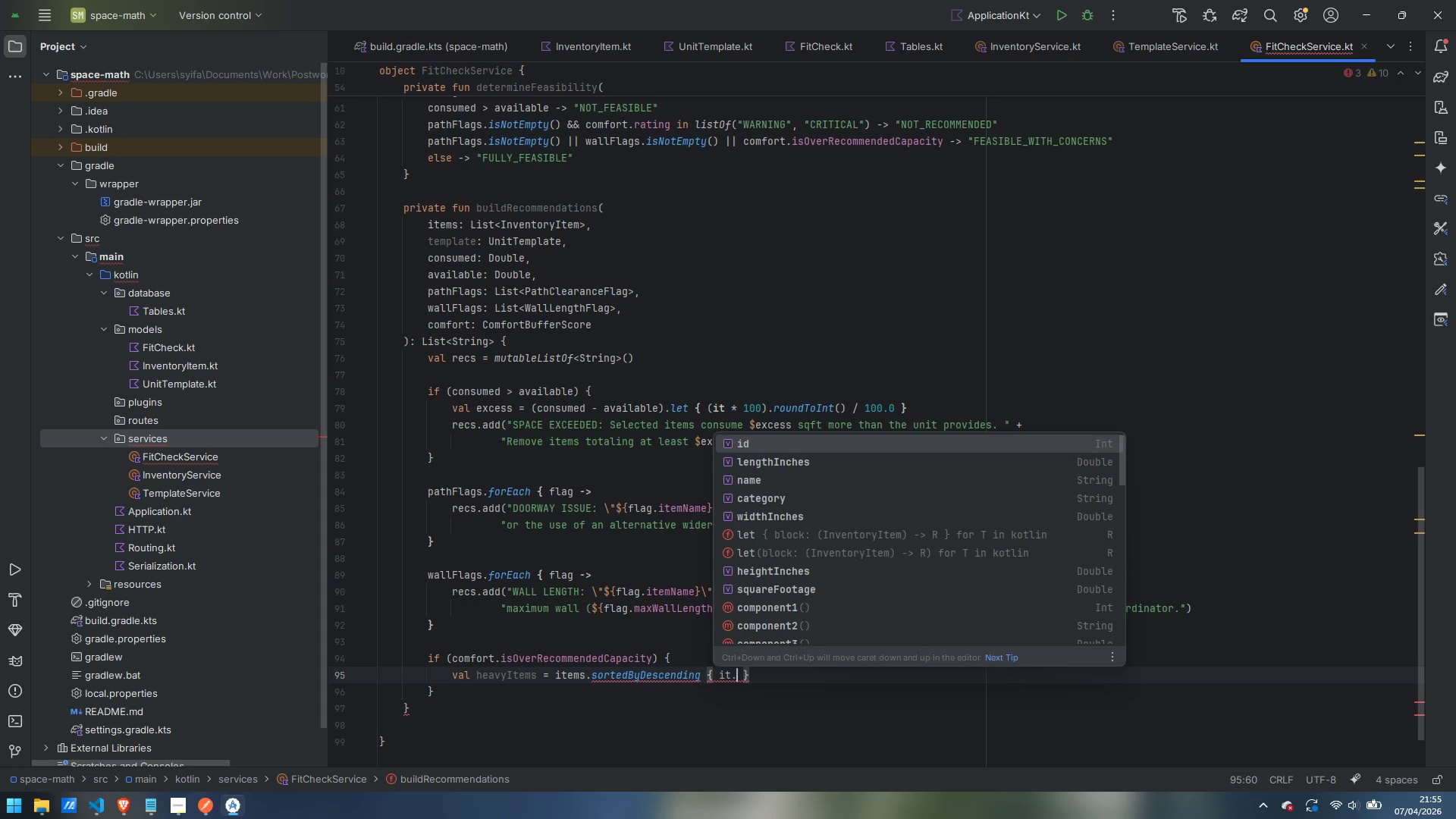 
type(squre)
key(Backspace)
key(Backspace)
type(ate)
key(Backspace)
key(Backspace)
type(reFootage)
 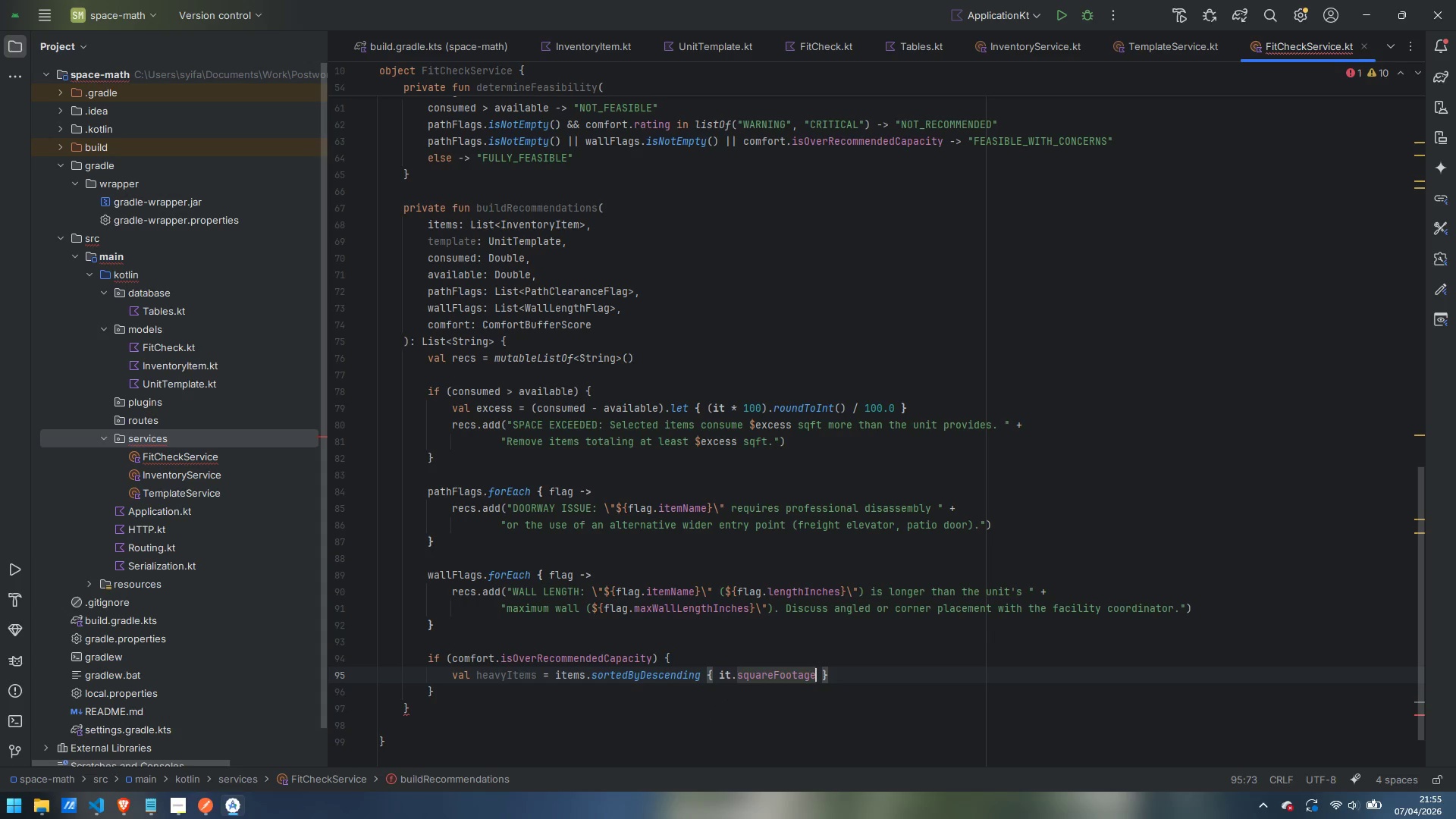 
key(ArrowRight)
 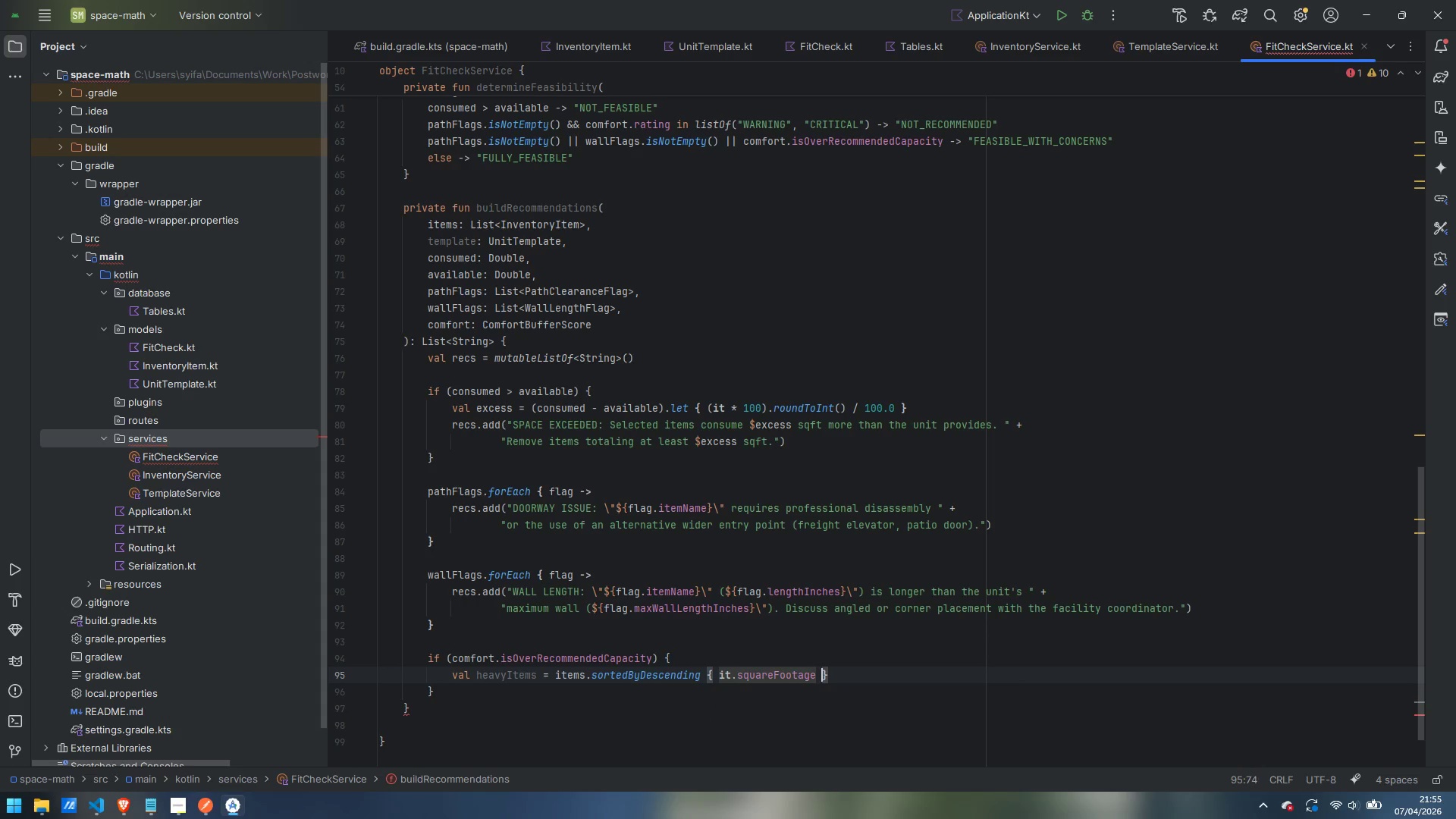 
key(ArrowRight)
 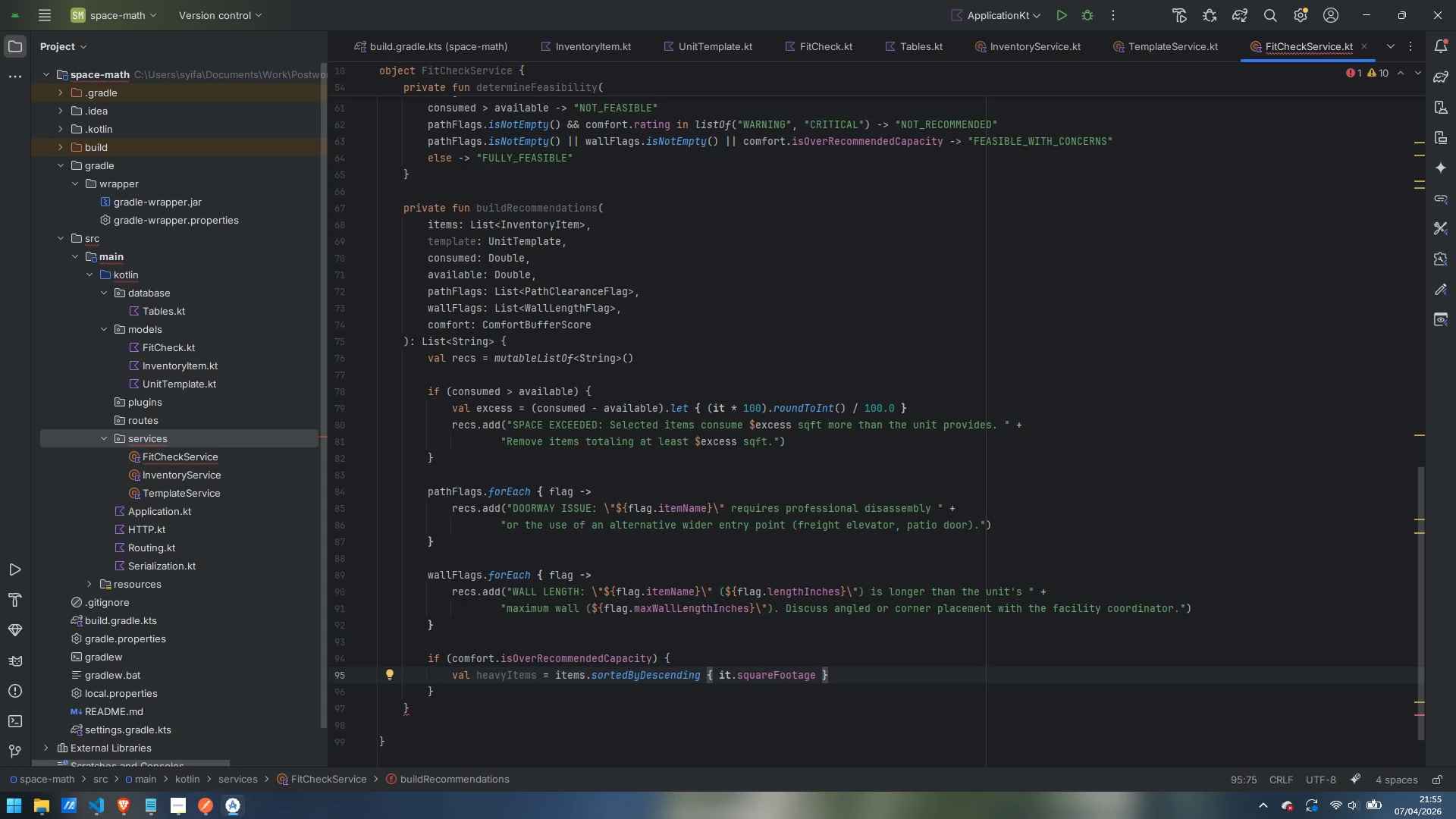 
type(.take)
 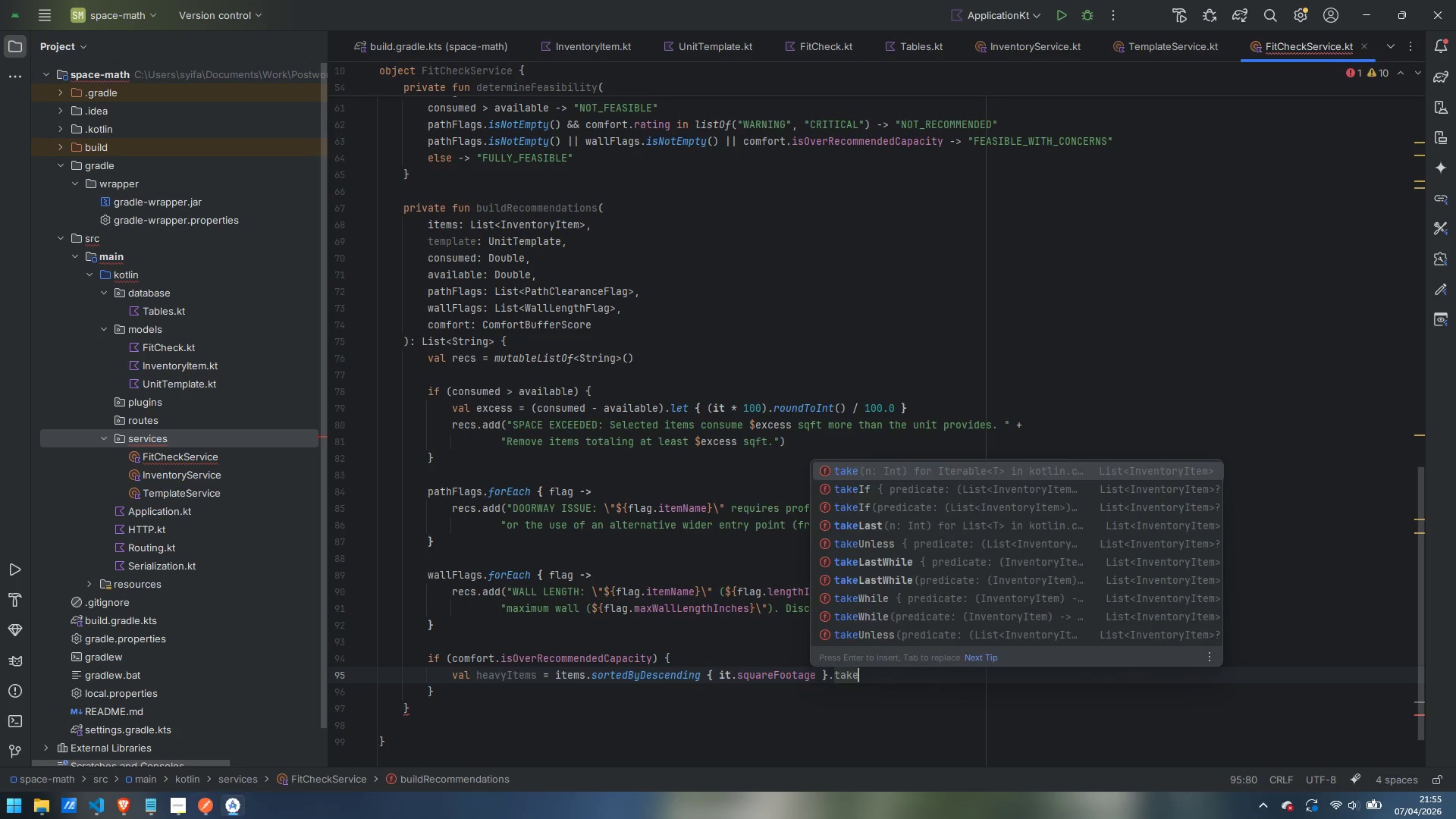 
key(Enter)
 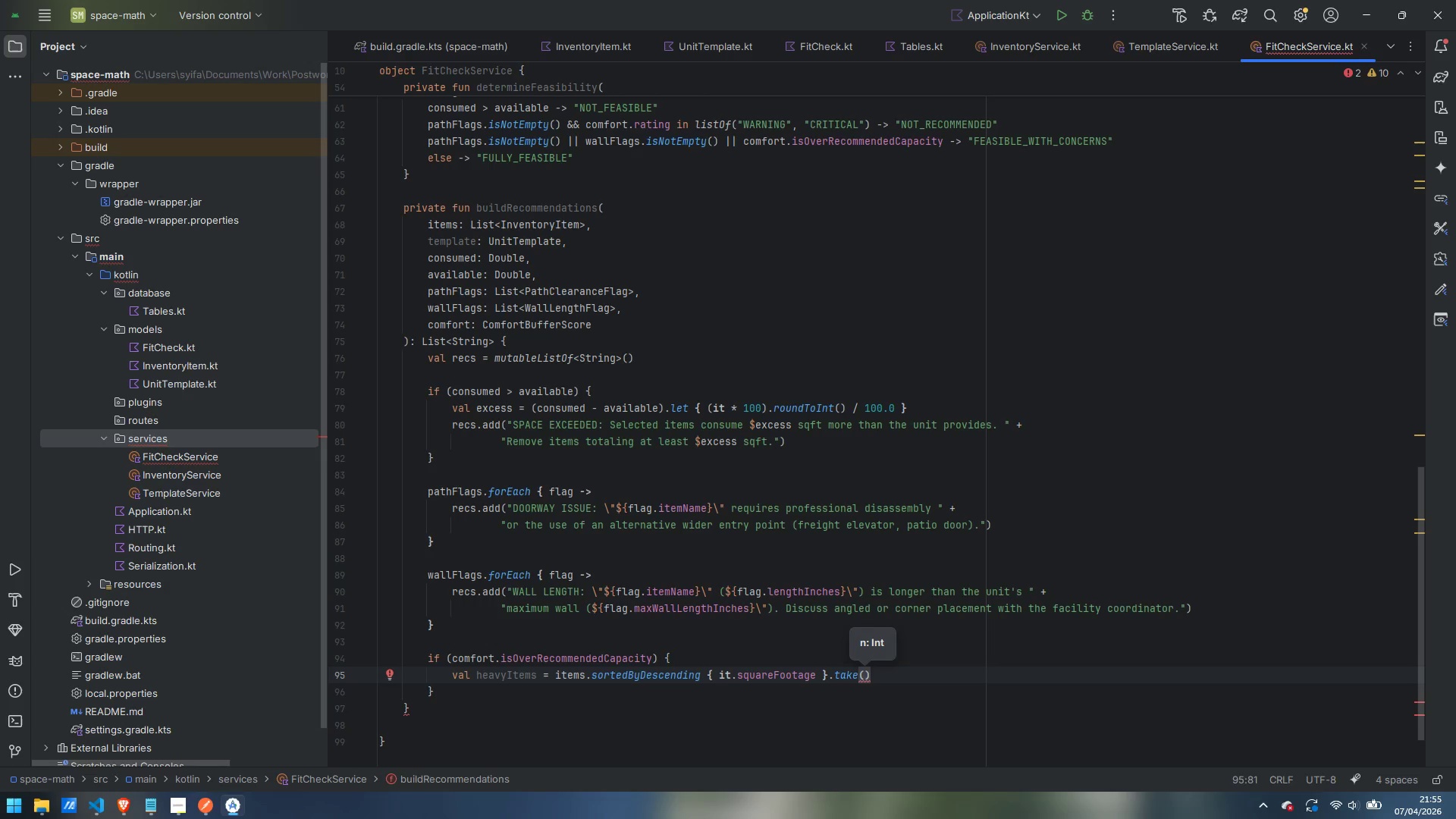 
key(3)
 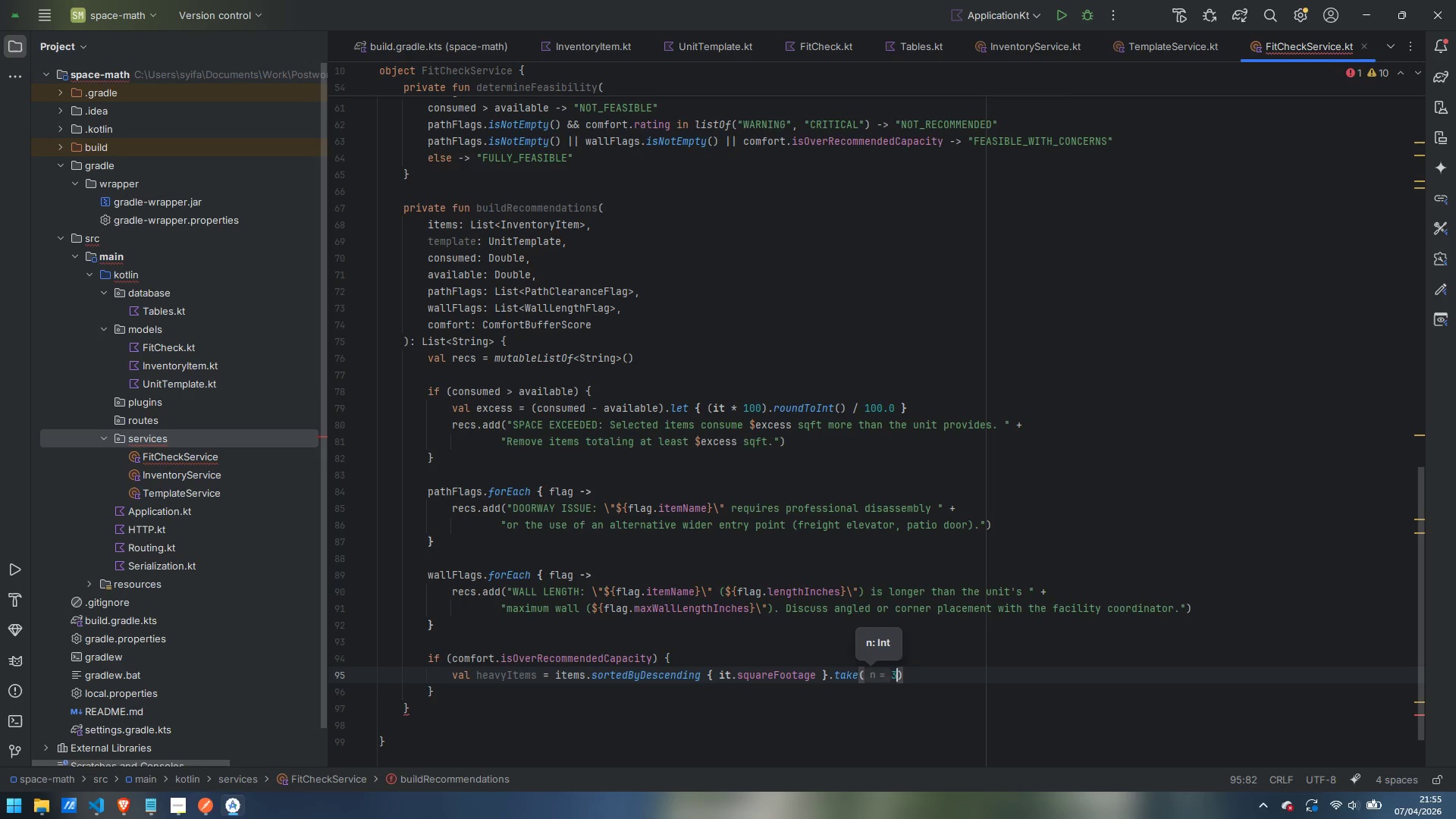 
key(ArrowRight)
 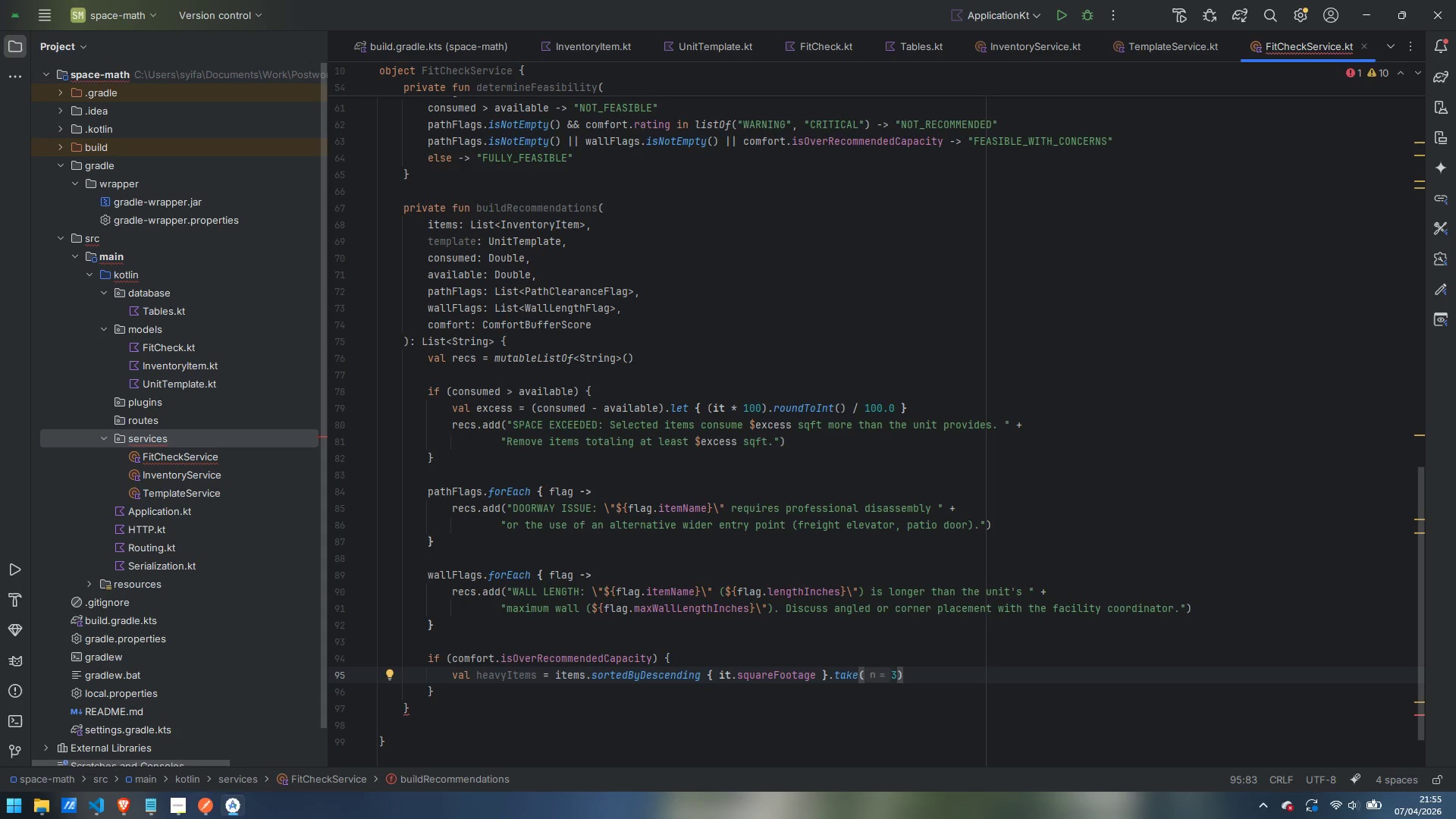 
key(Enter)
 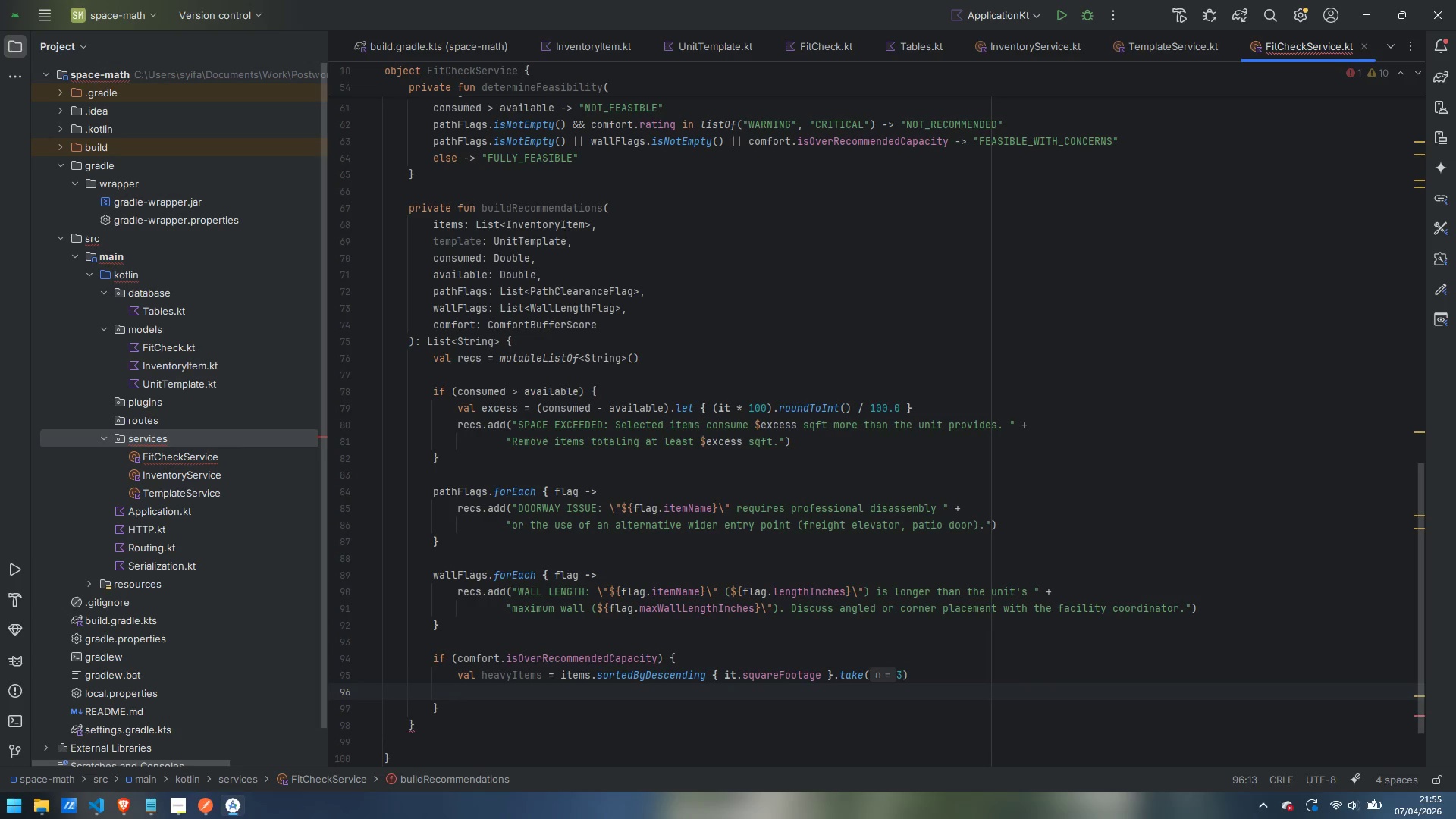 
type(val suggestions = heavyItems.joinToString)
 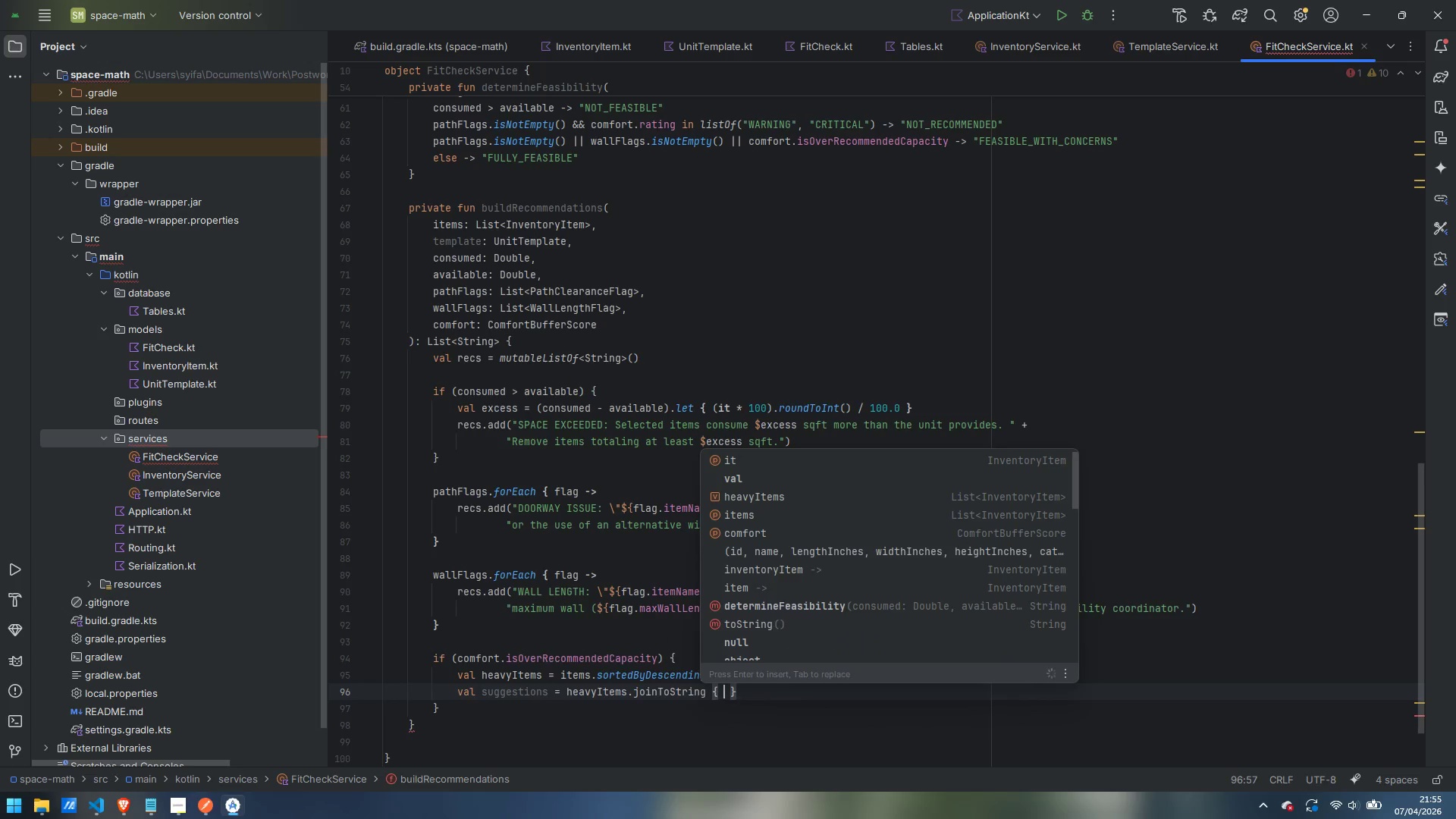 
 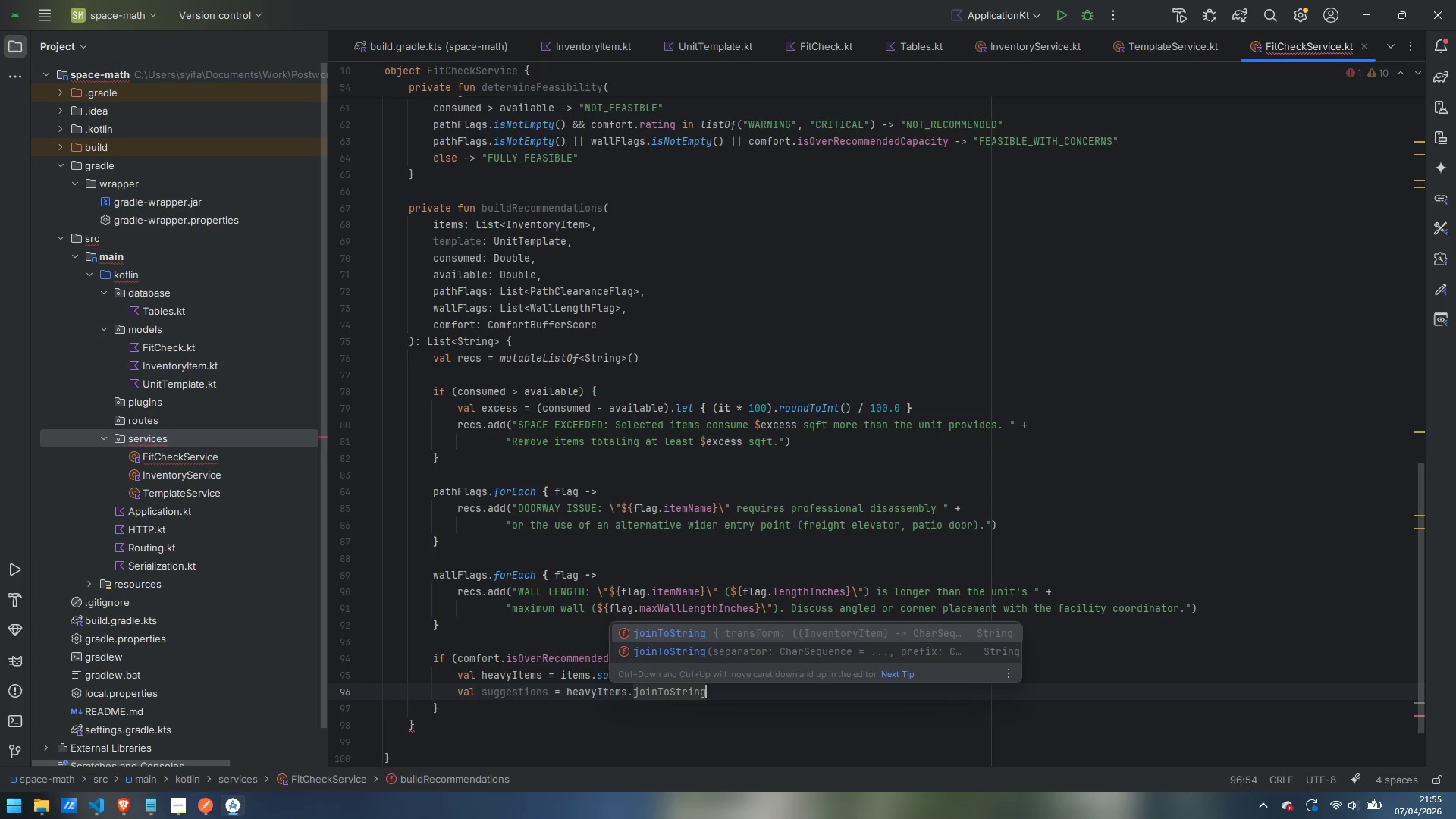 
key(Enter)
 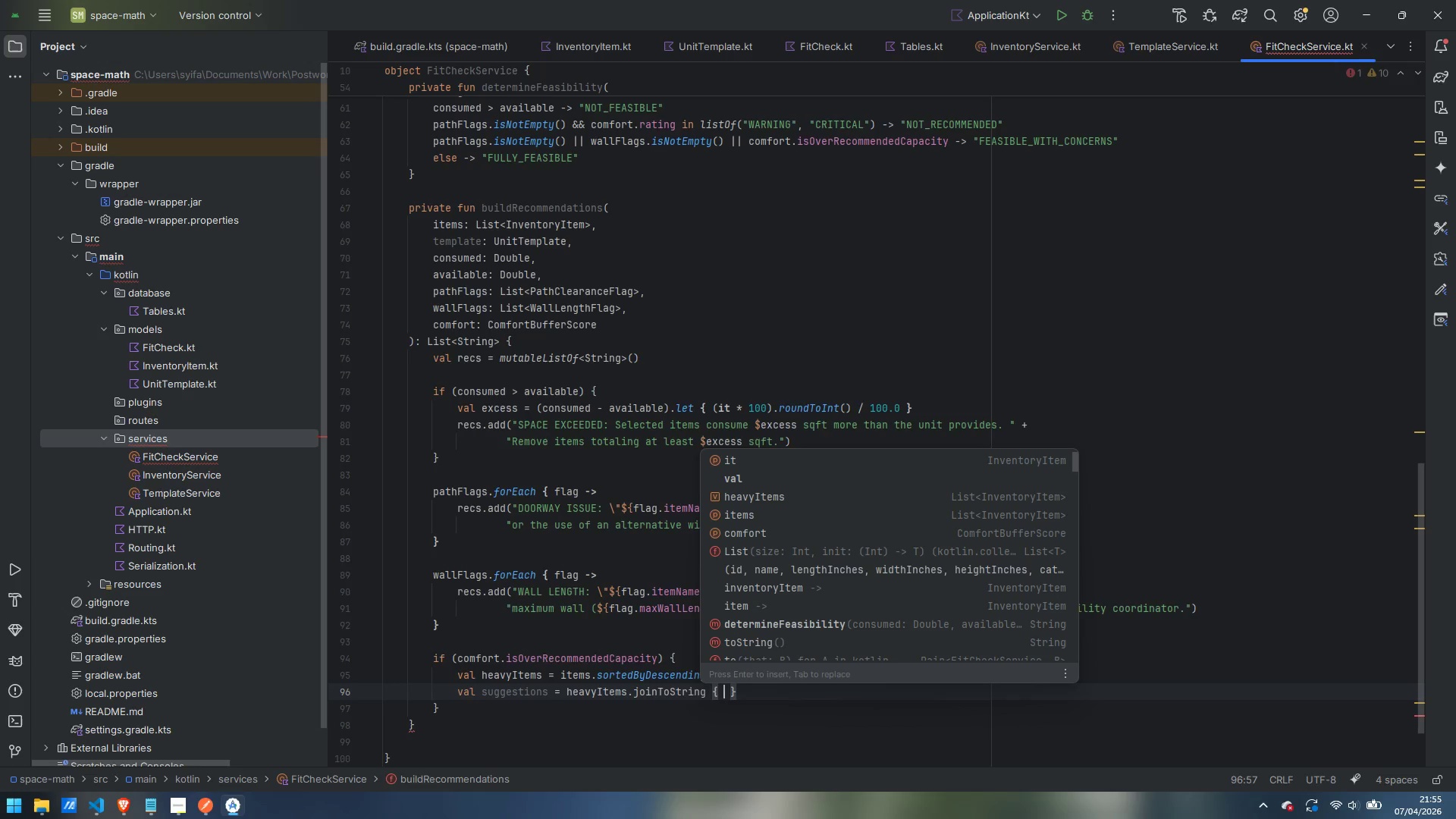 
key(Control+Z)
 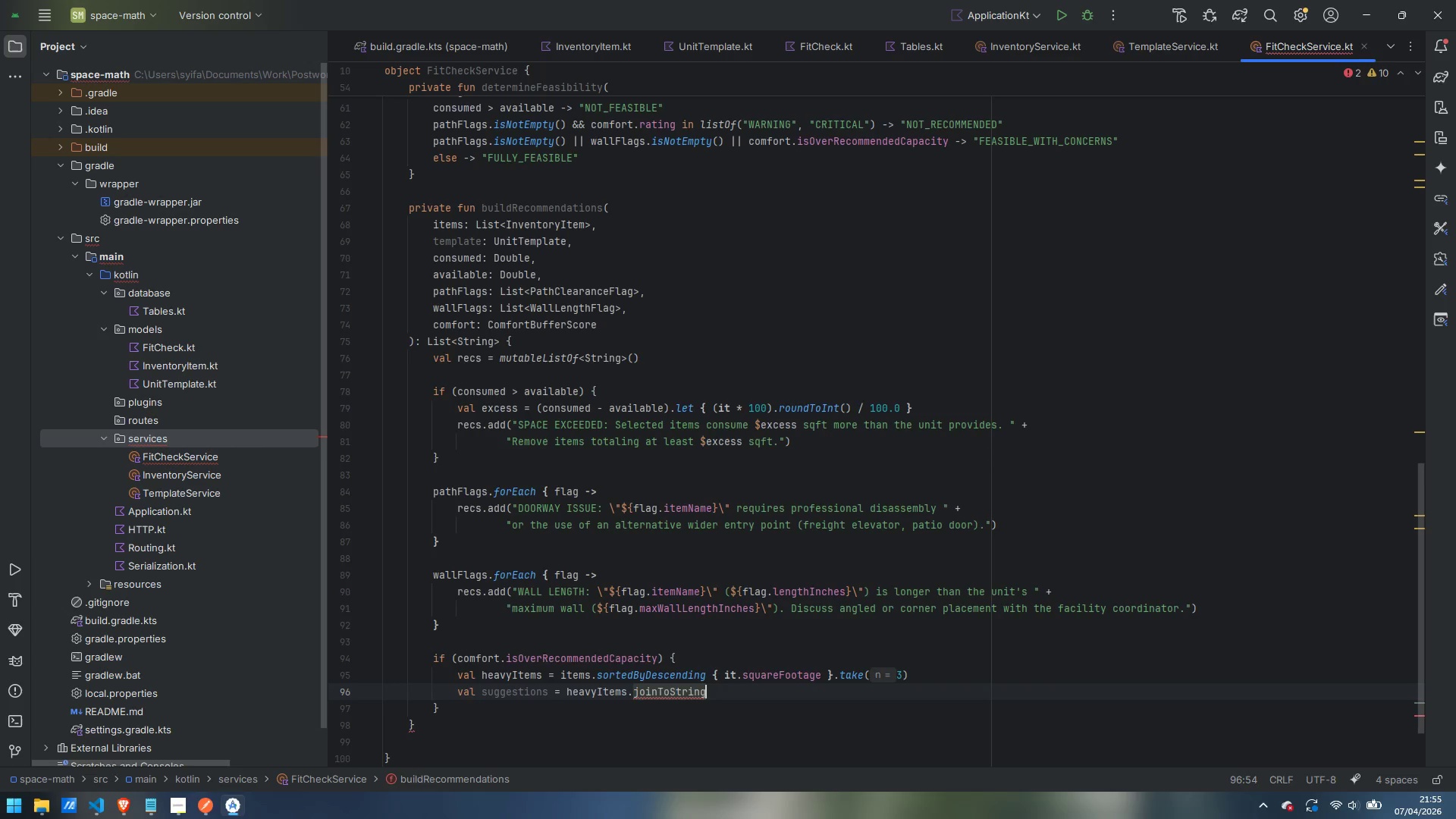 
key(Shift+9)
 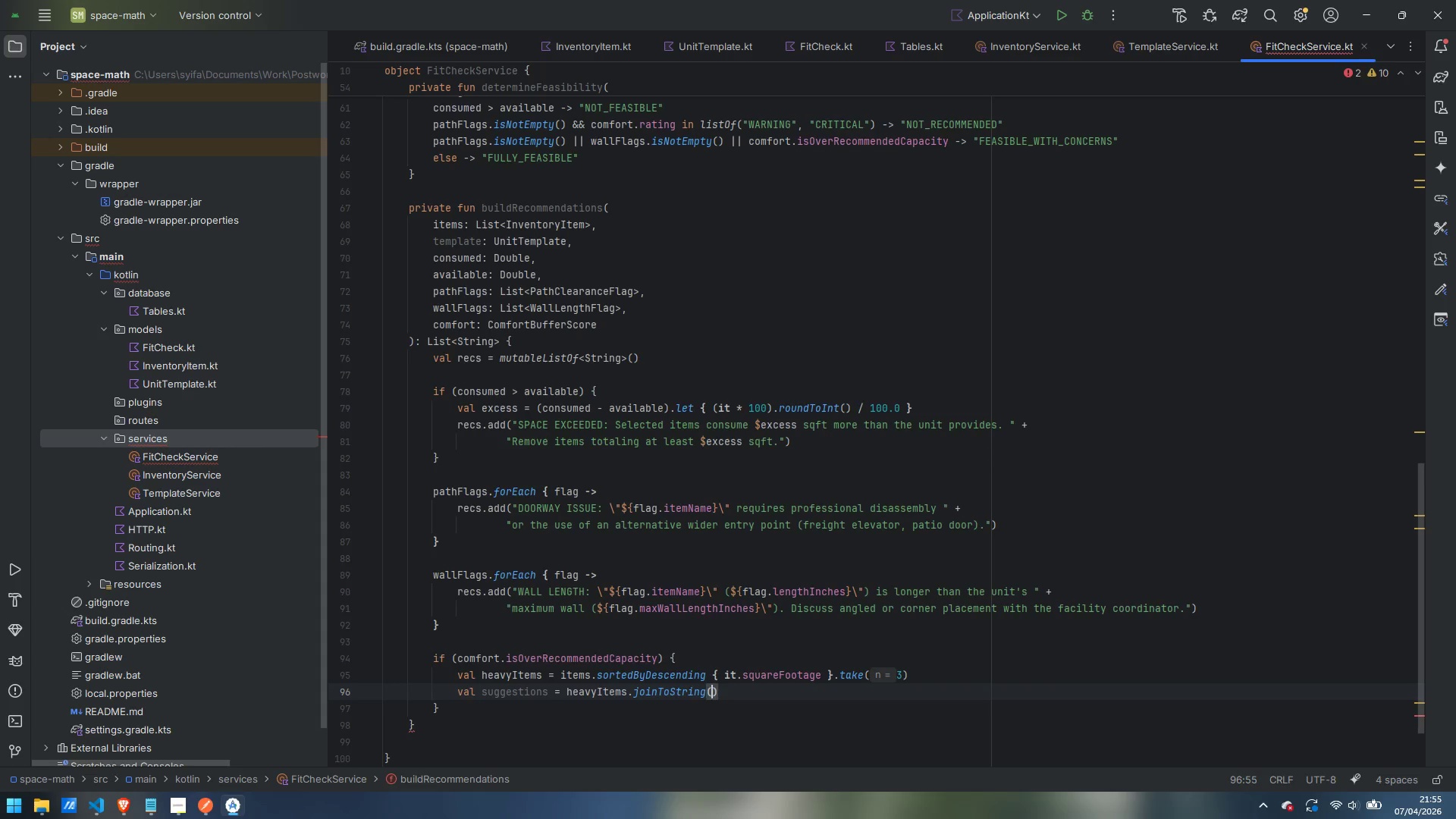 
key(Shift+Quote)
 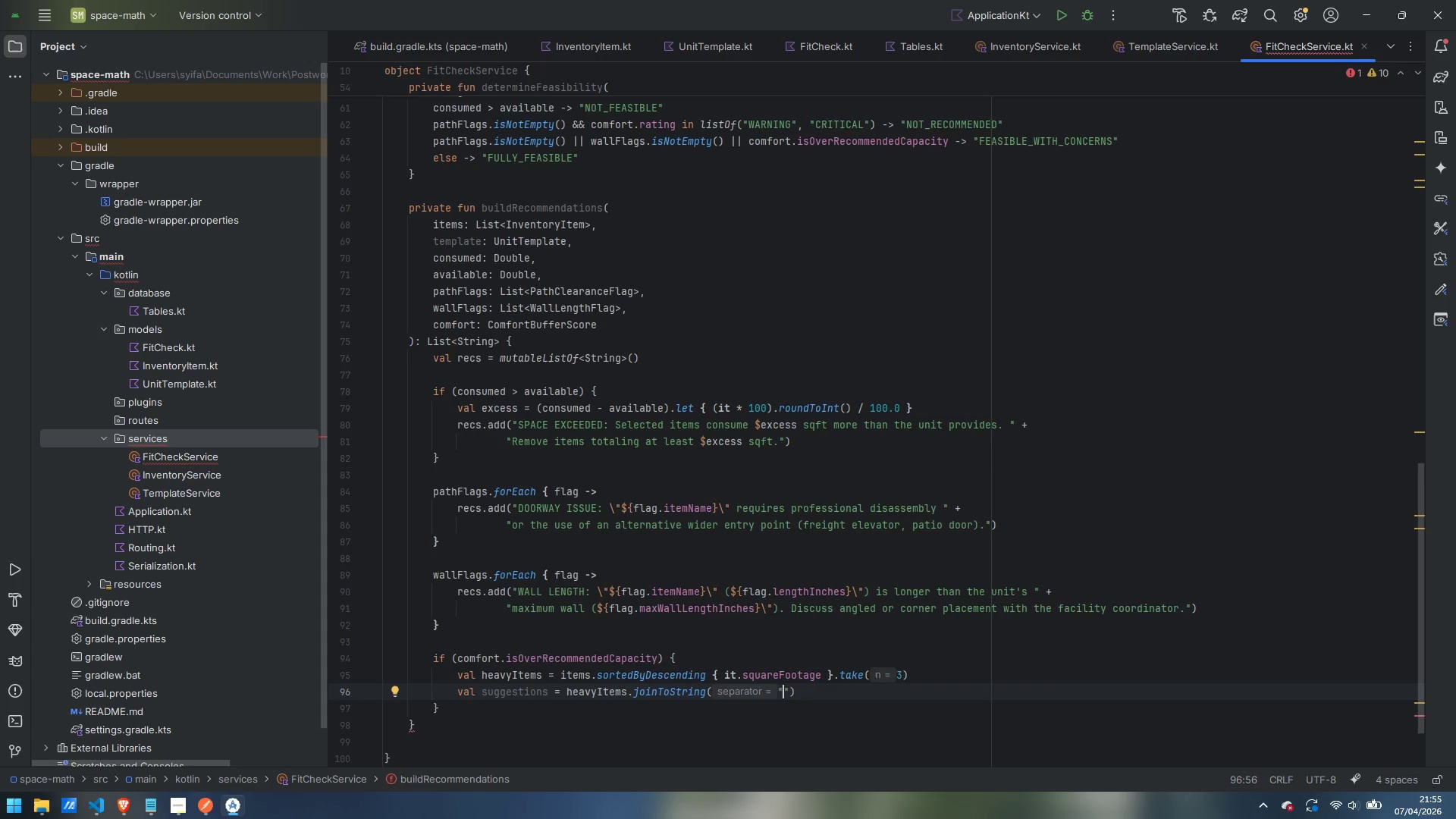 
key(ArrowRight)
 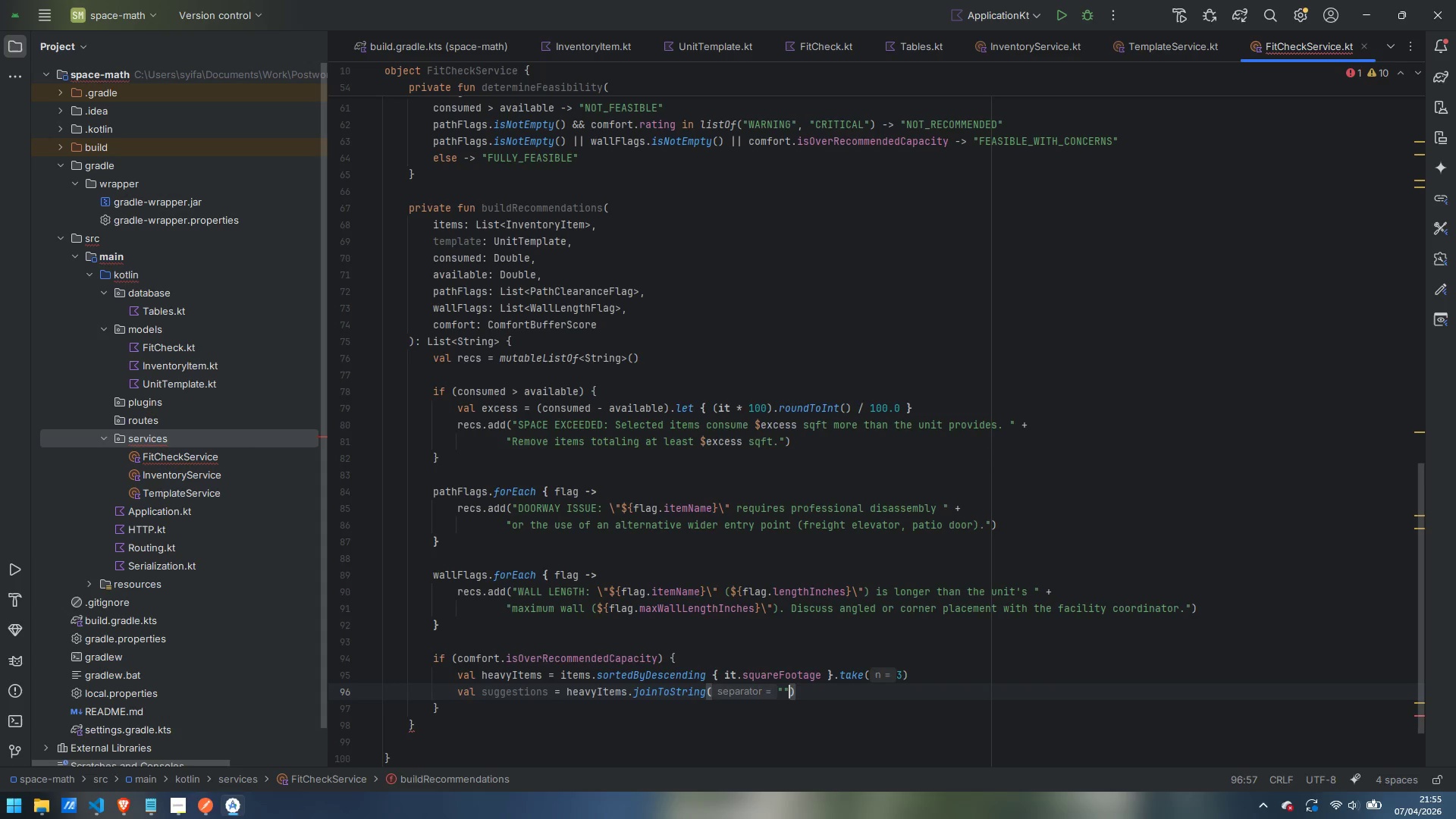 
key(Comma)
 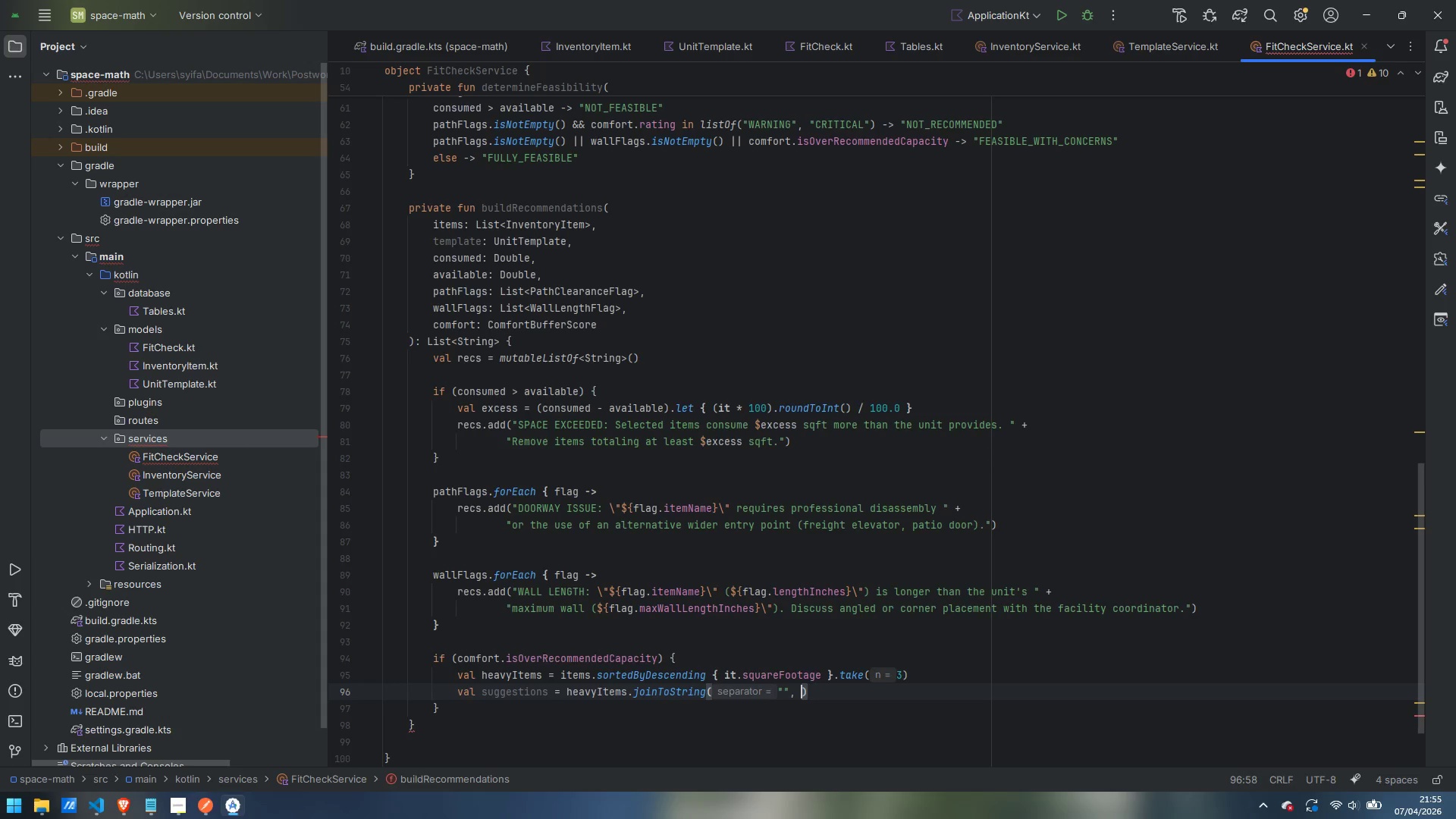 
key(Space)
 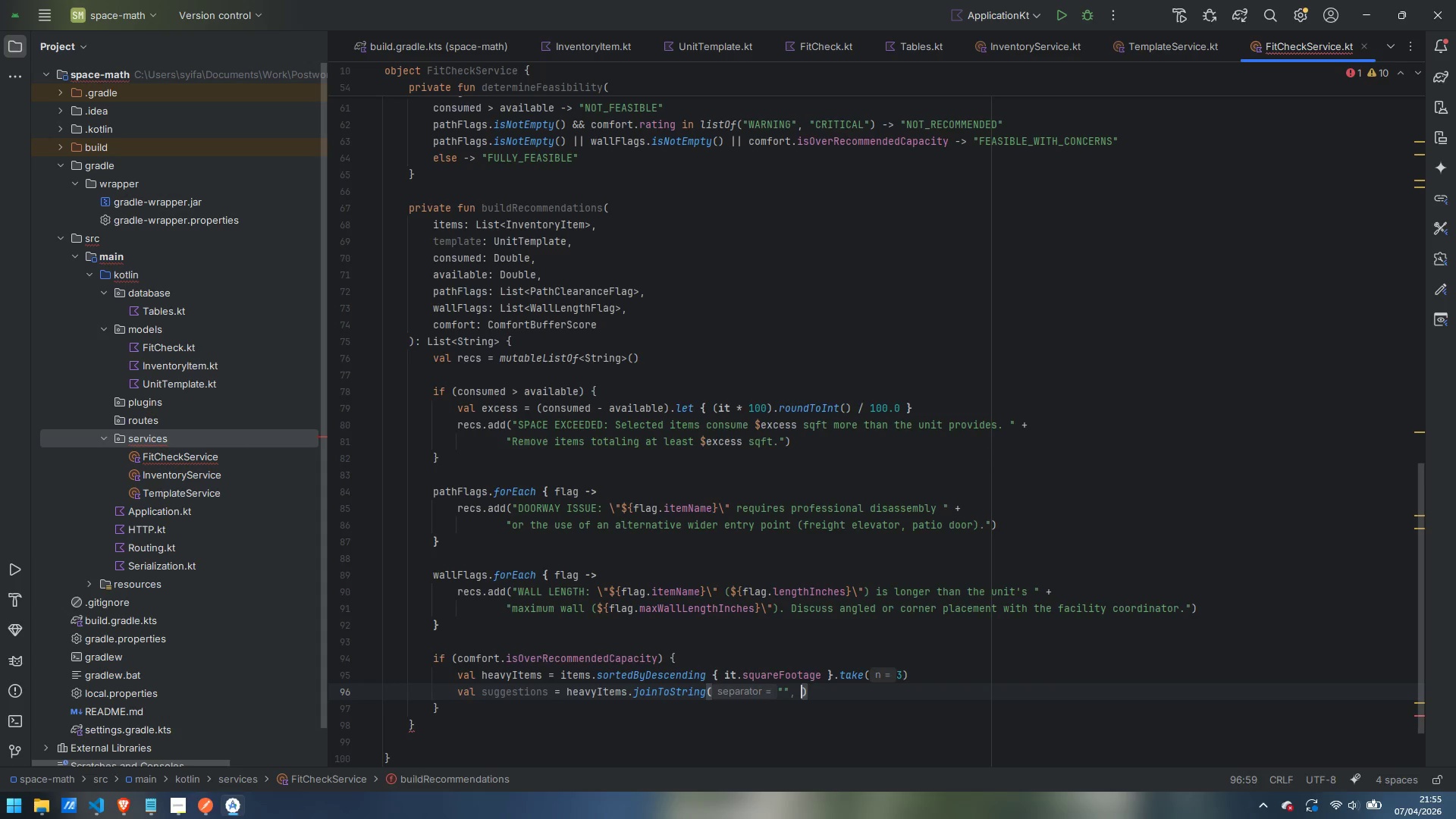 
hold_key(key=ShiftLeft, duration=0.67)
 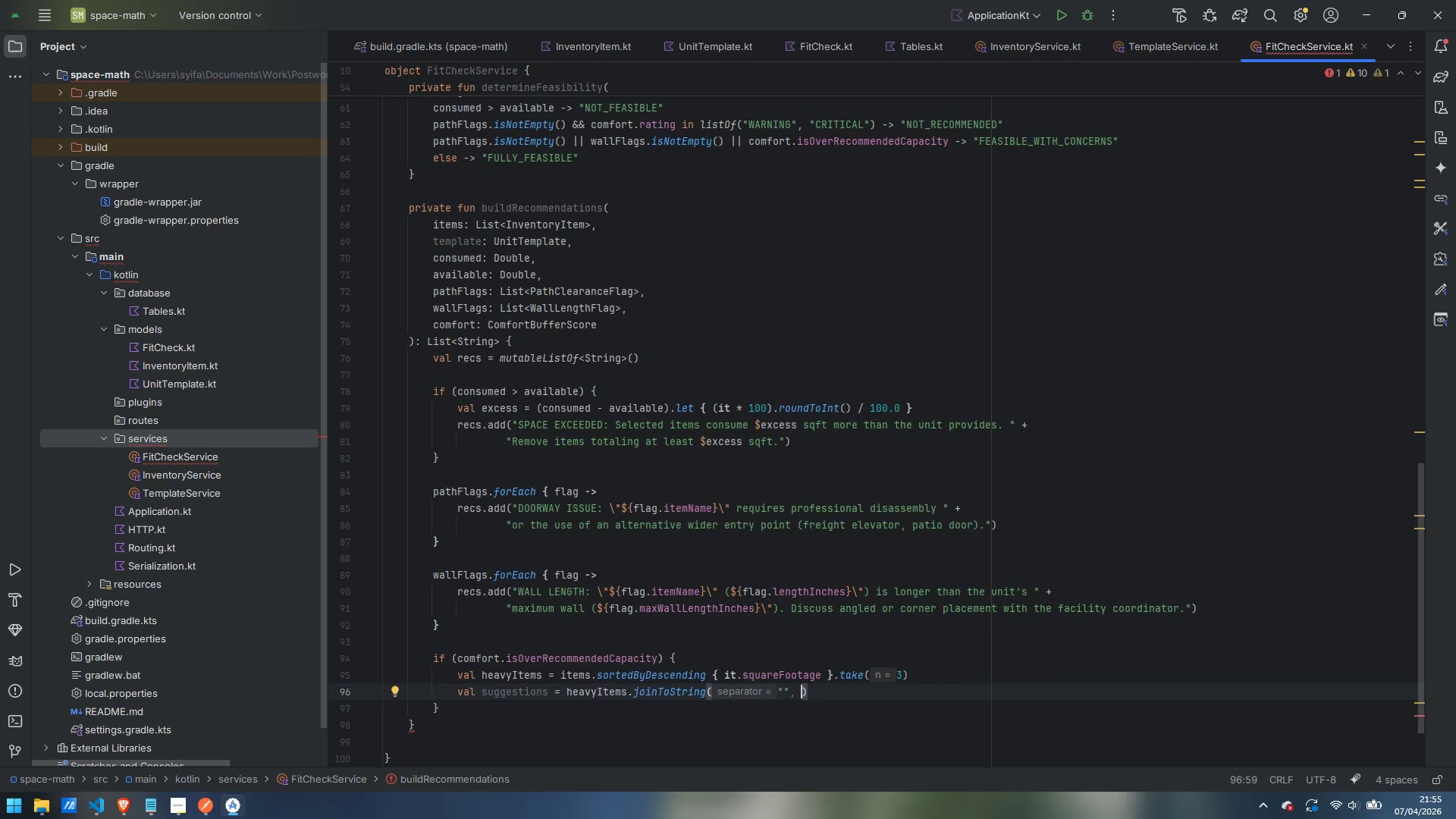 
key(Backspace)
 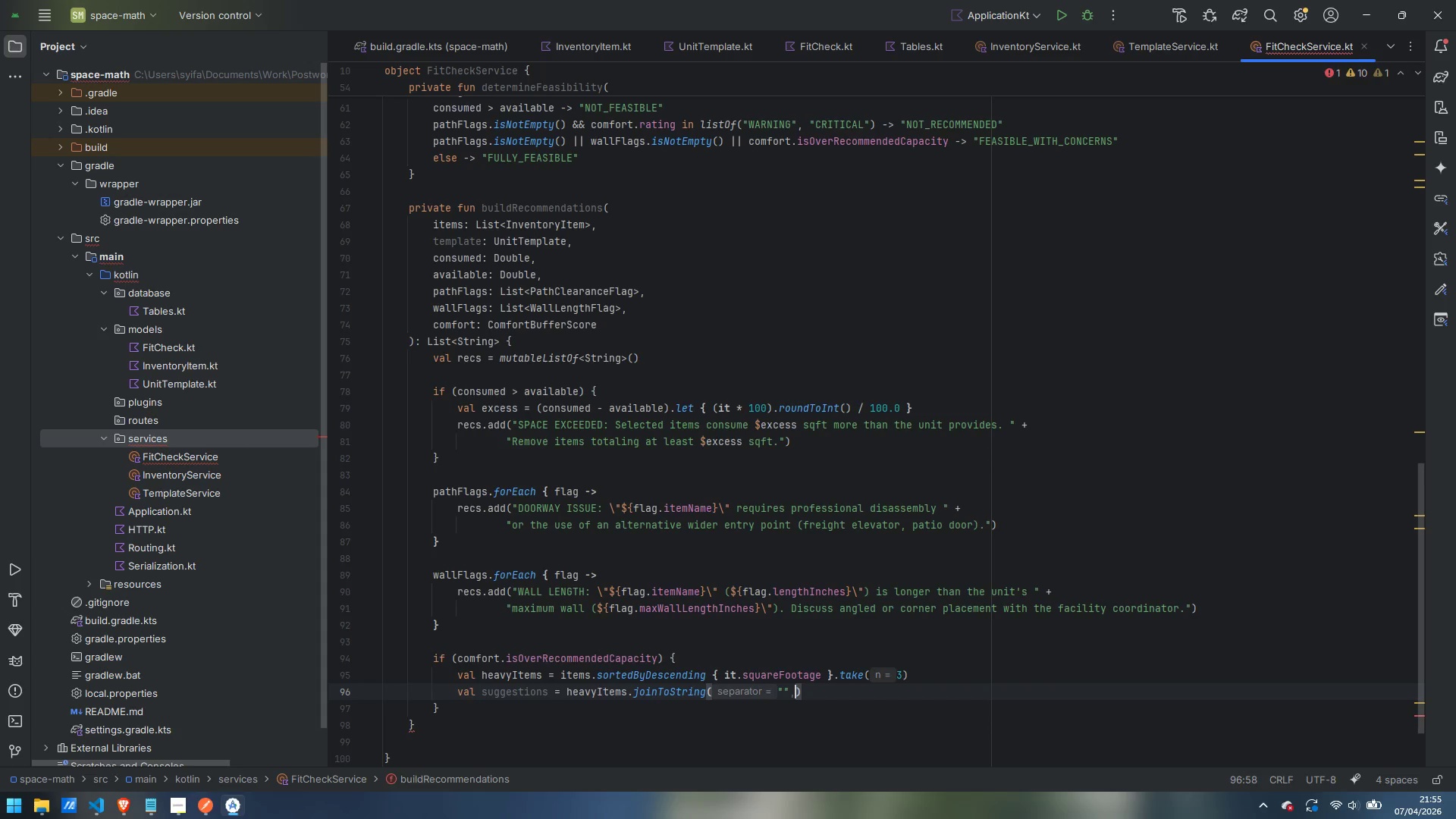 
key(Backspace)
 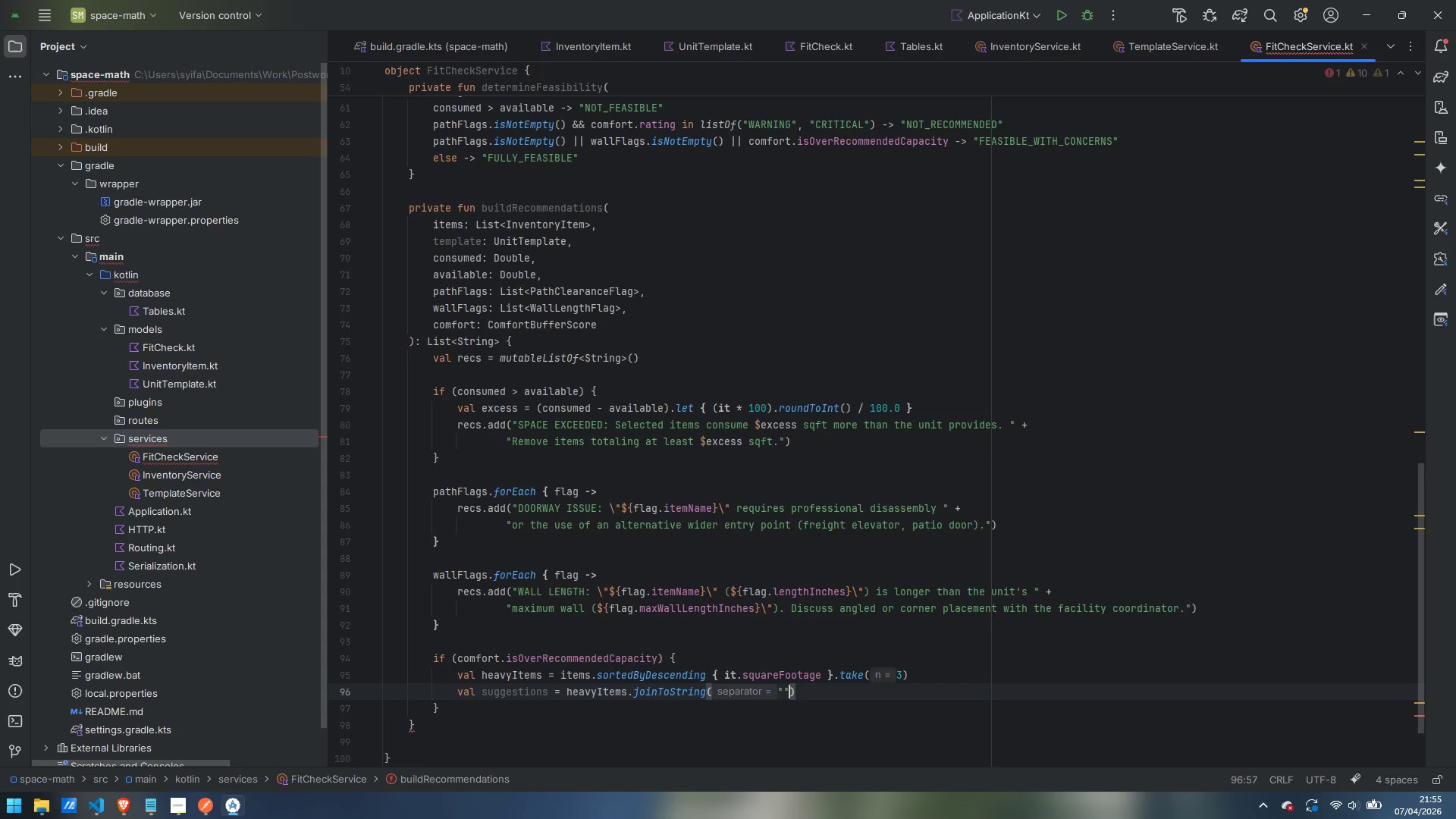 
key(ArrowLeft)
 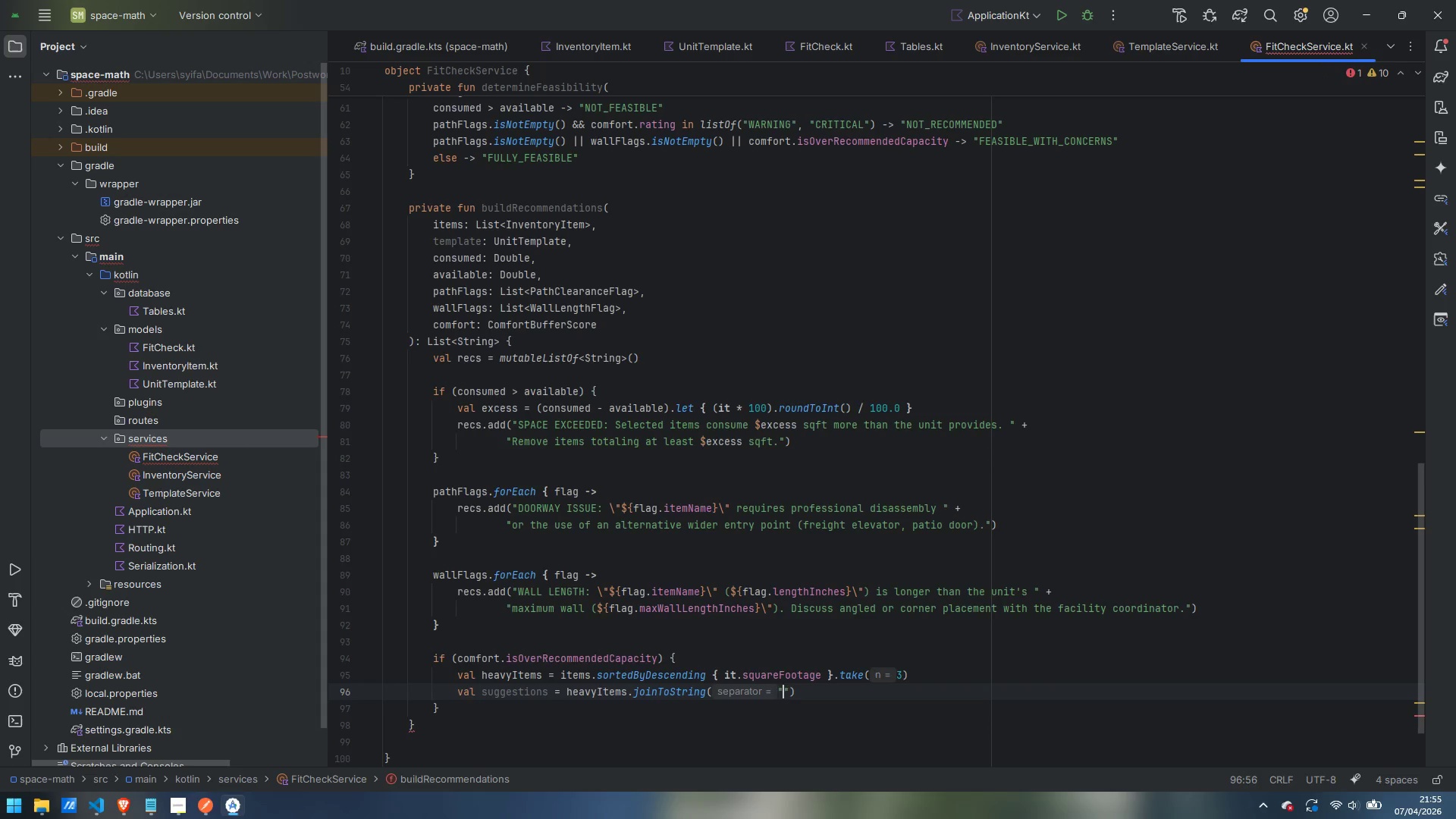 
key(Comma)
 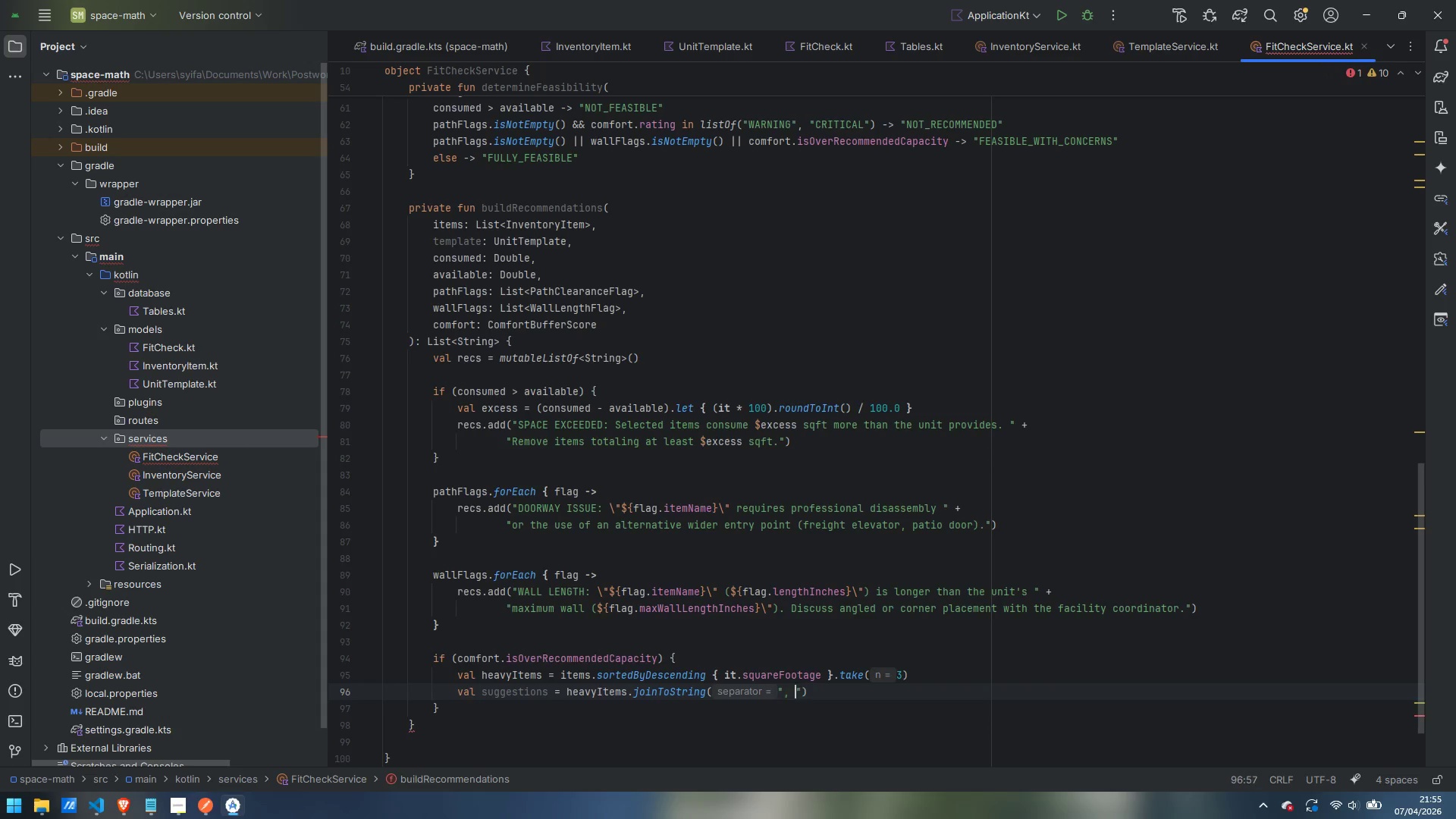 
key(Space)
 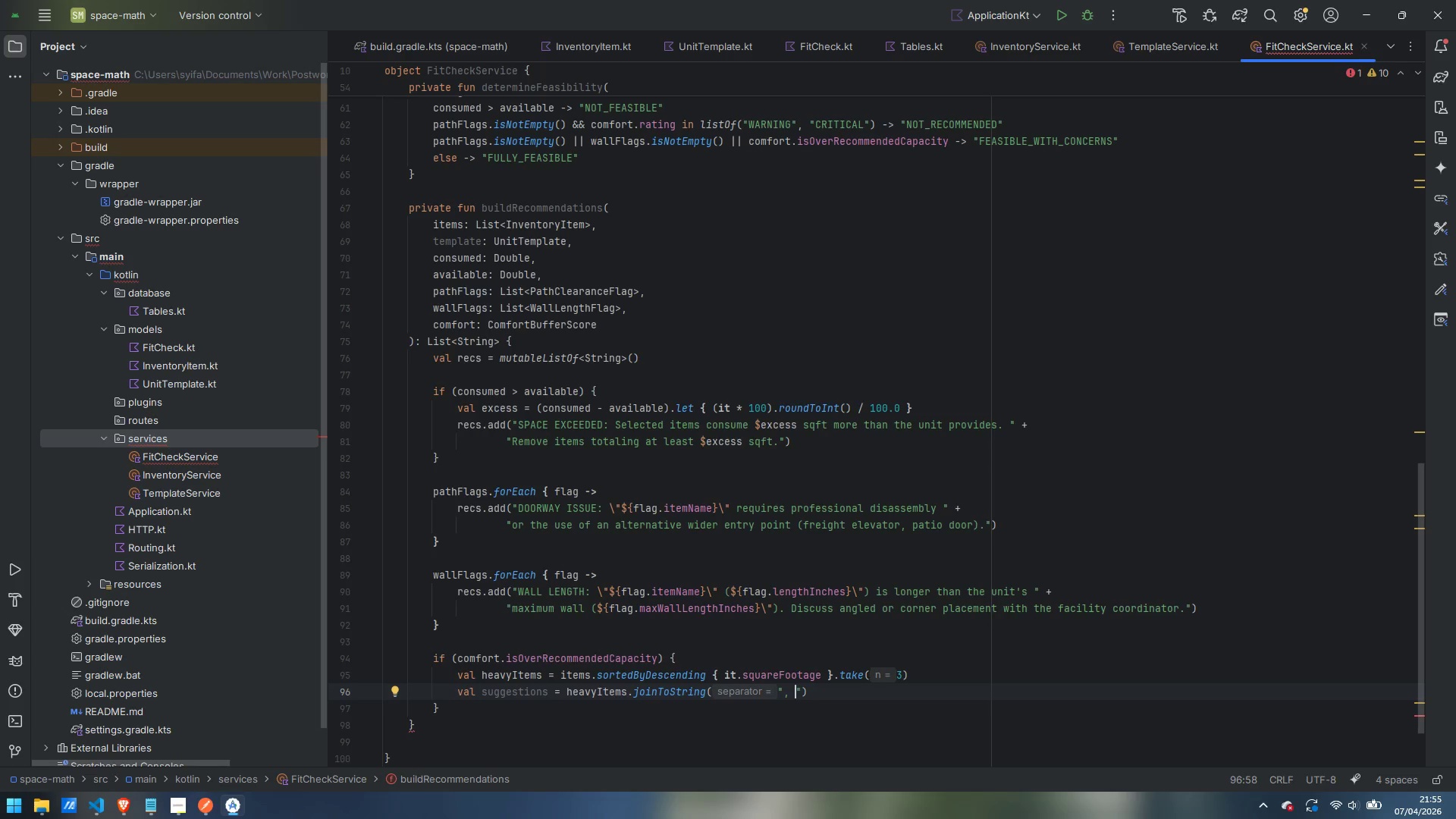 
key(ArrowRight)
 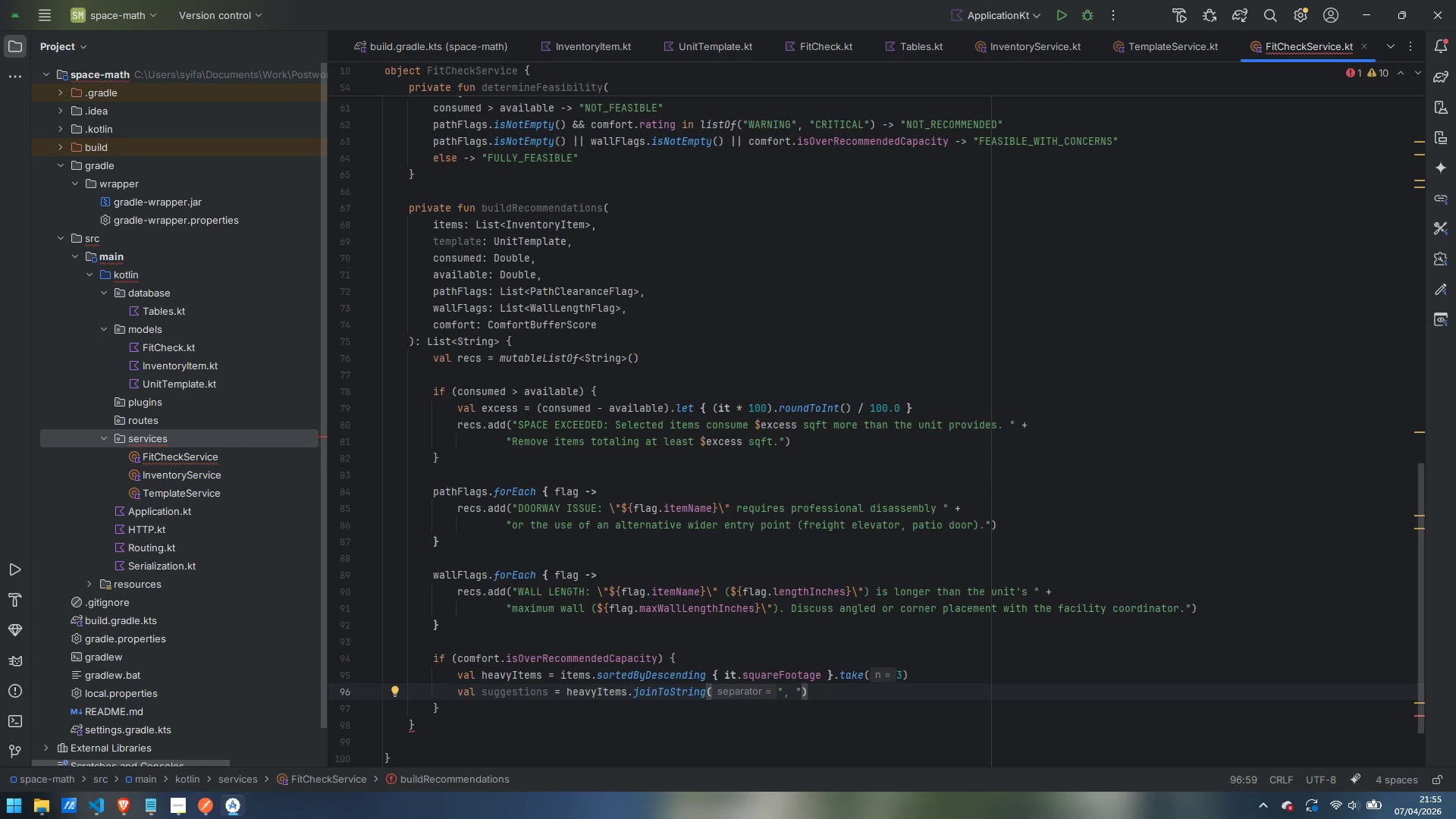 
key(ArrowRight)
 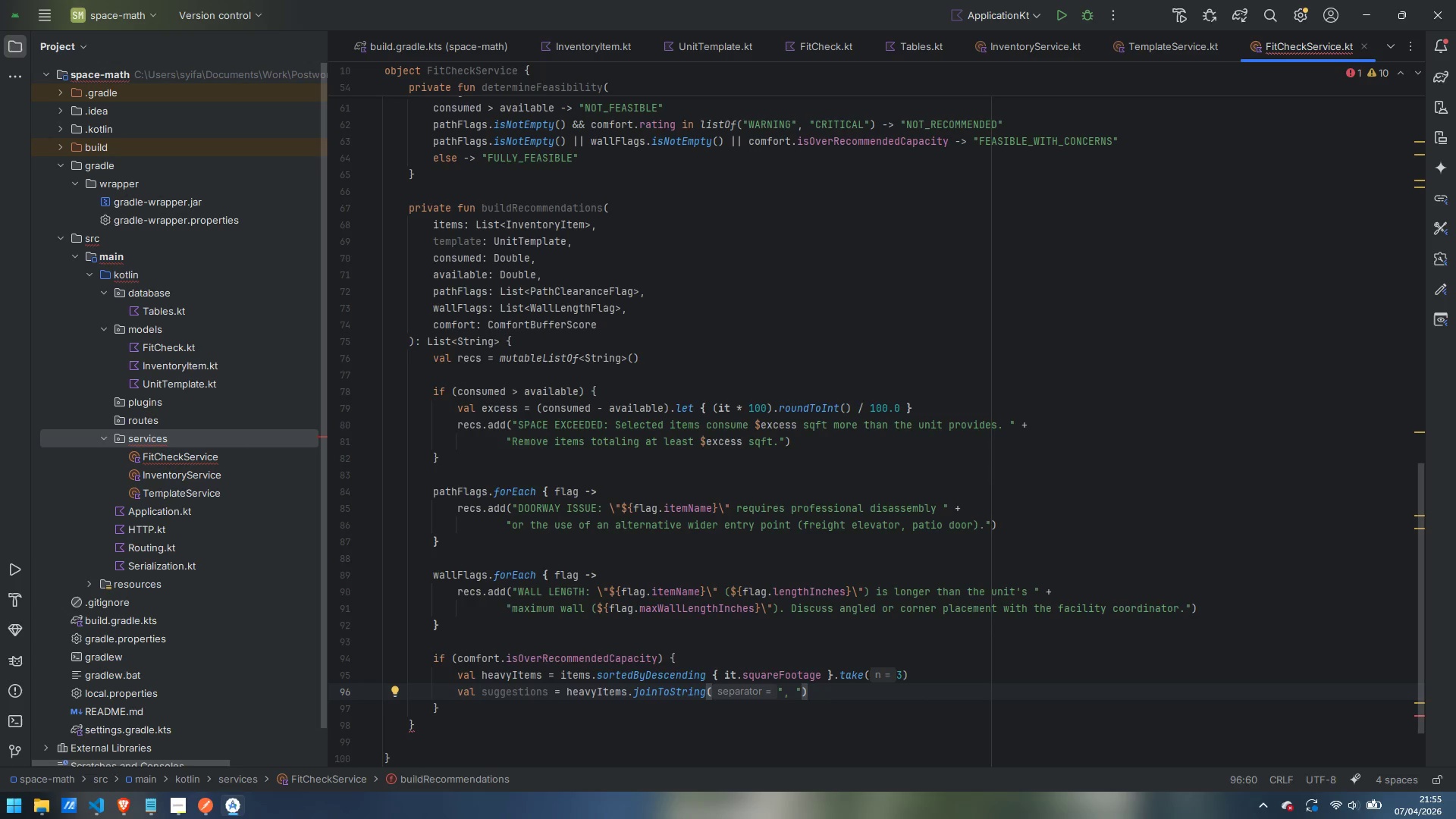 
key(Space)
 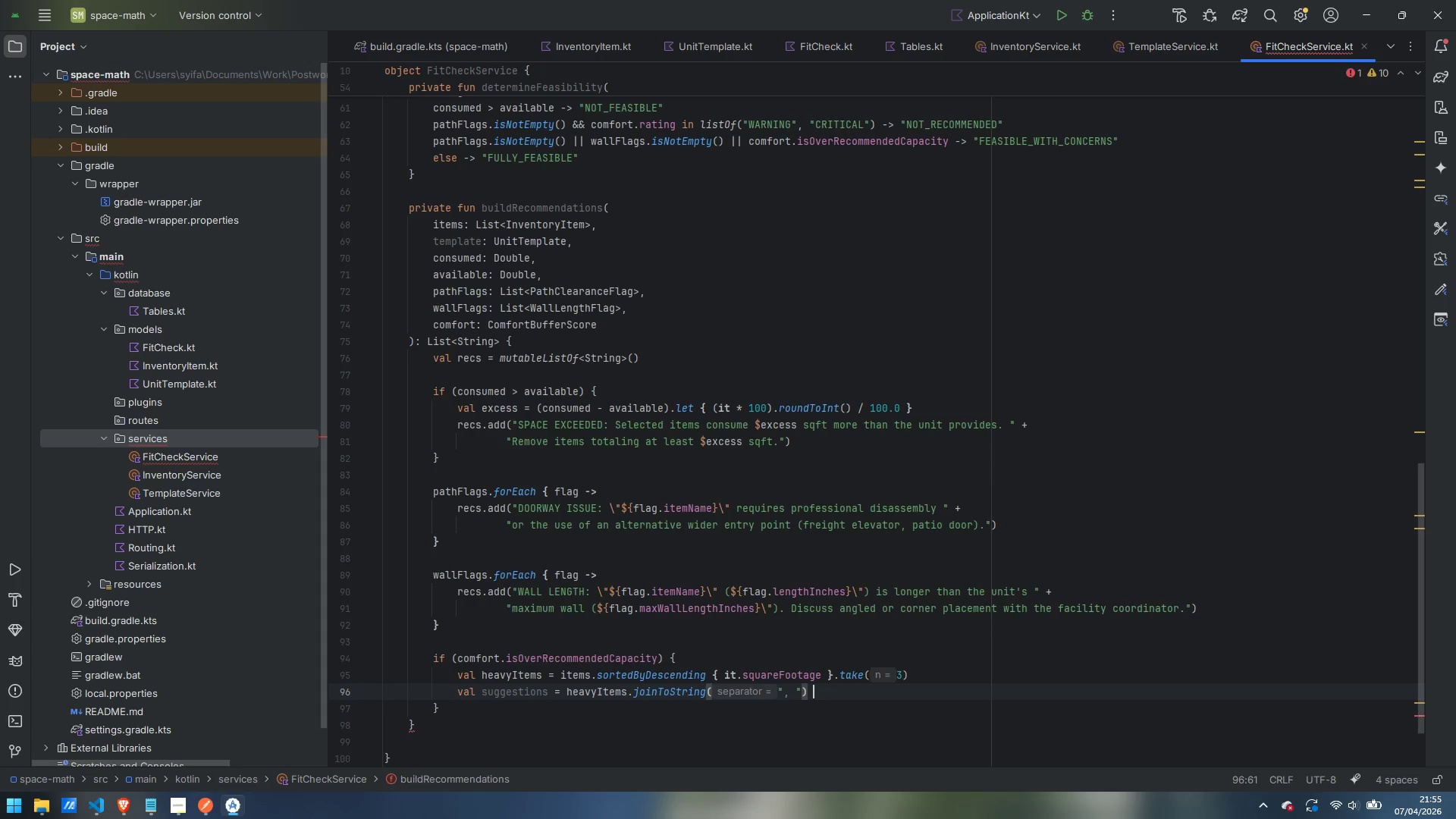 
key(Shift+BracketLeft)
 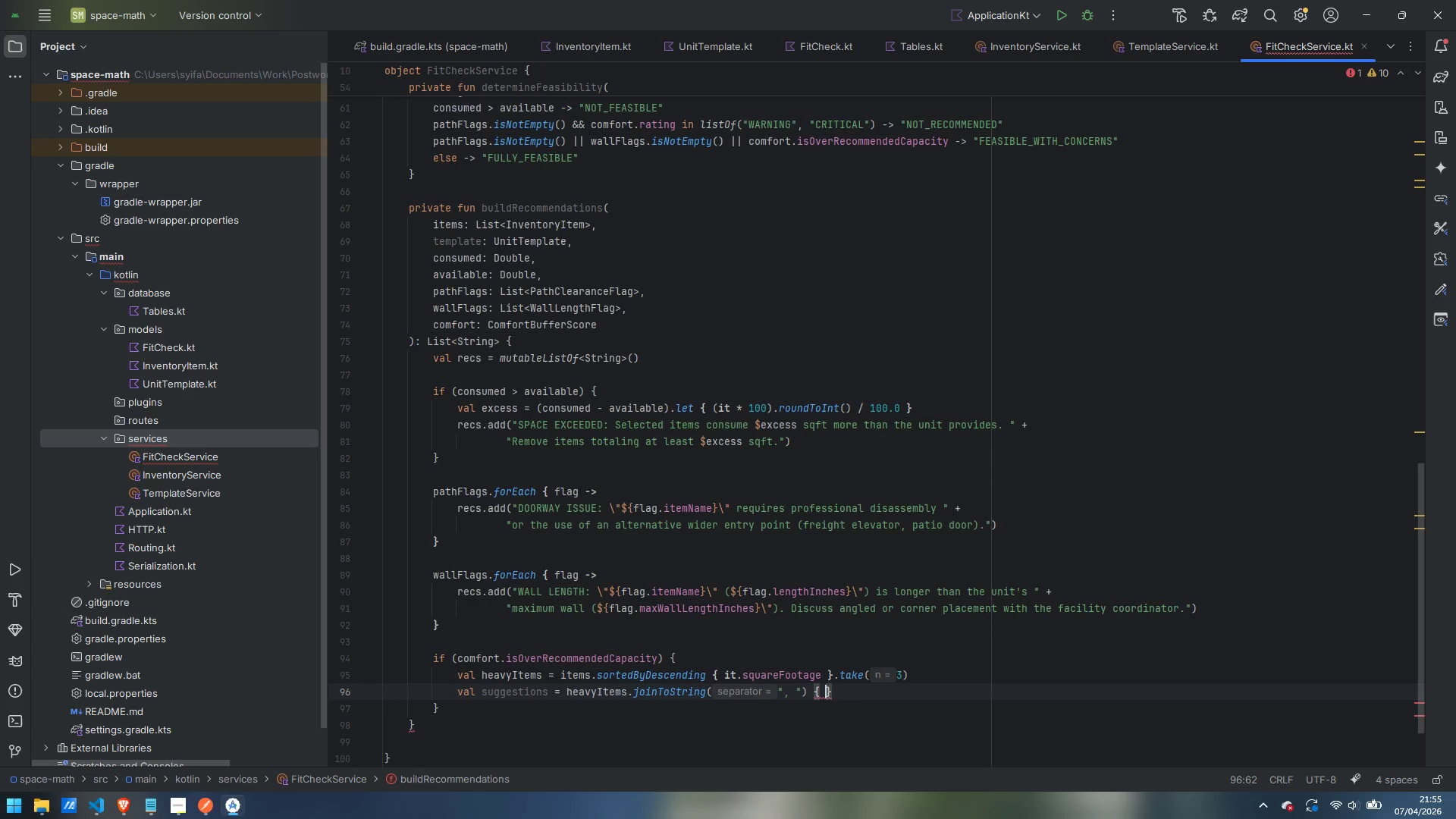 
key(Space)
 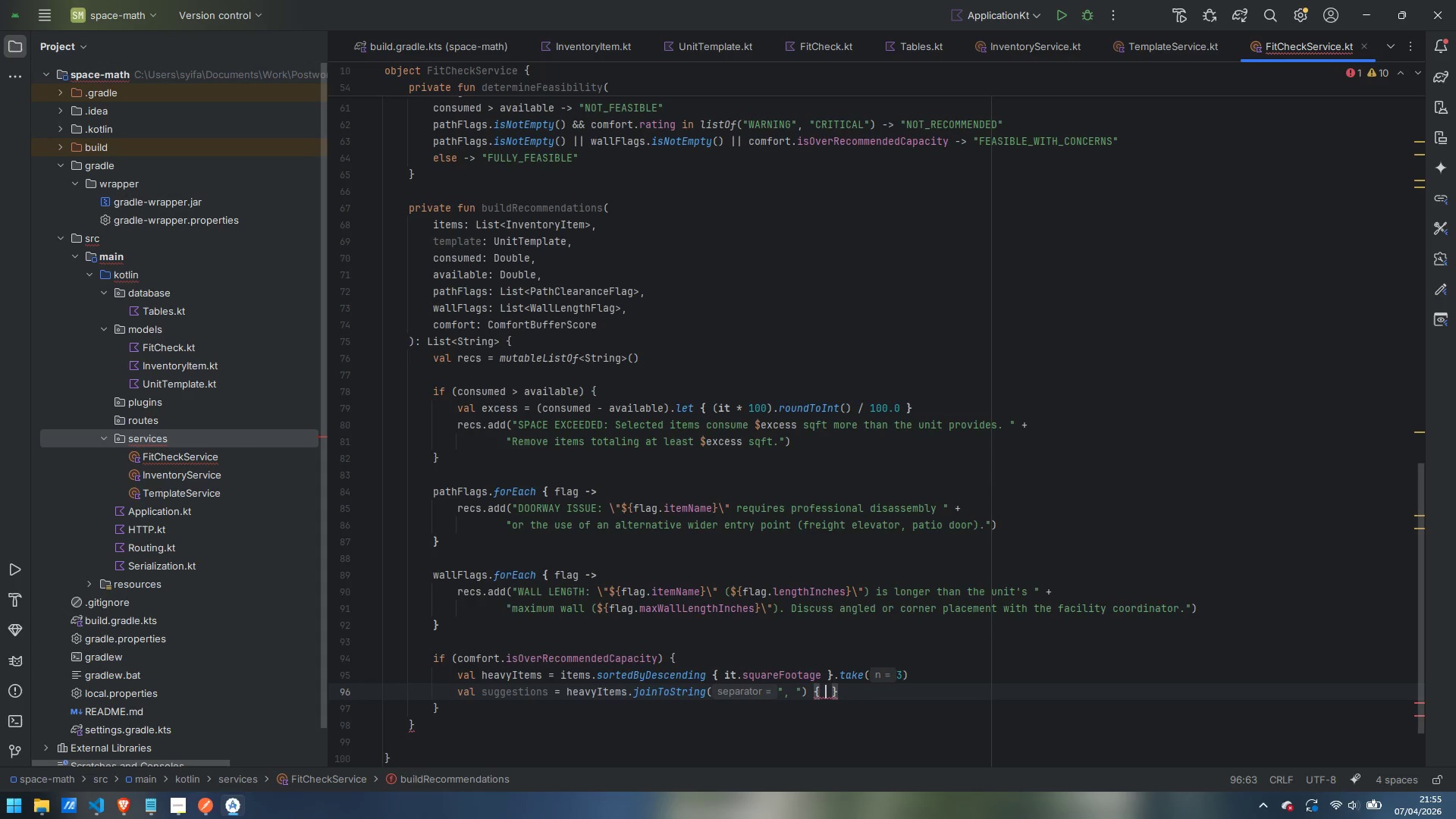 
key(Space)
 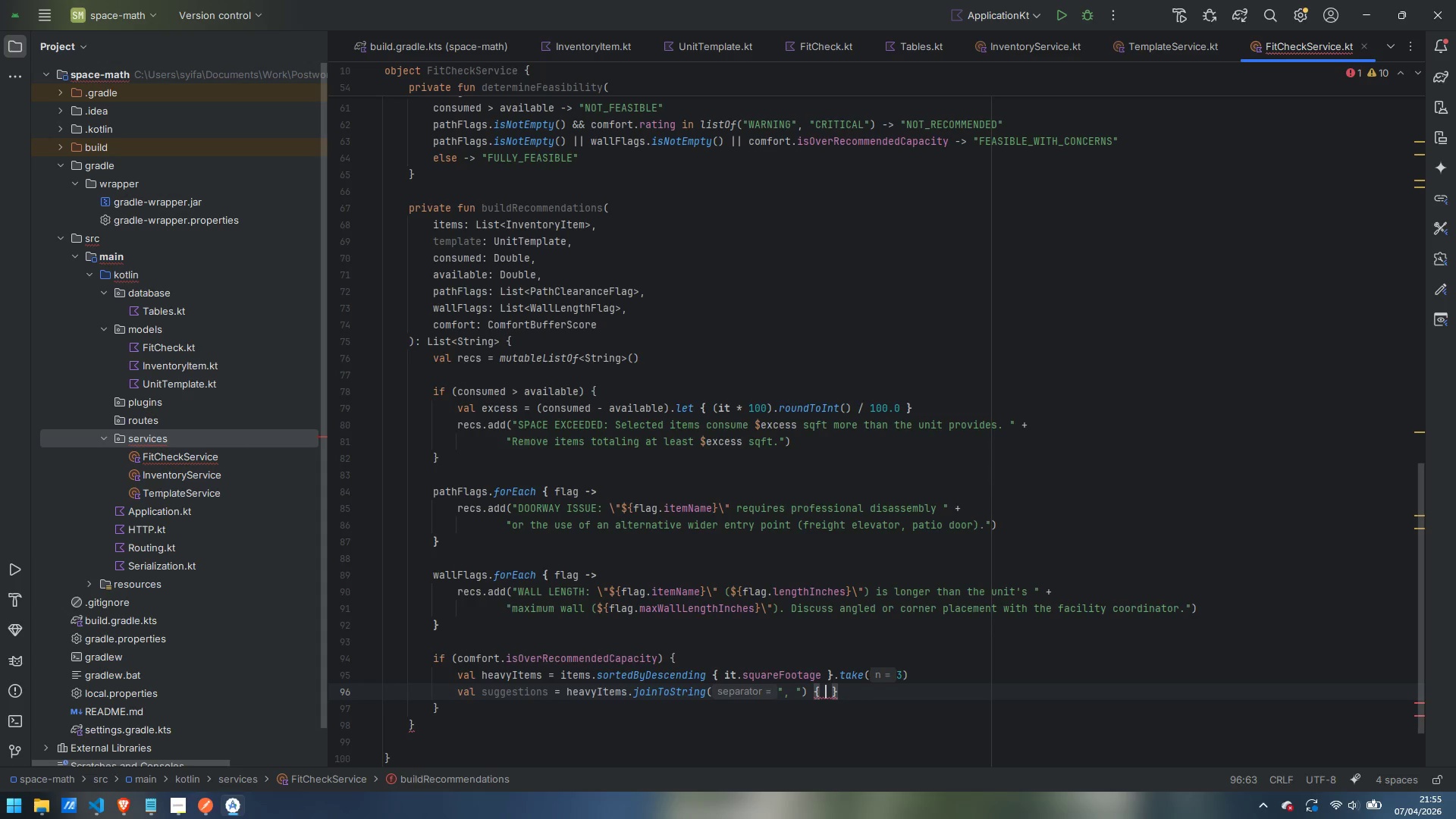 
key(ArrowLeft)
 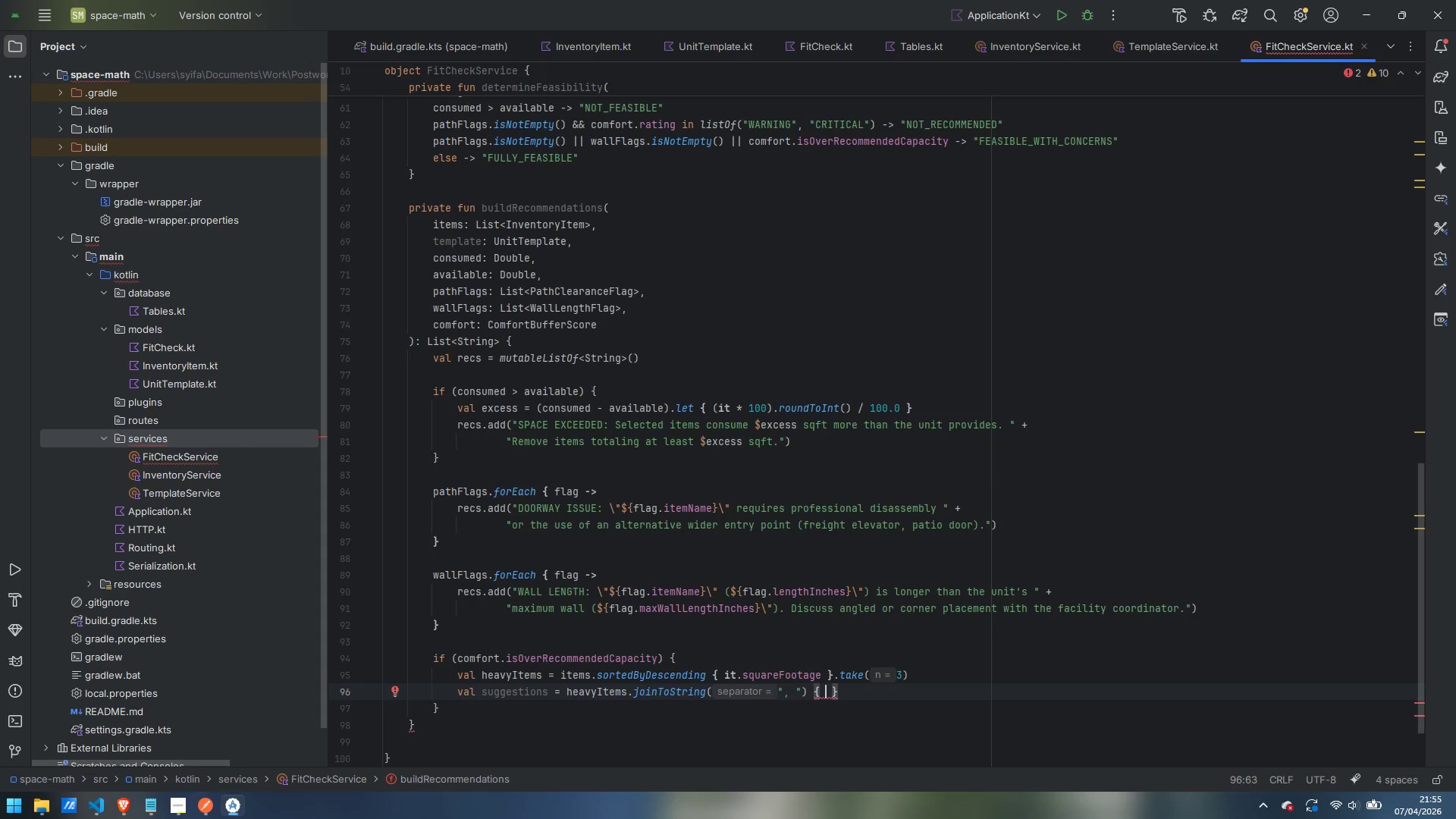 
key(Shift+Quote)
 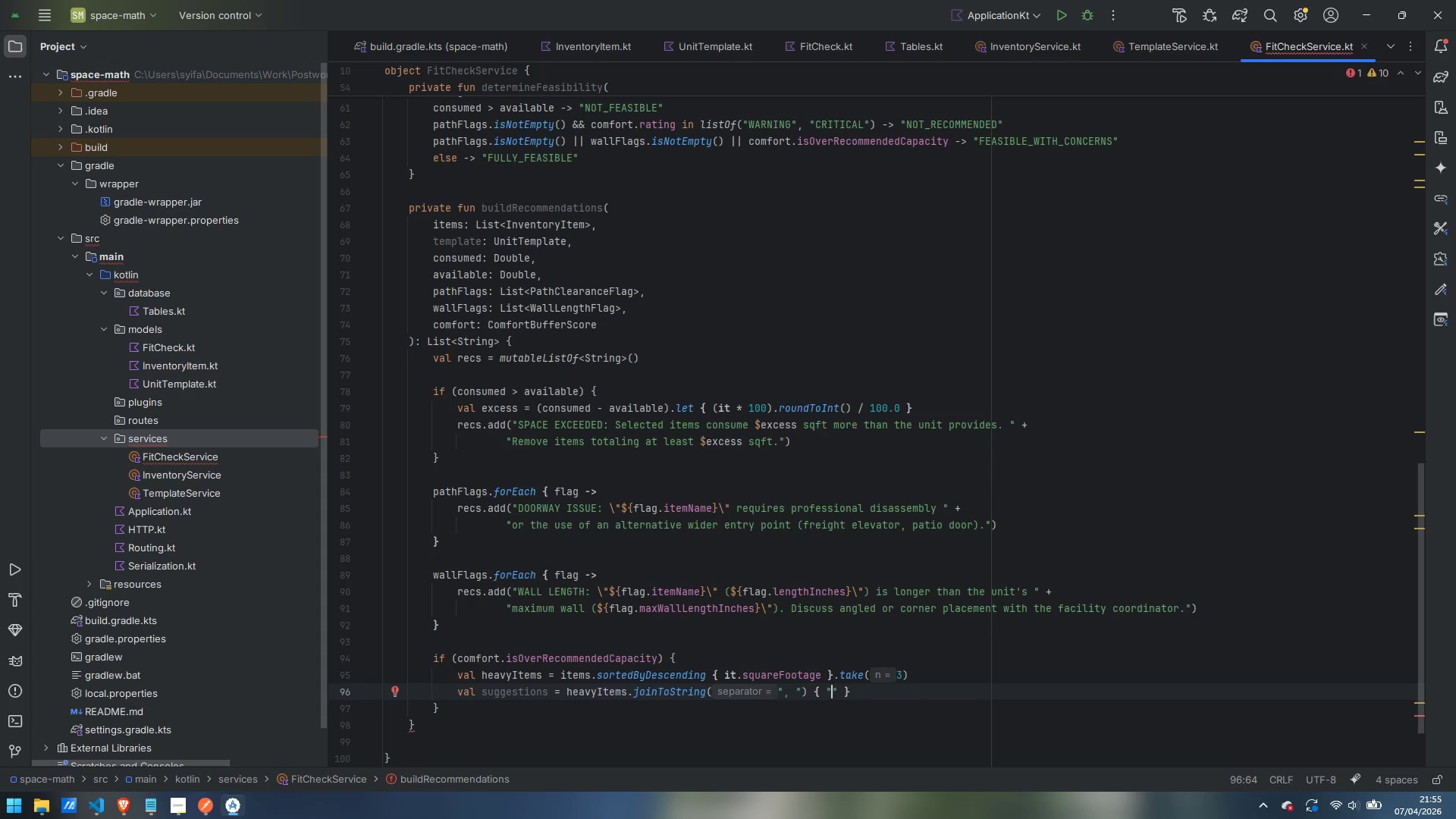 
key(Backslash)
 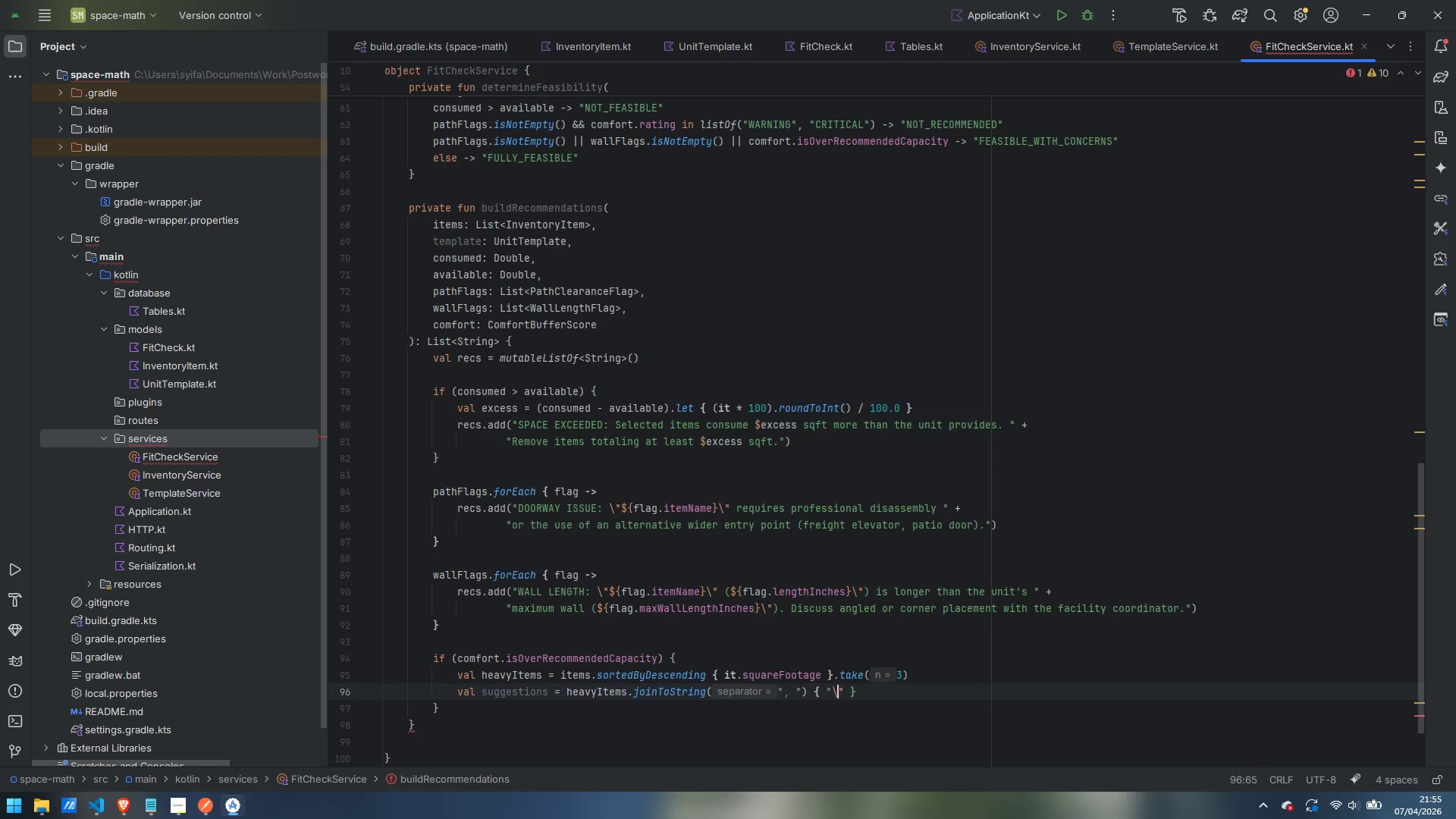 
key(Shift+Quote)
 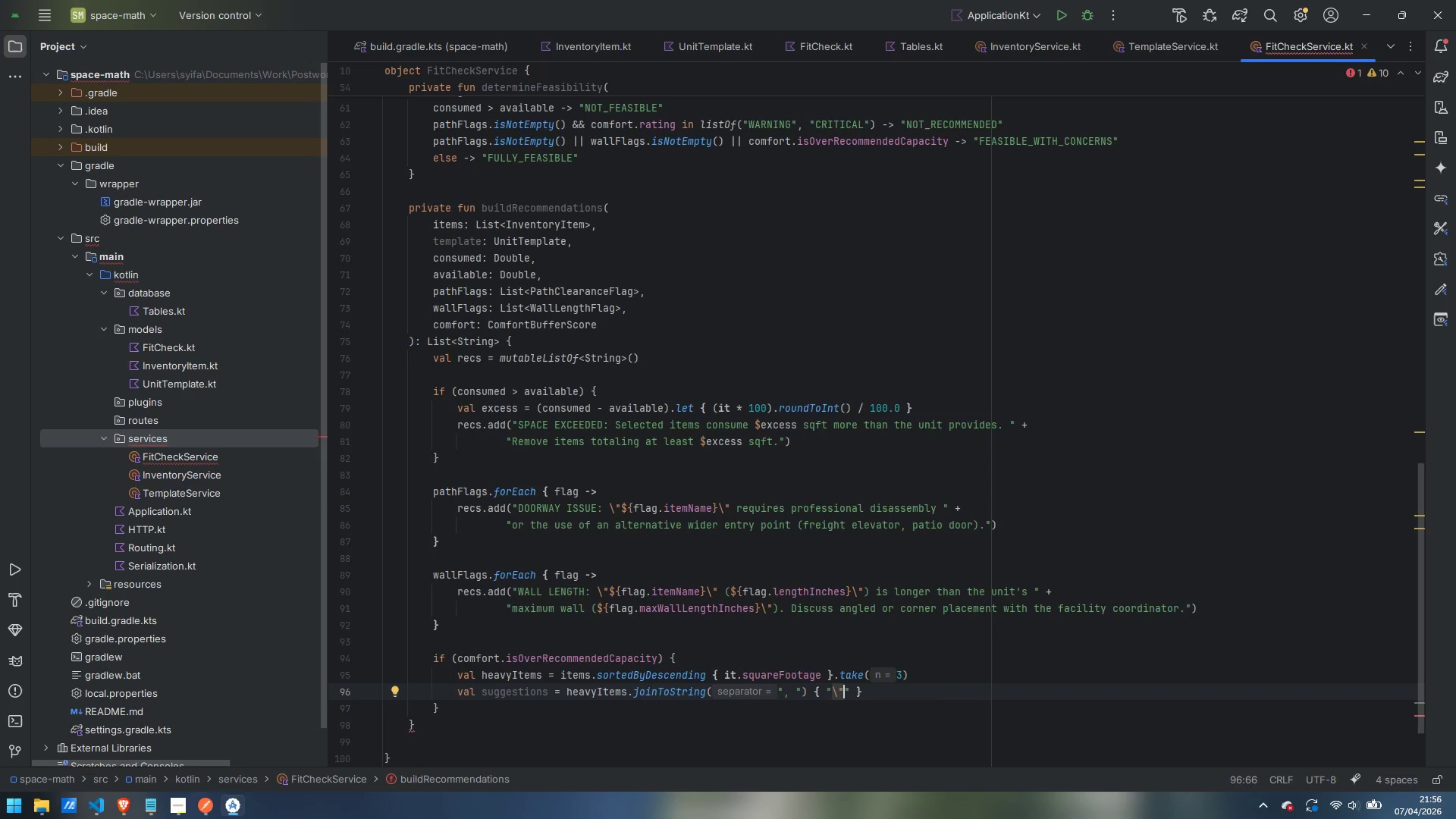 
key(Shift+4)
 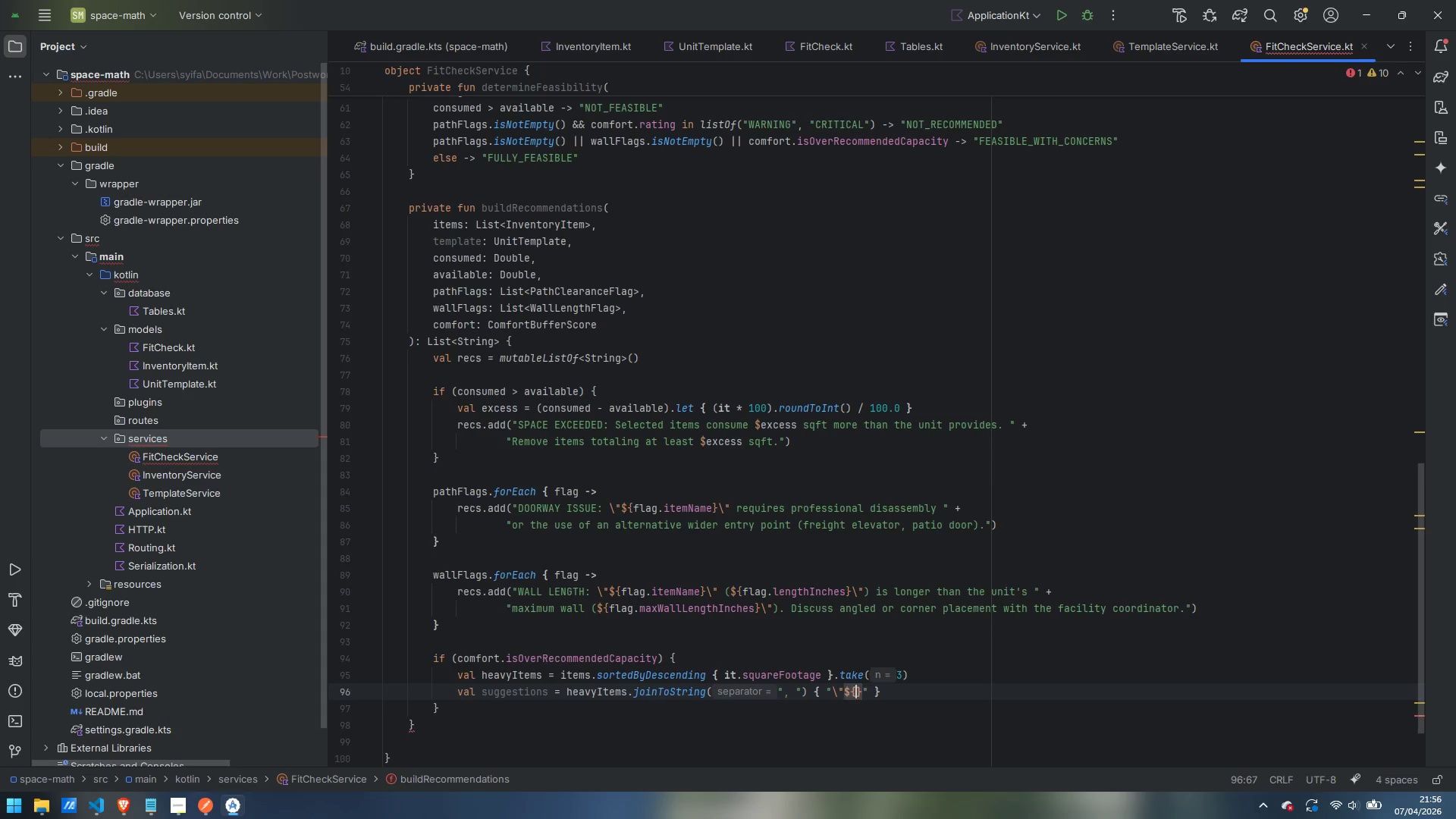 
key(Shift+BracketLeft)
 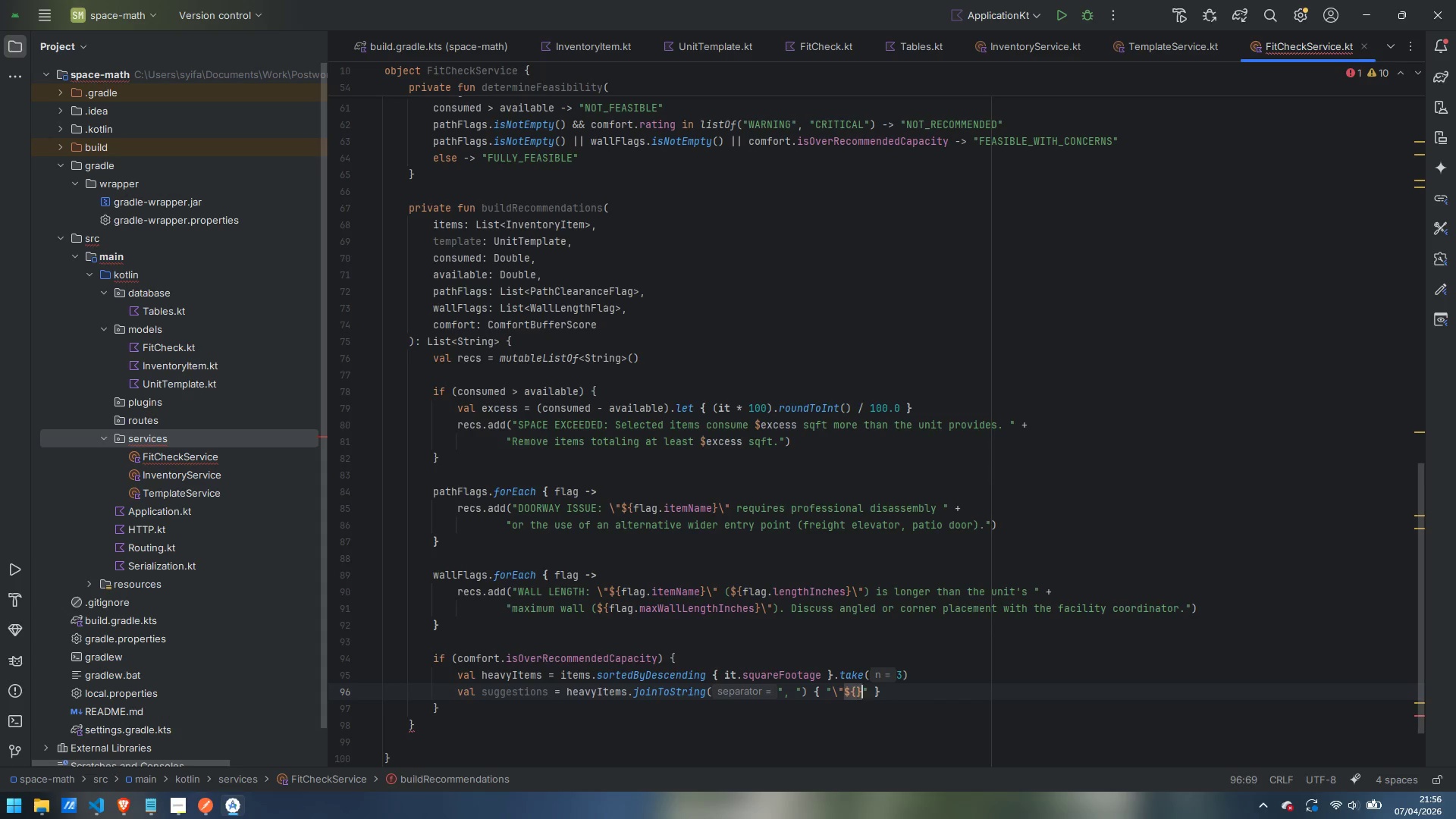 
key(Shift+BracketRight)
 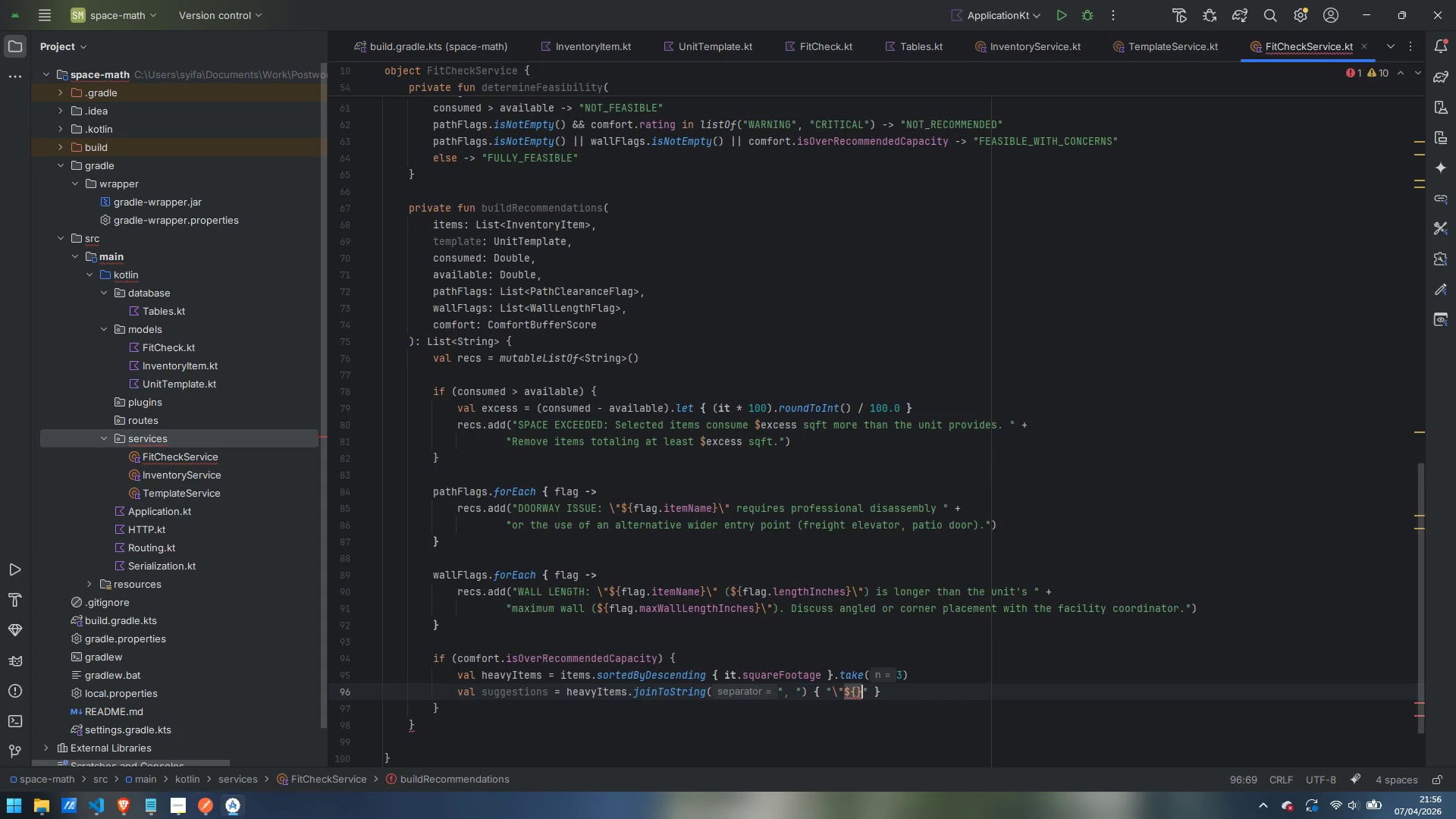 
key(ArrowLeft)
 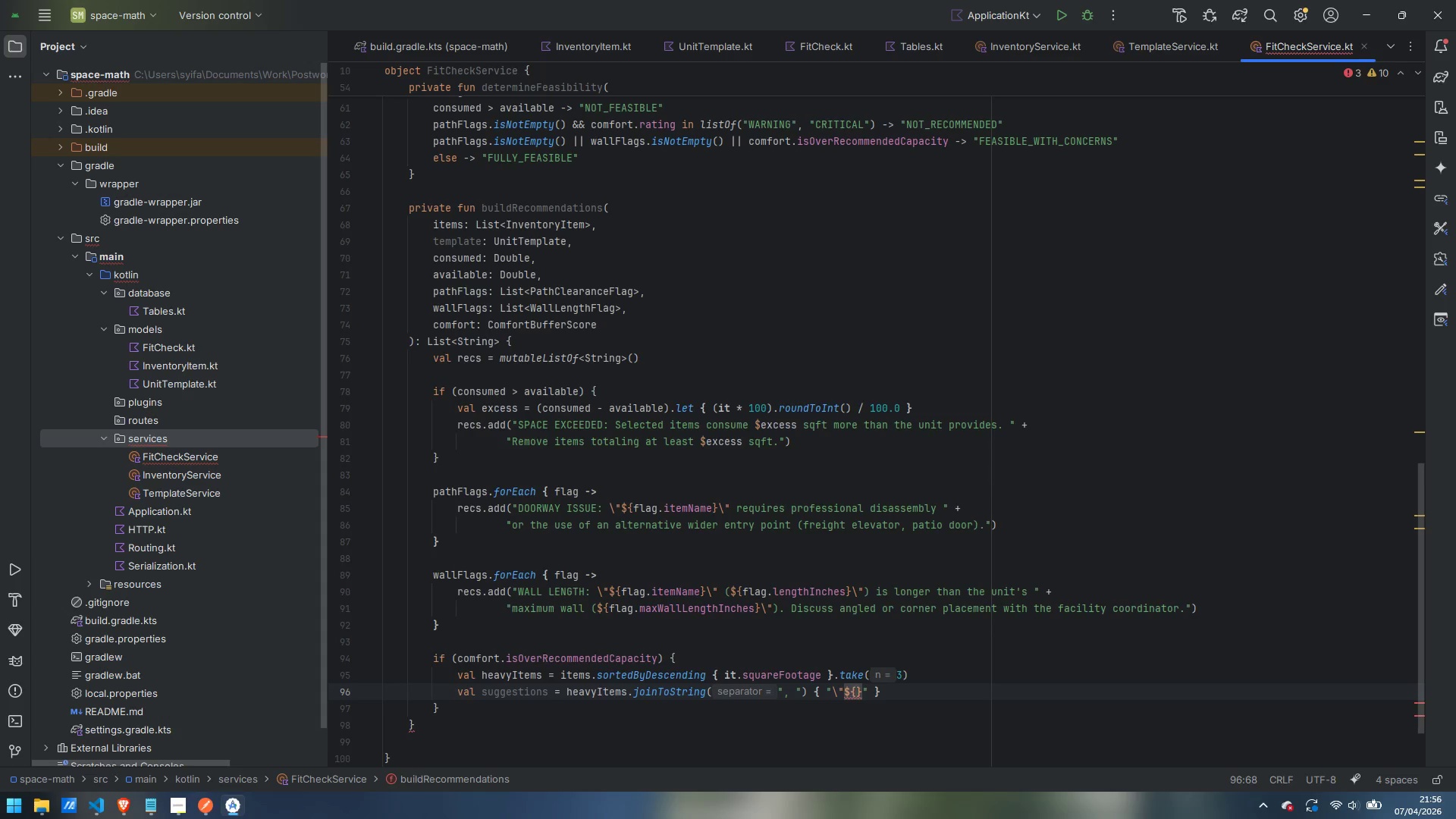 
type(it.name)
 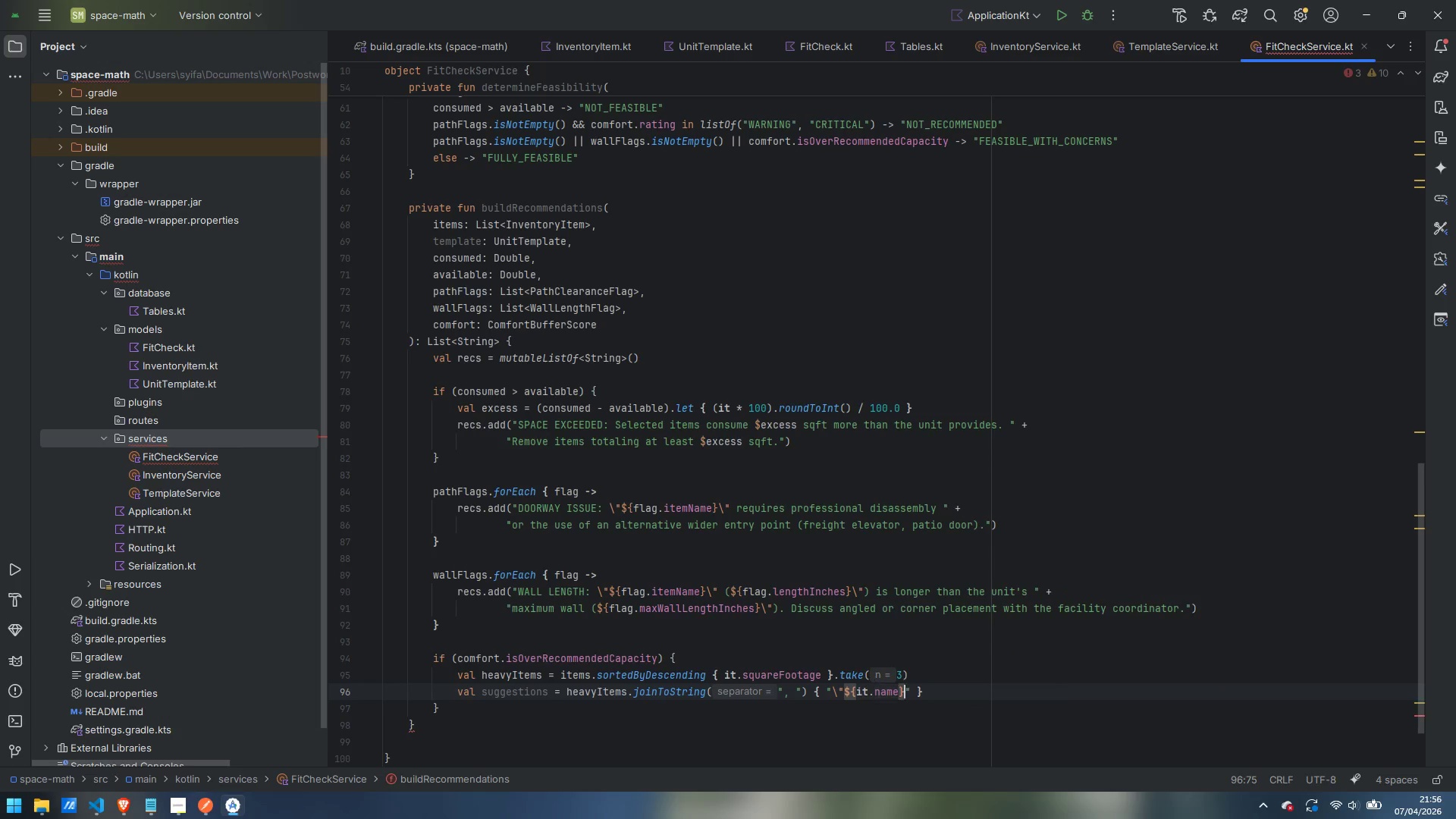 
key(ArrowRight)
 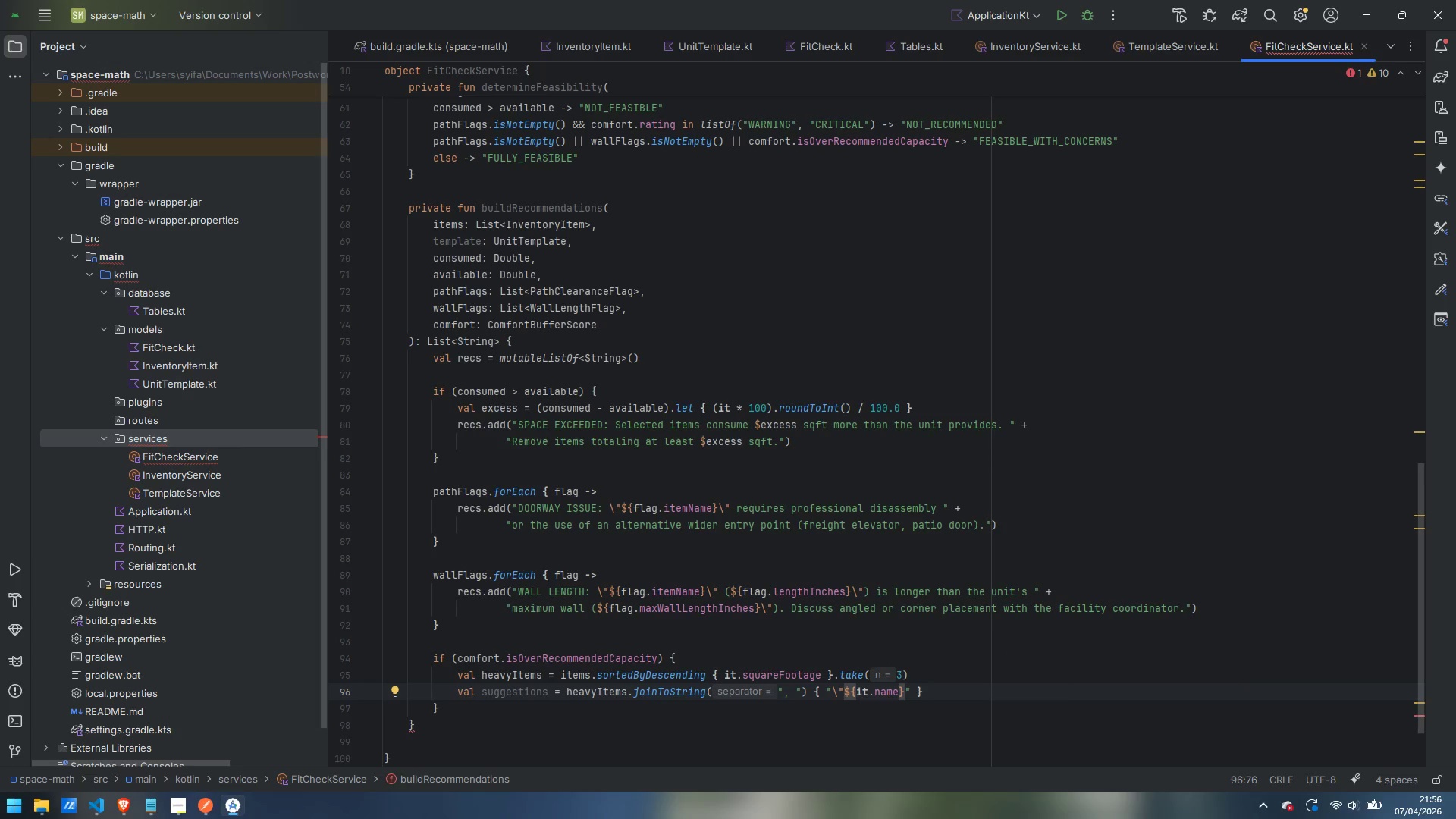 
key(Backslash)
 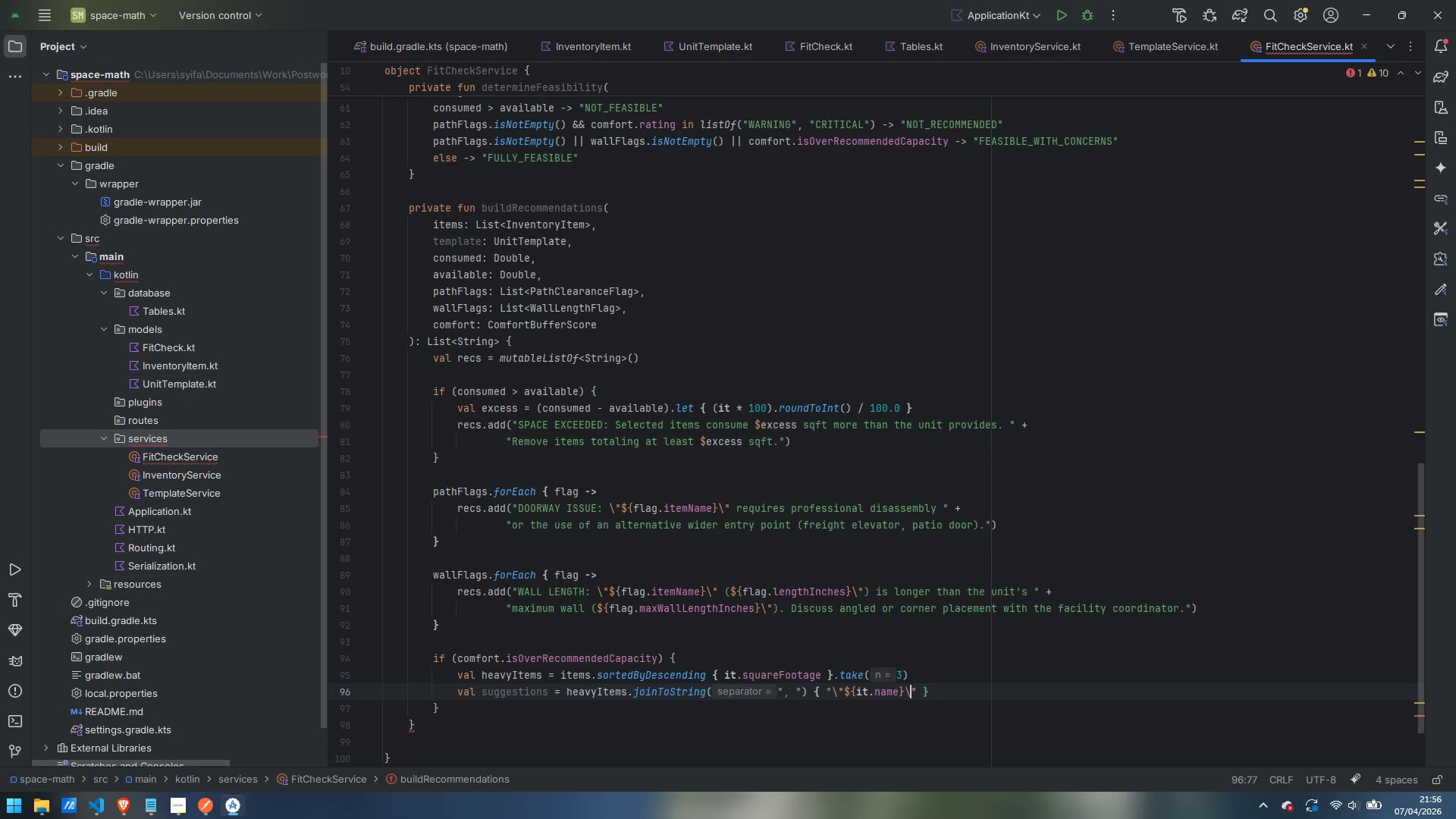 
key(Shift+ShiftLeft)
 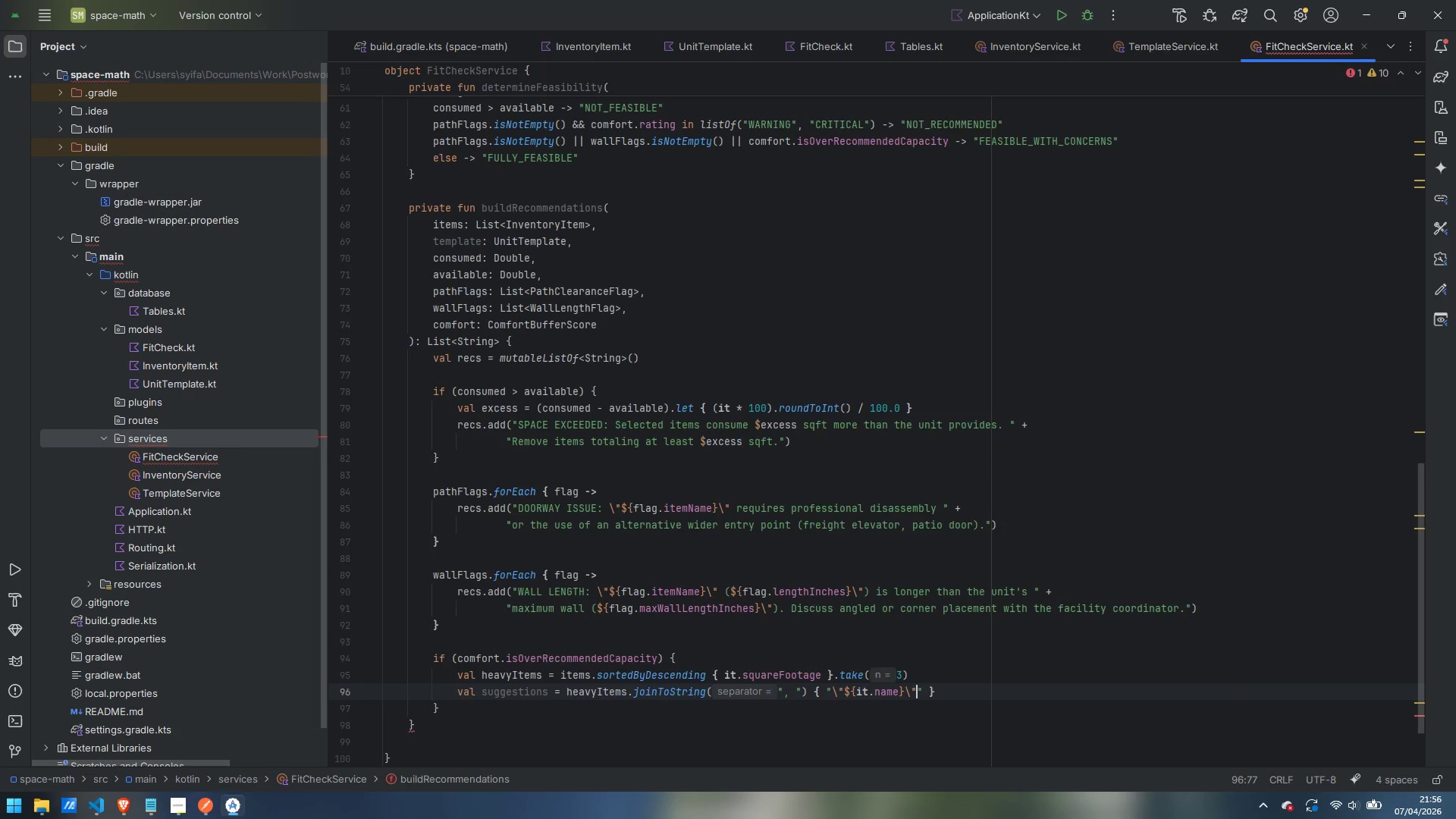 
key(Shift+Quote)
 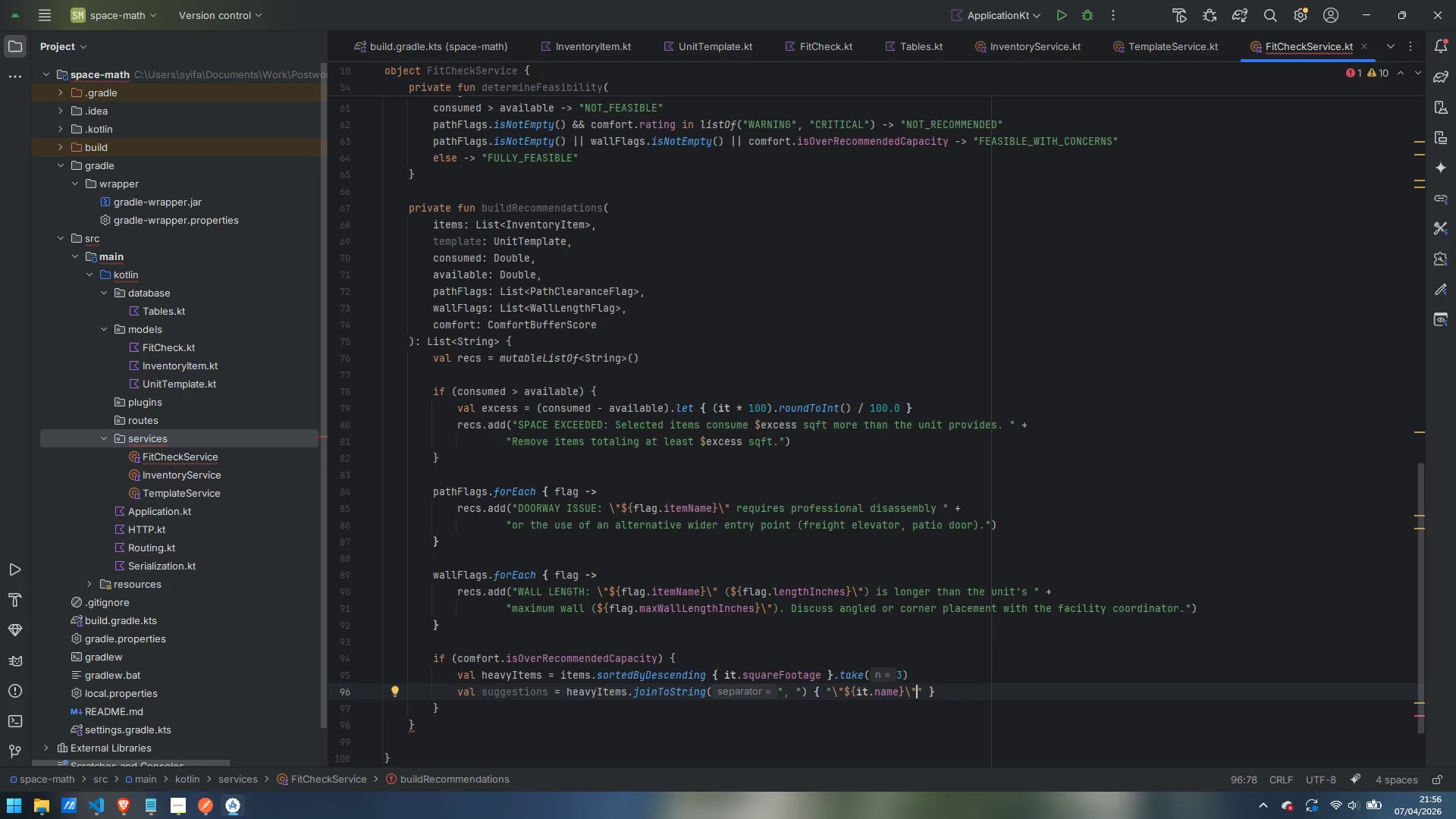 
key(Space)
 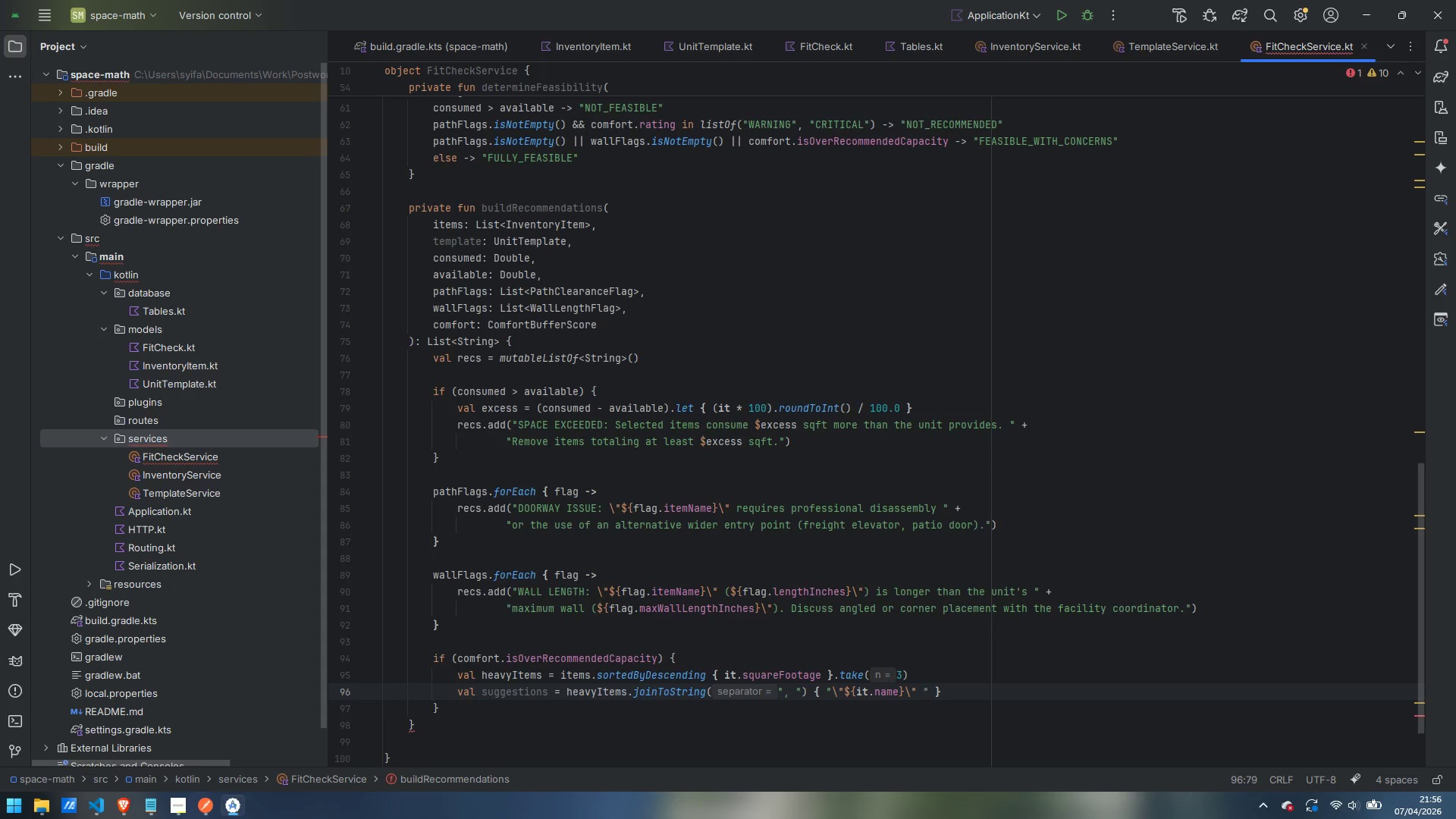 
hold_key(key=ShiftLeft, duration=1.52)
 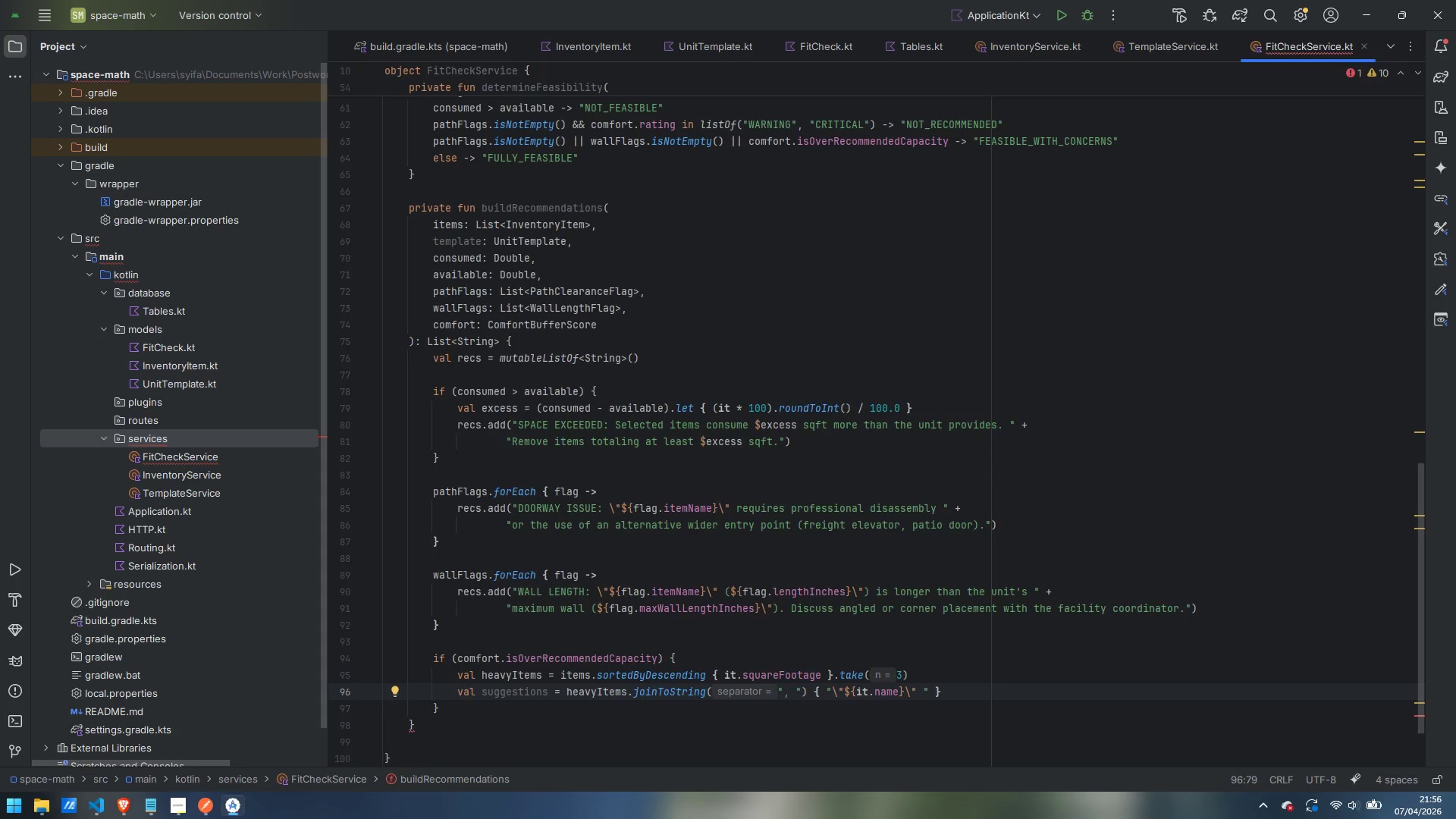 
hold_key(key=ShiftLeft, duration=1.51)
 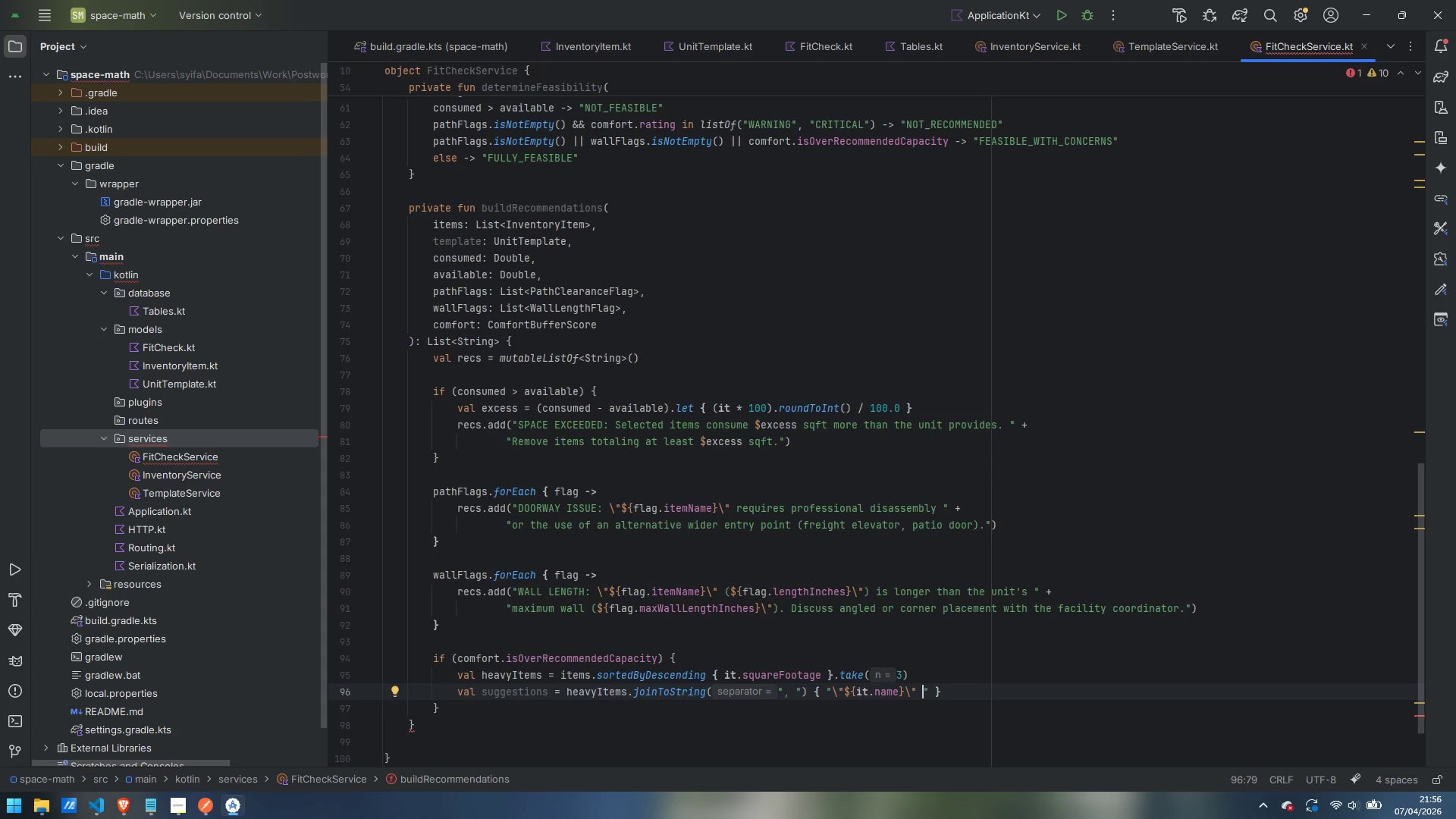 
hold_key(key=ShiftLeft, duration=1.5)
 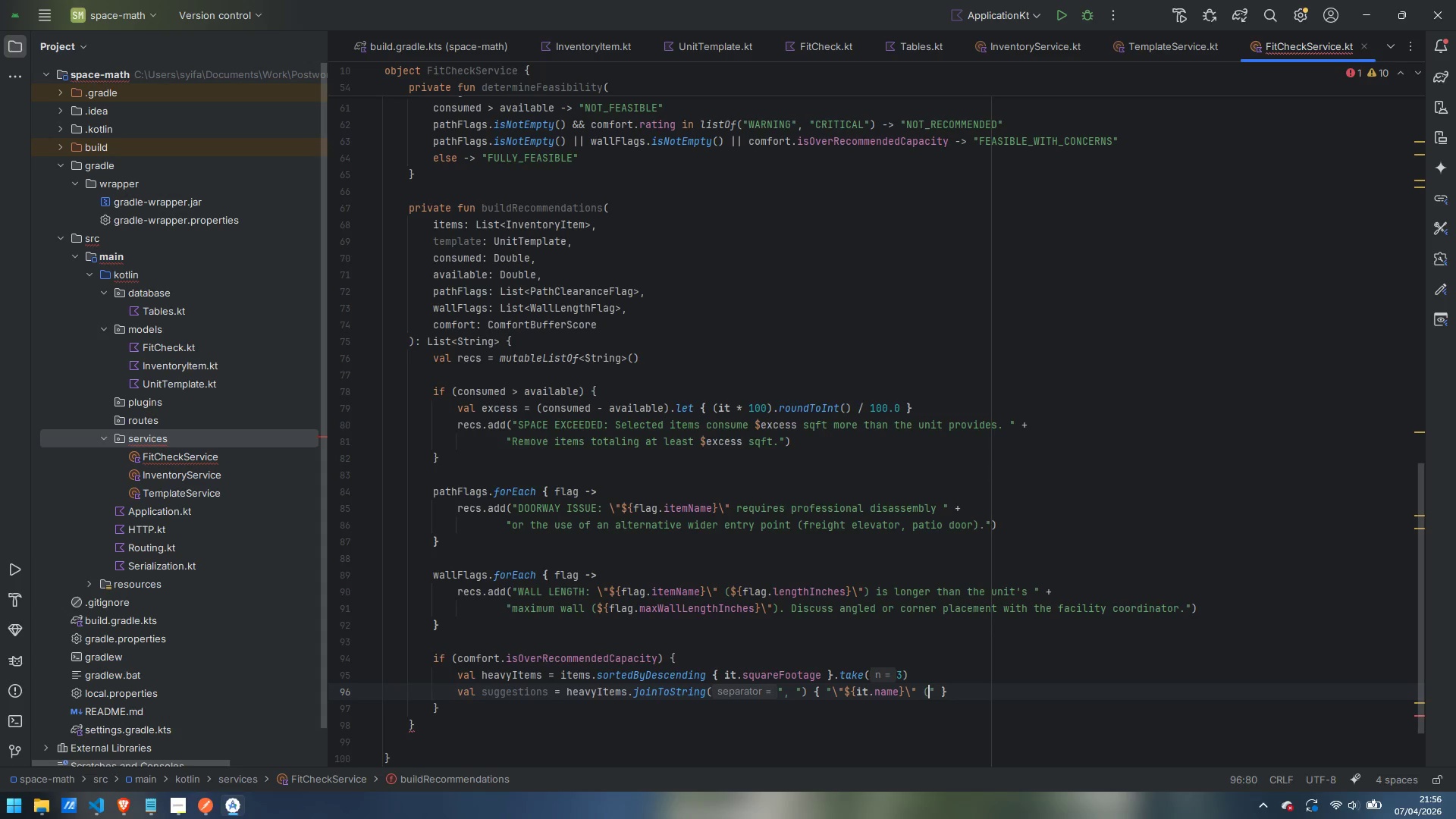 
type(())
 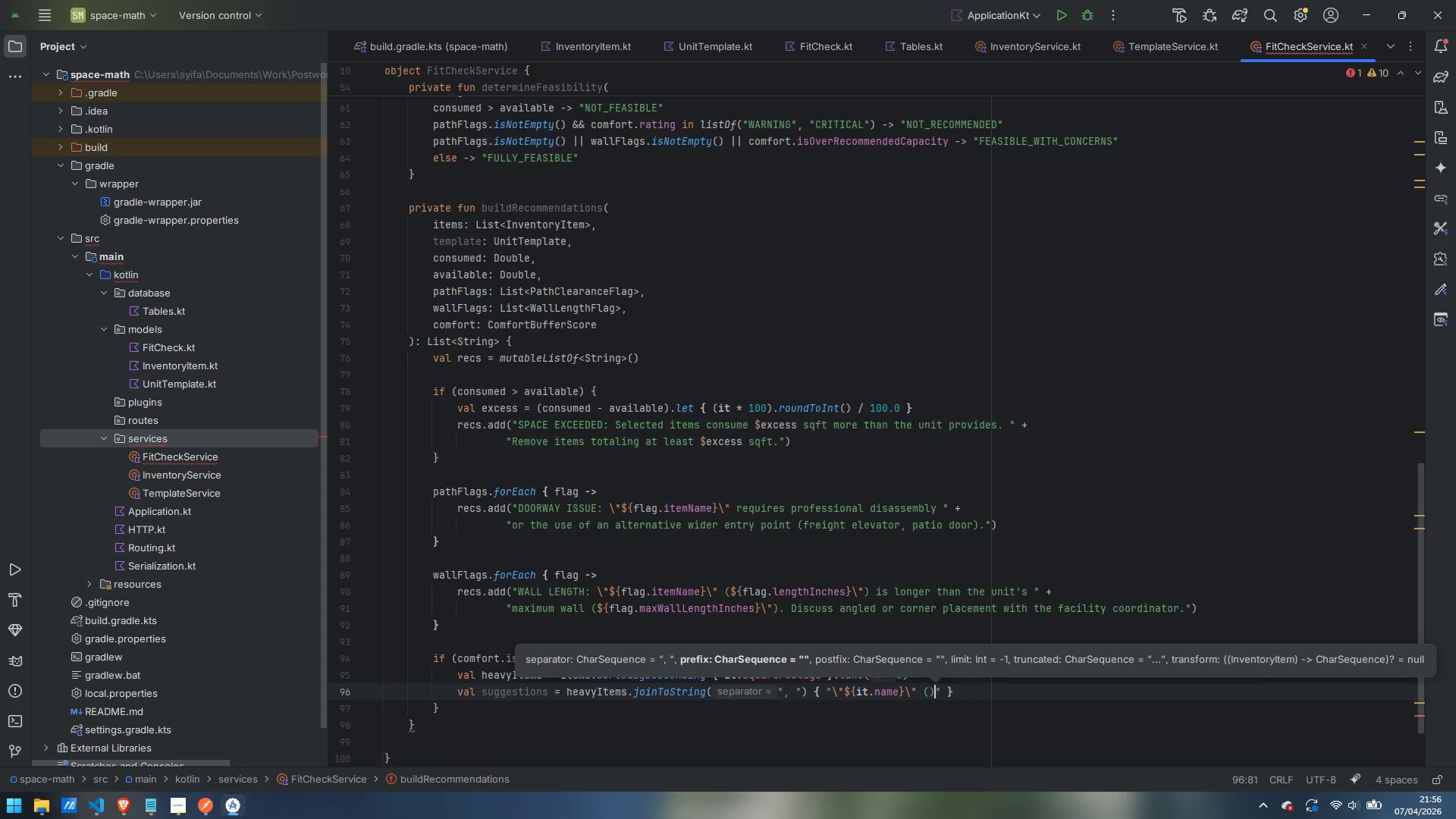 
key(ArrowLeft)
 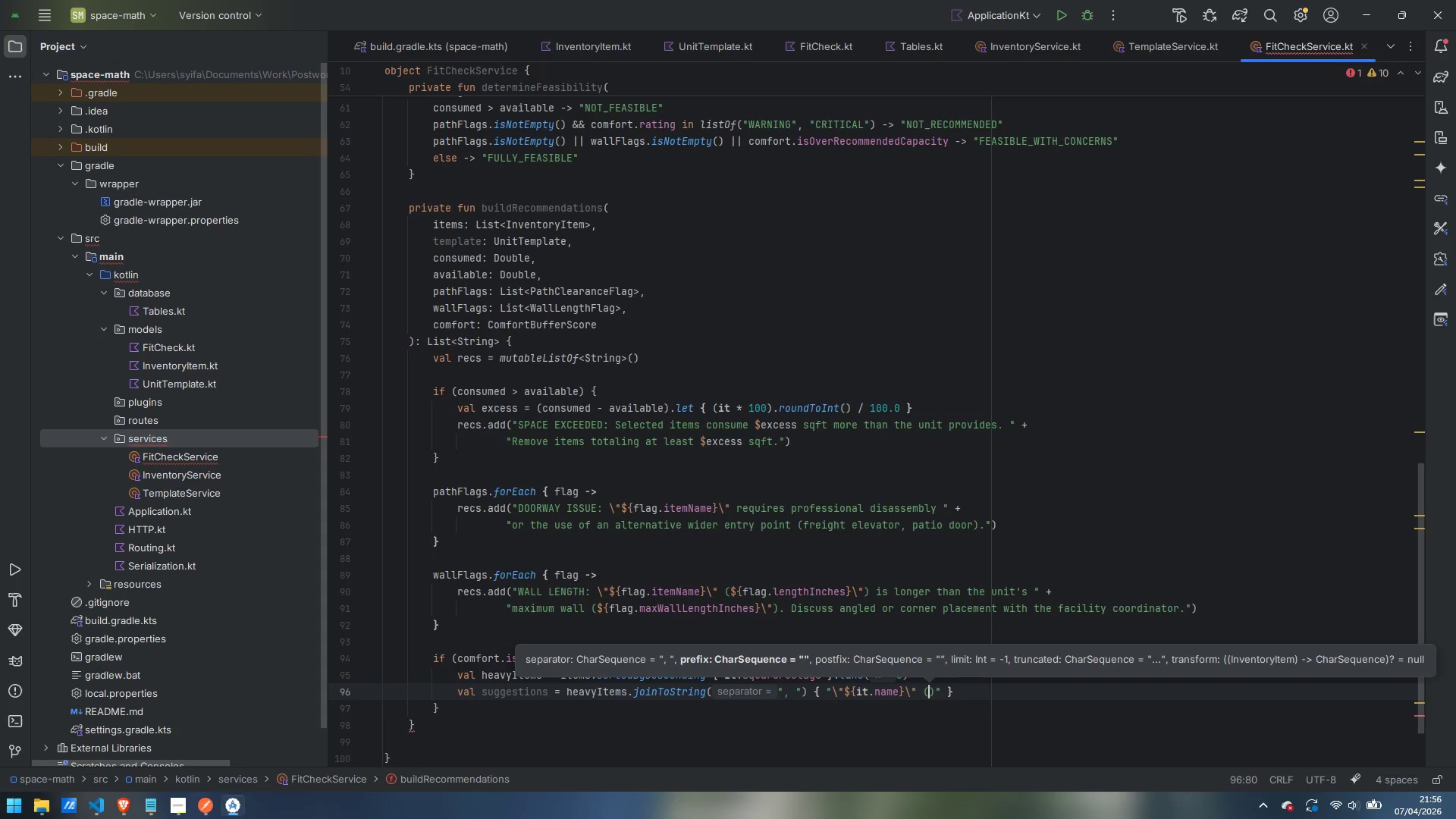 
hold_key(key=ShiftLeft, duration=1.5)
 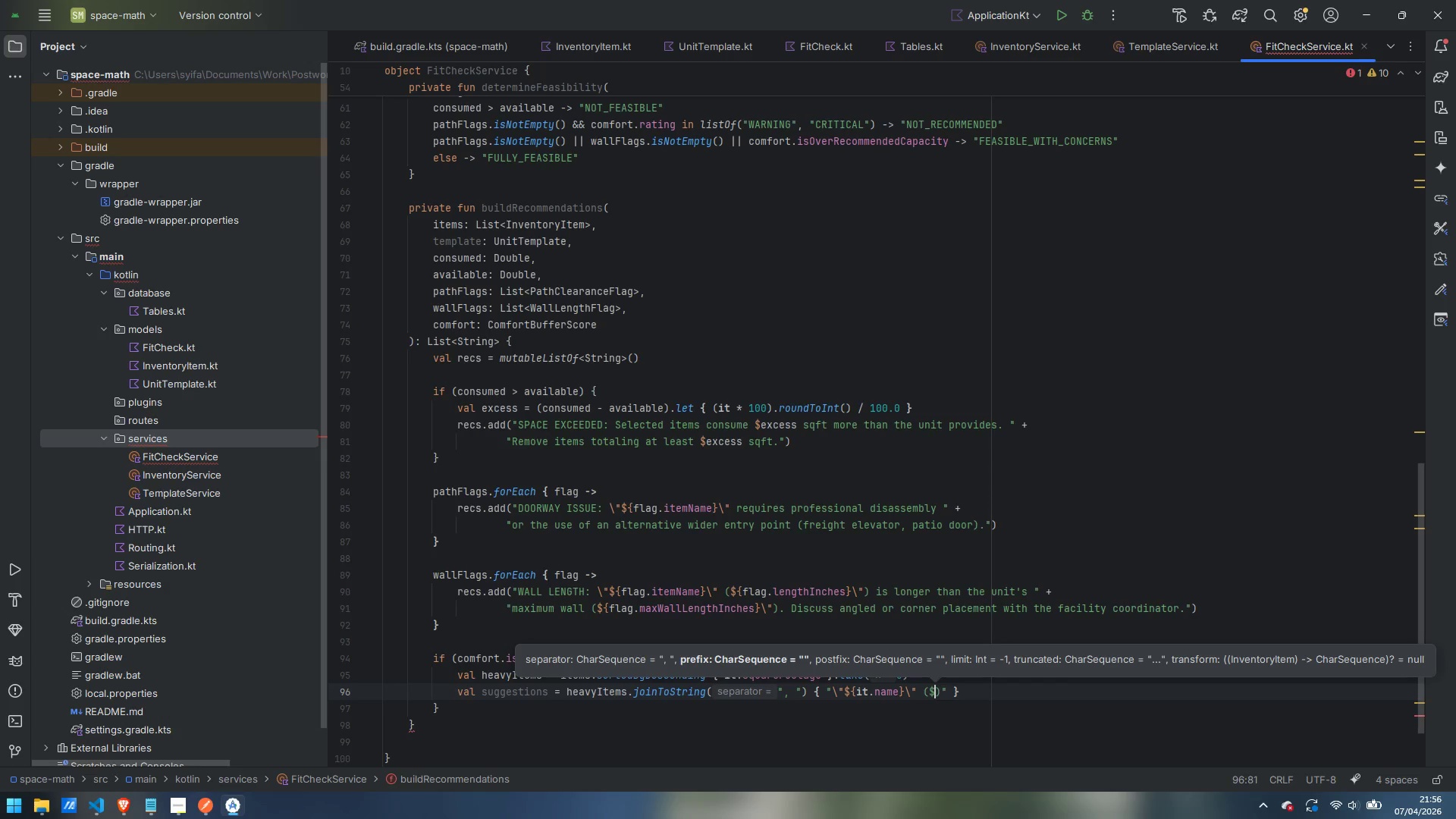 
key(Shift+4)
 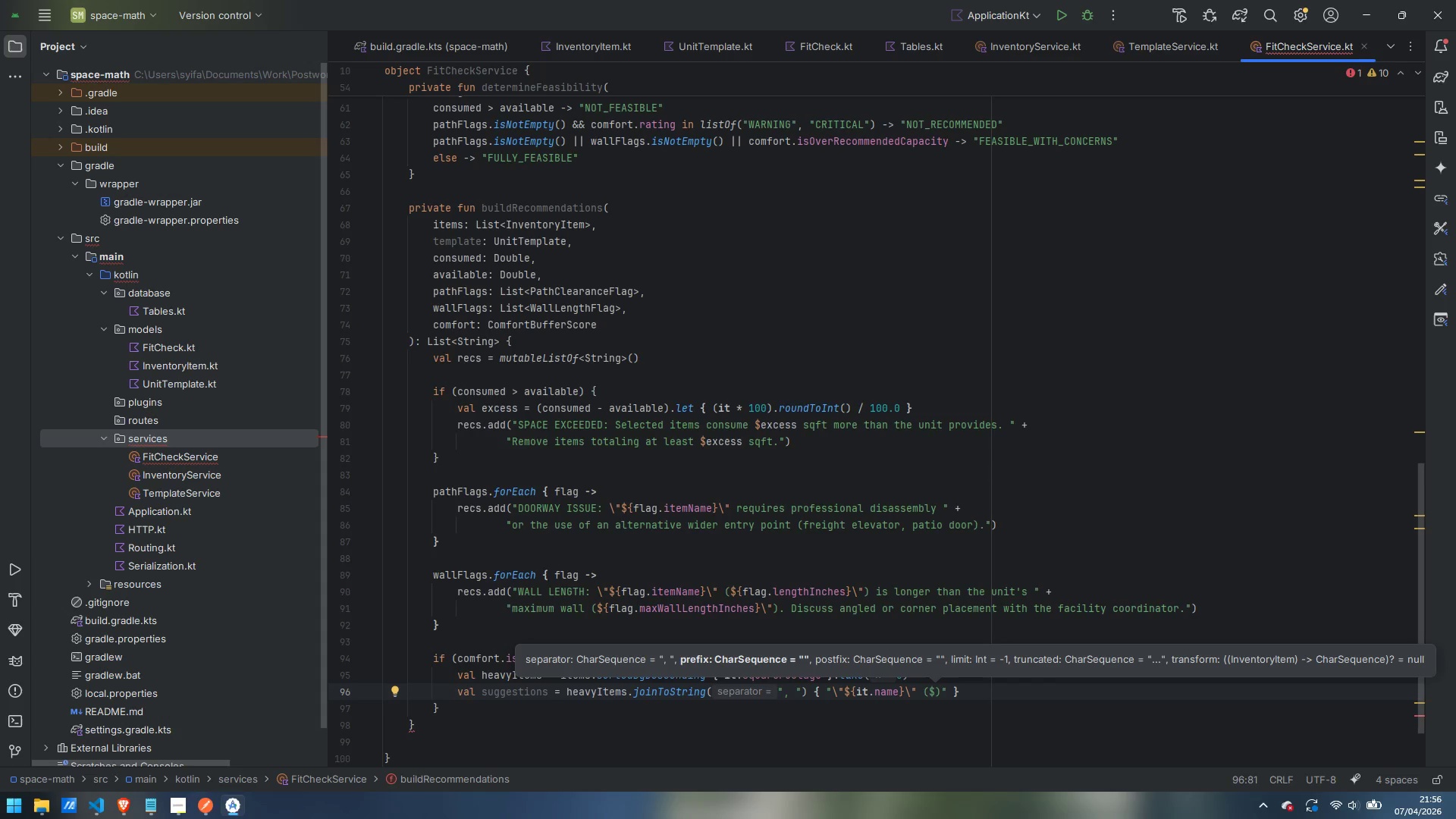 
key(Shift+BracketLeft)
 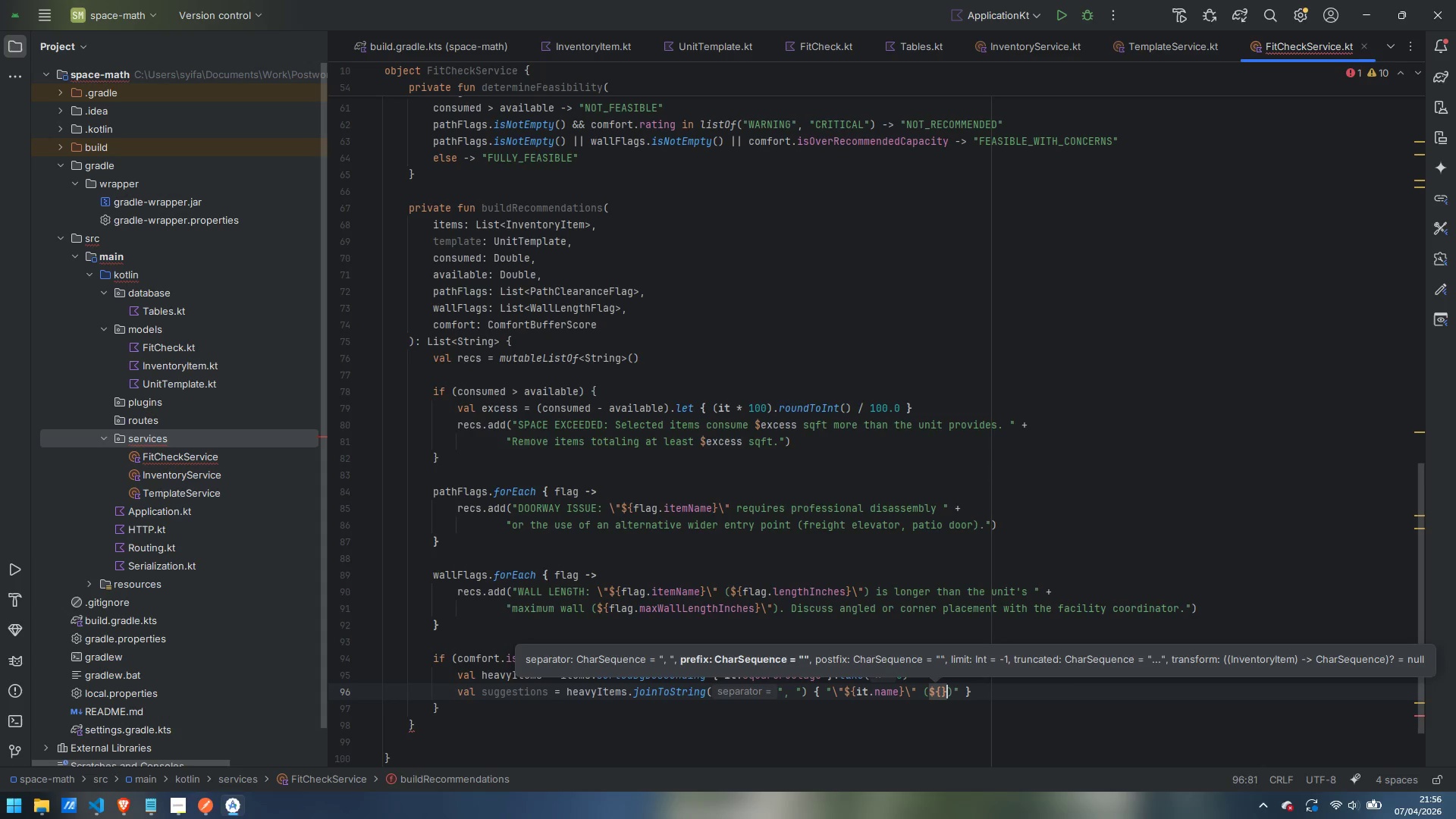 
key(Shift+BracketRight)
 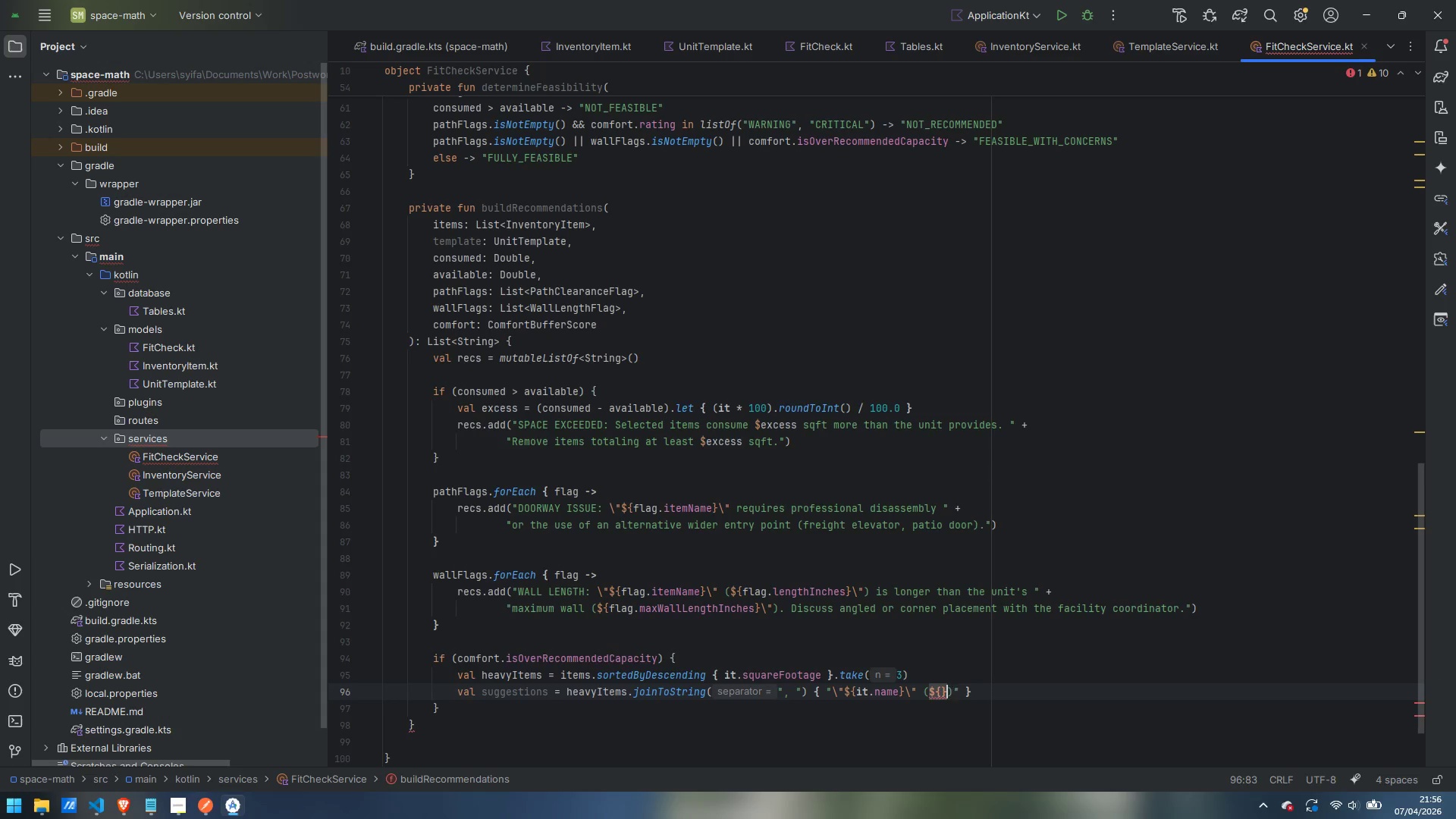 
key(ArrowLeft)
 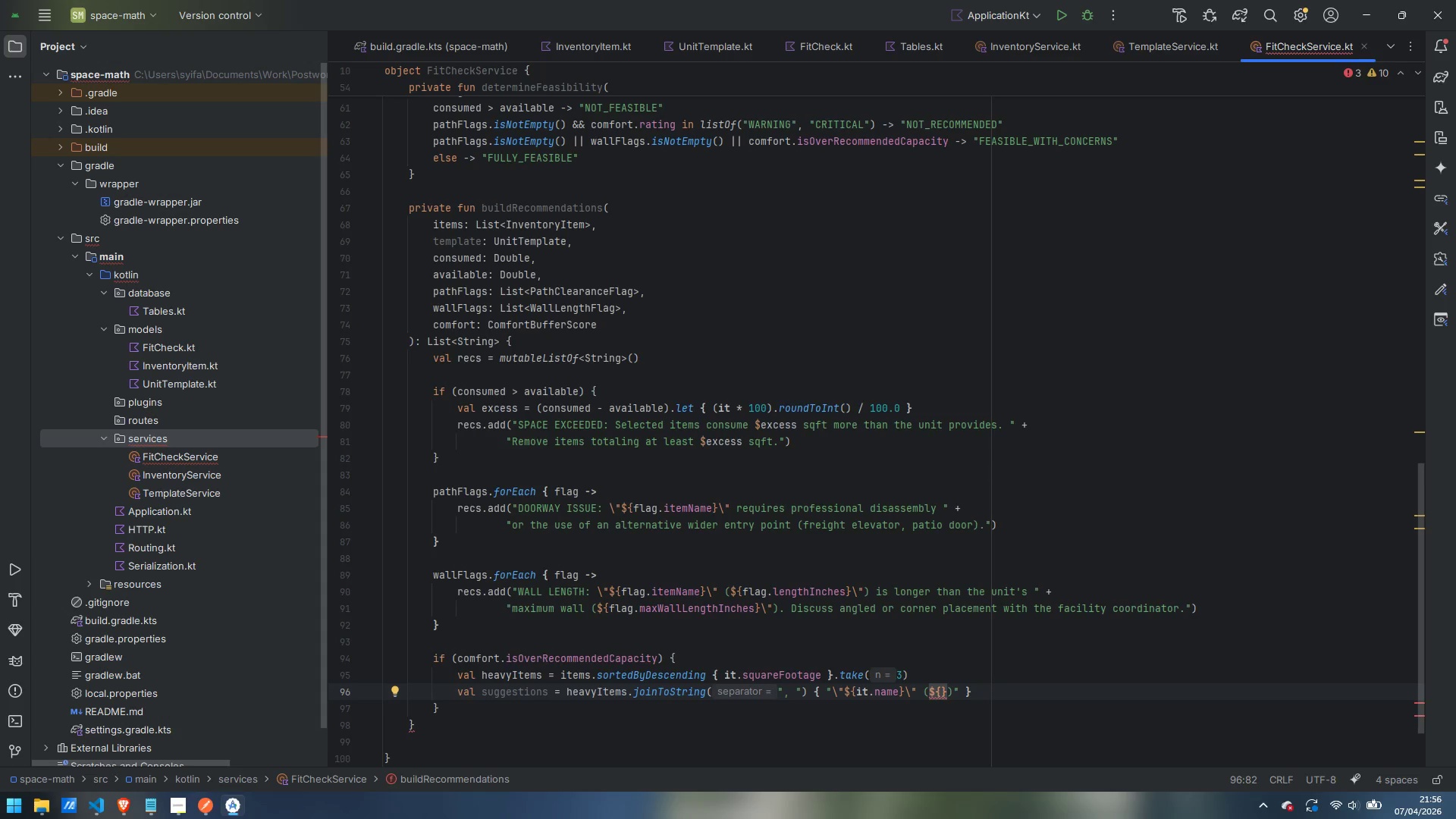 
key(Shift+9)
 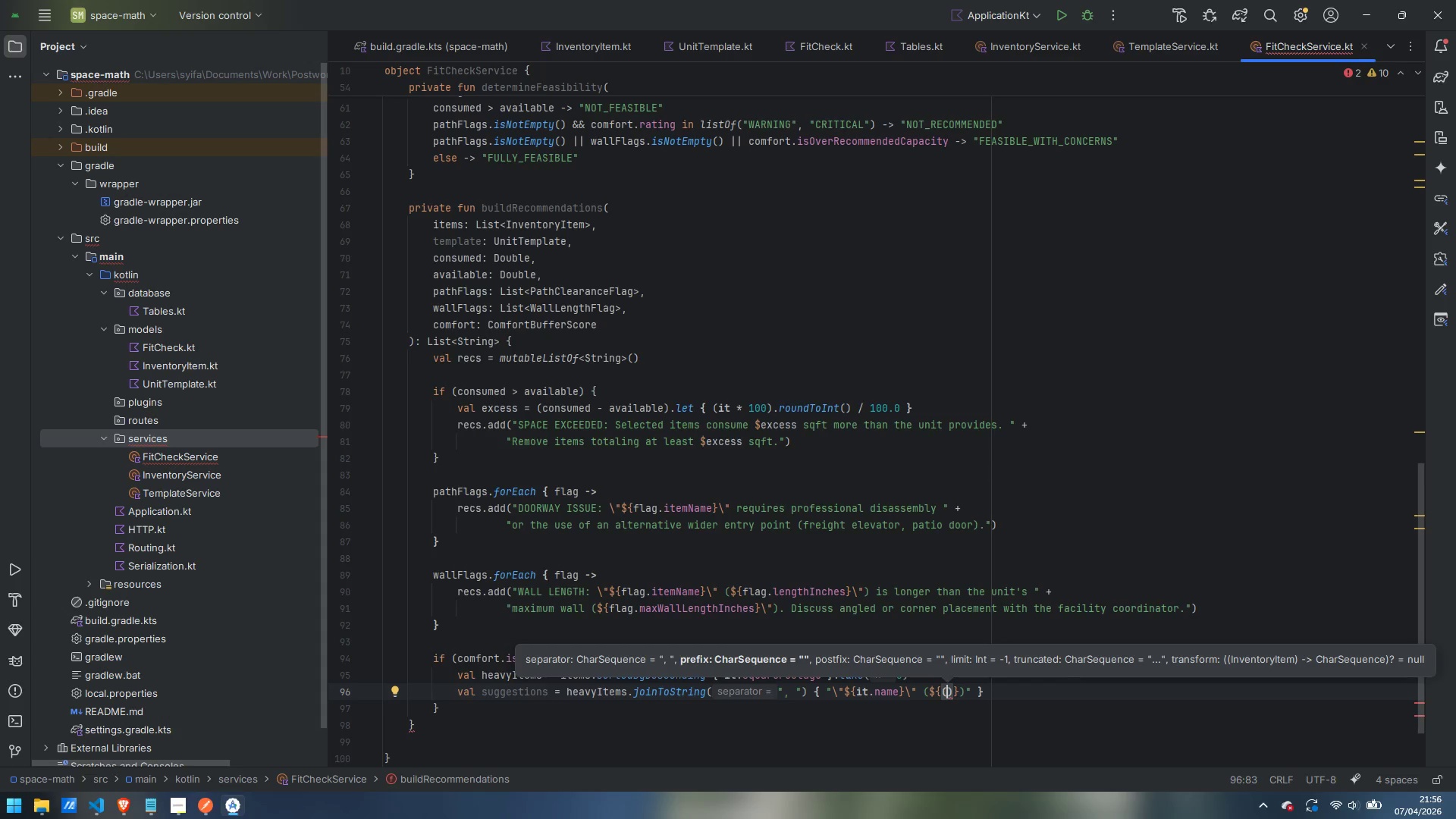 
type(it.squ)
 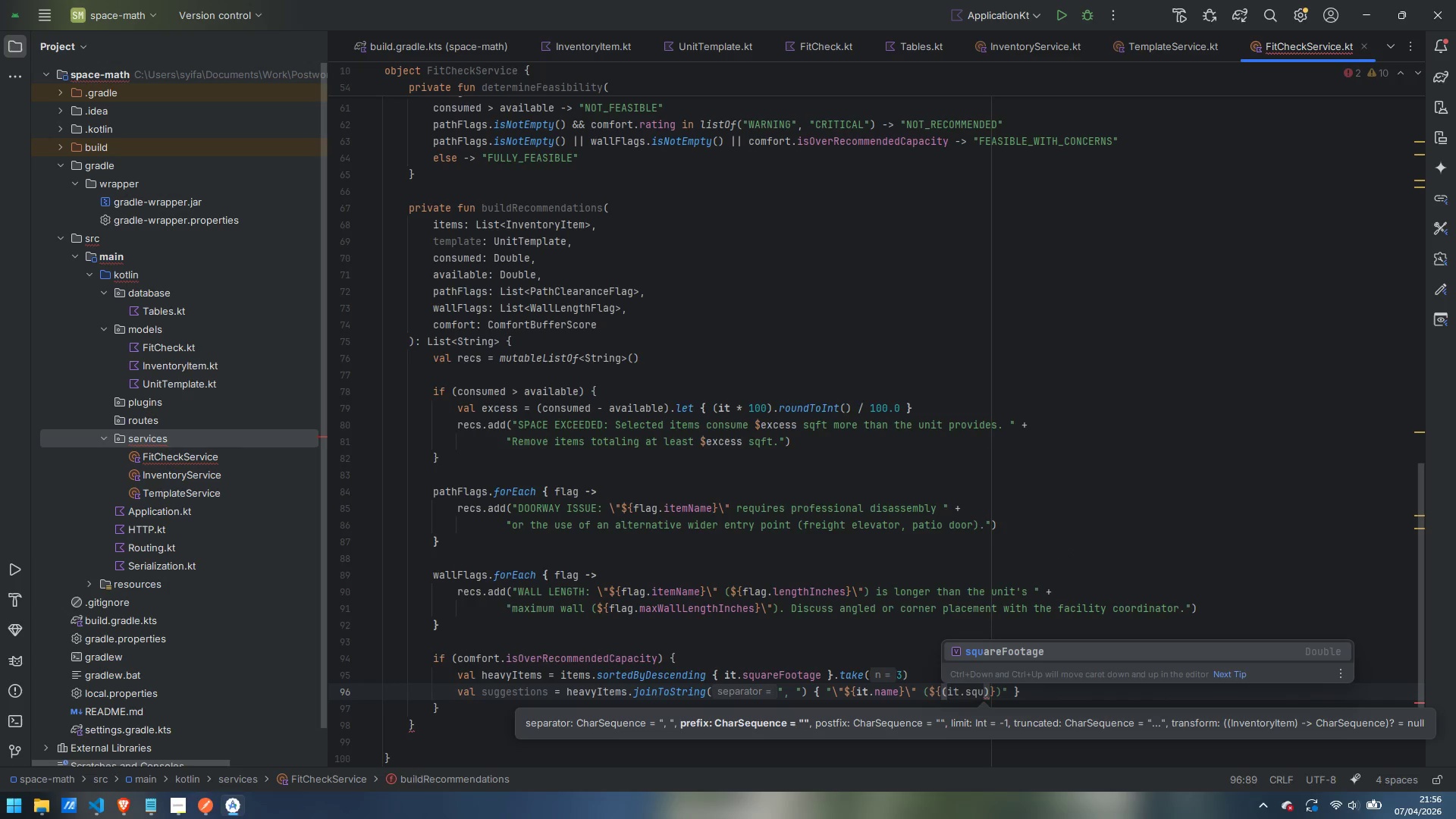 
key(Enter)
 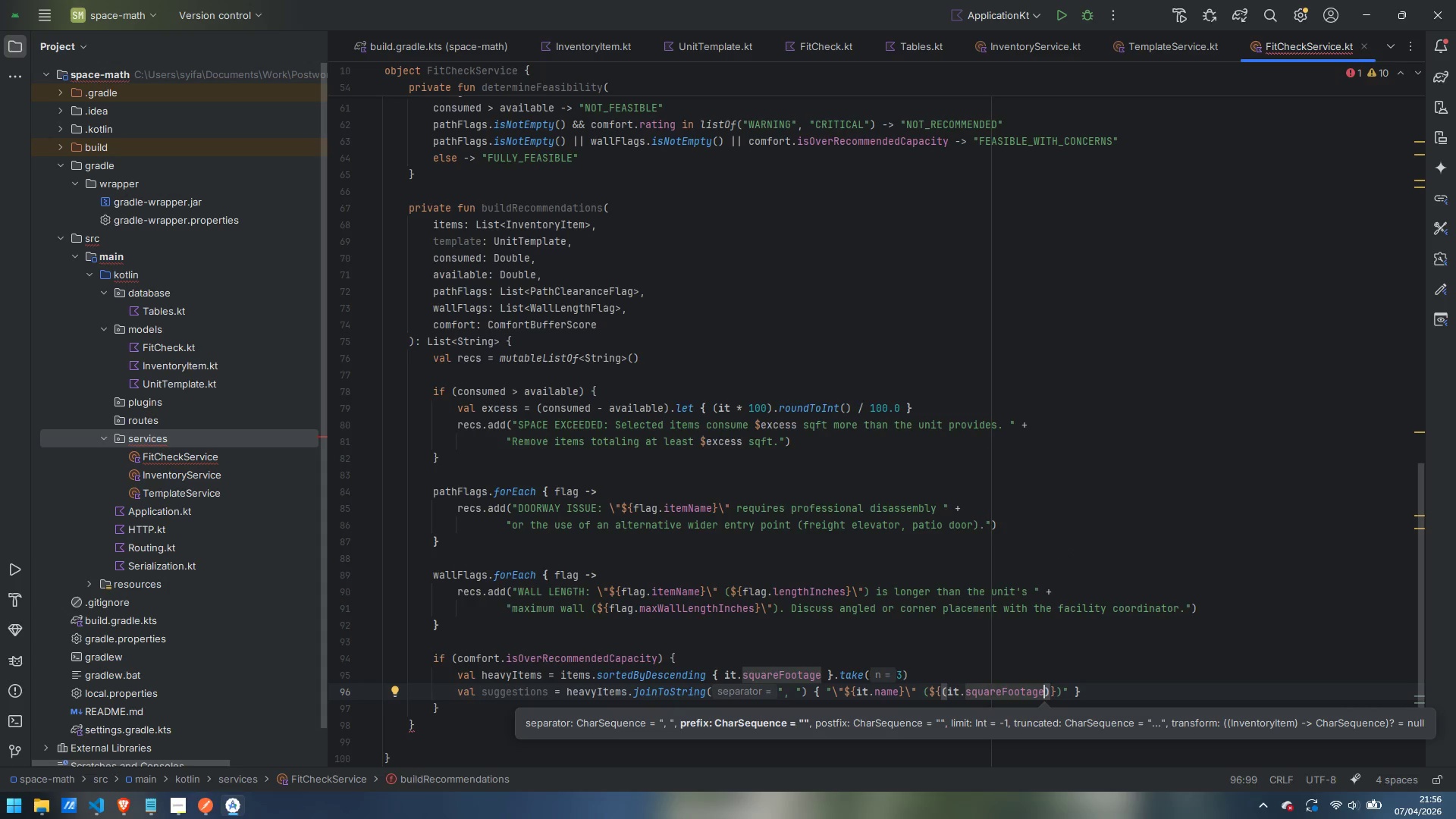 
type( * 100)
 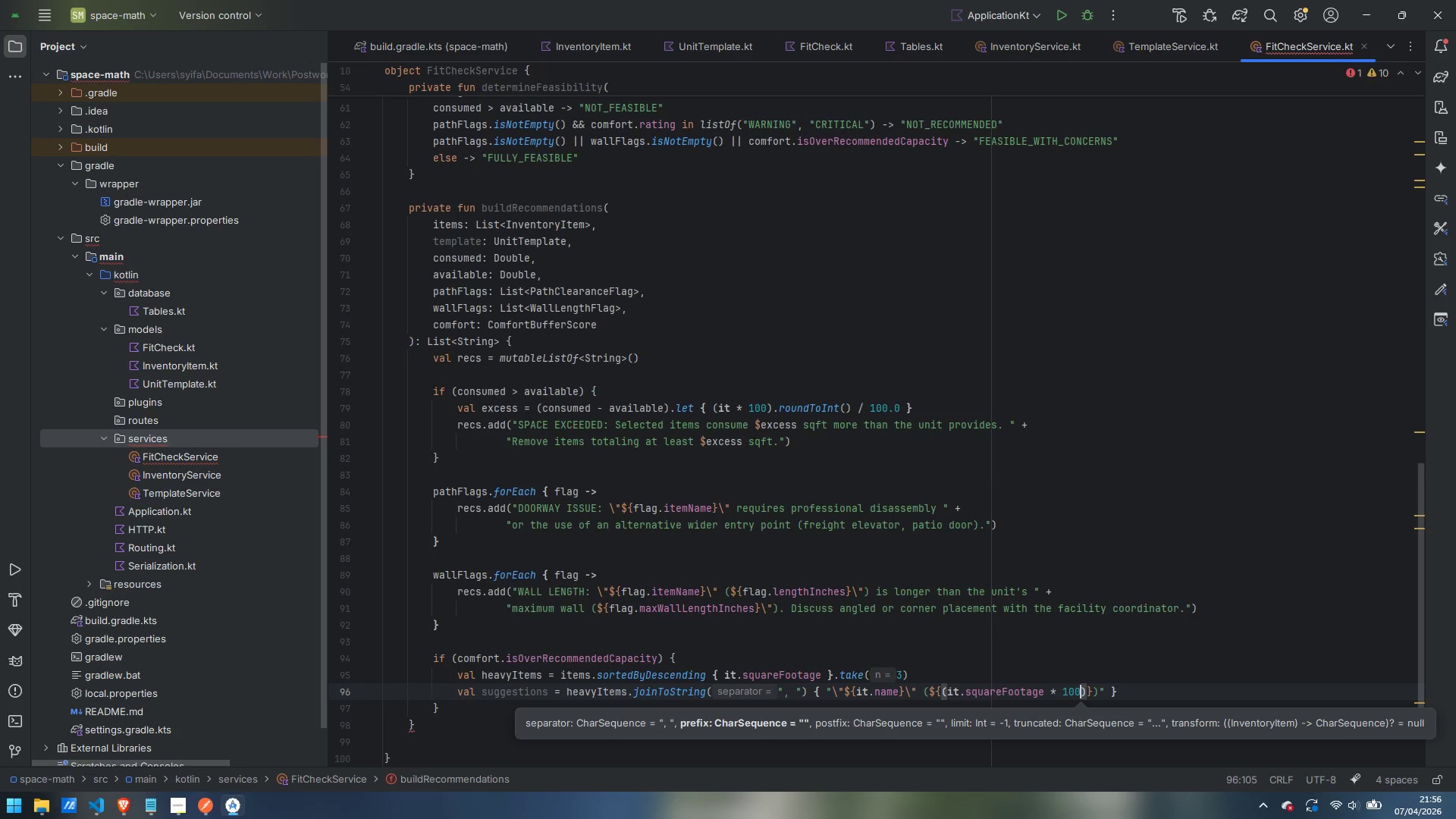 
key(ArrowRight)
 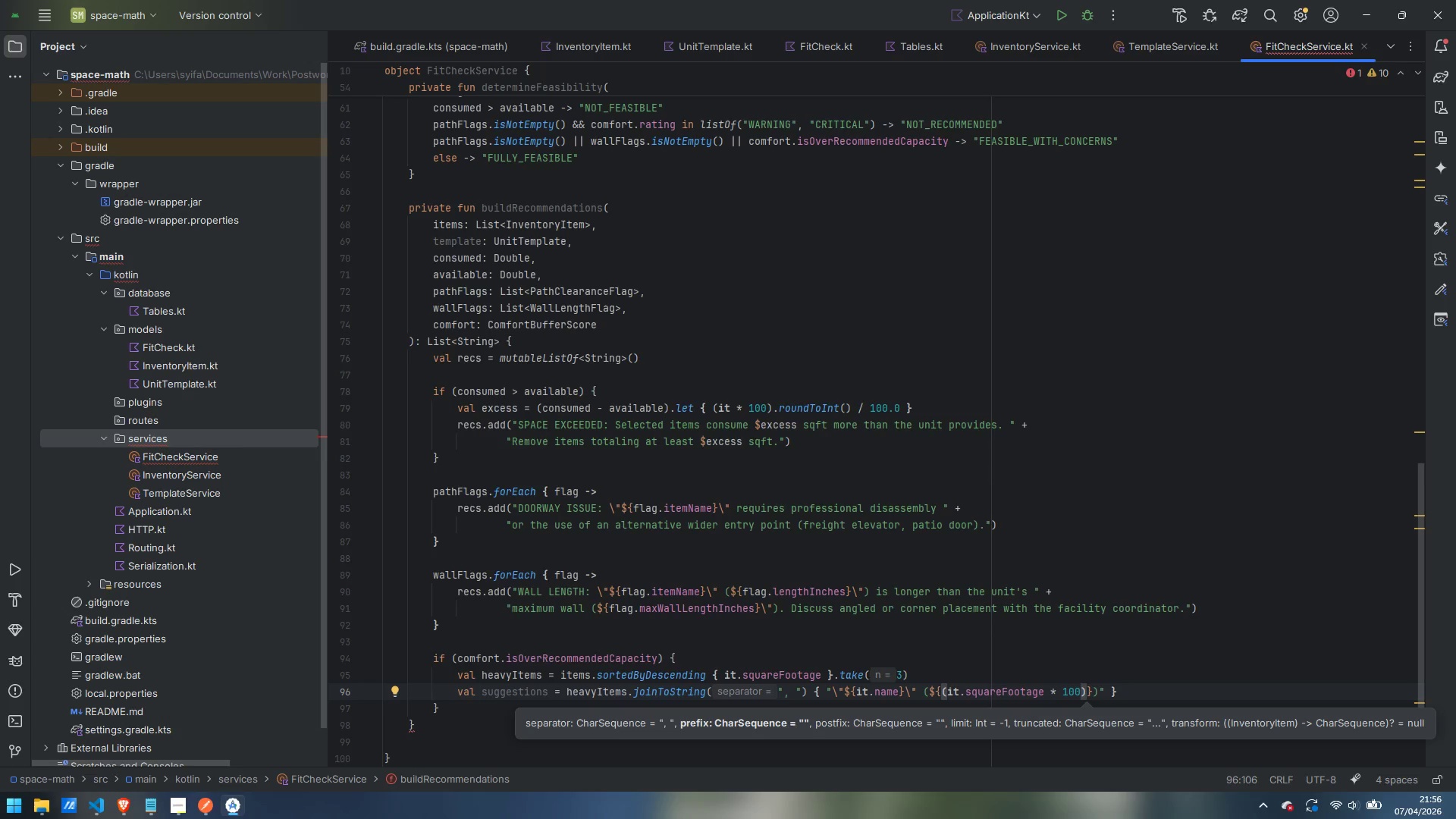 
type(.roundToi)
key(Backspace)
type(Int)
 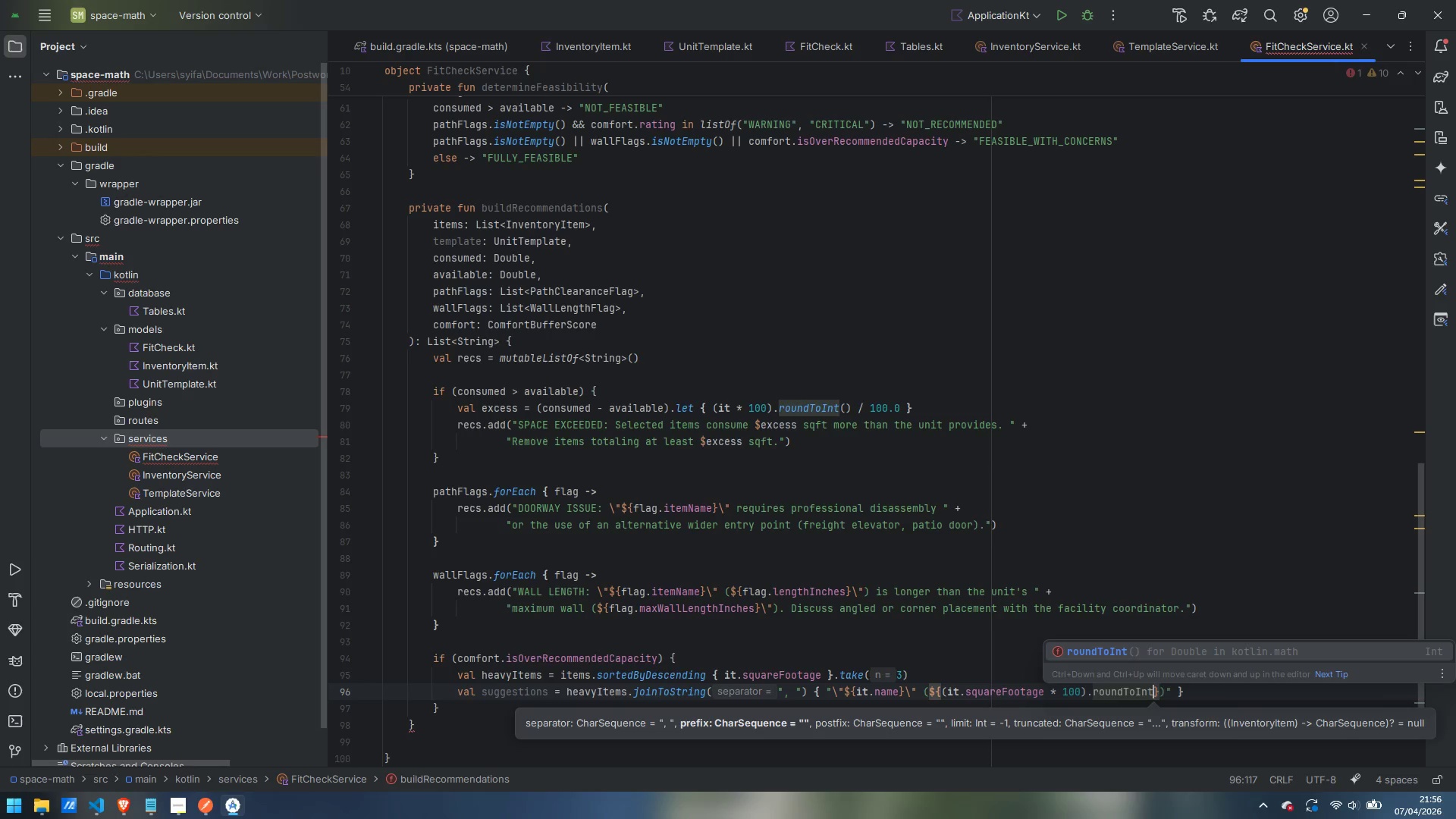 
key(Enter)
 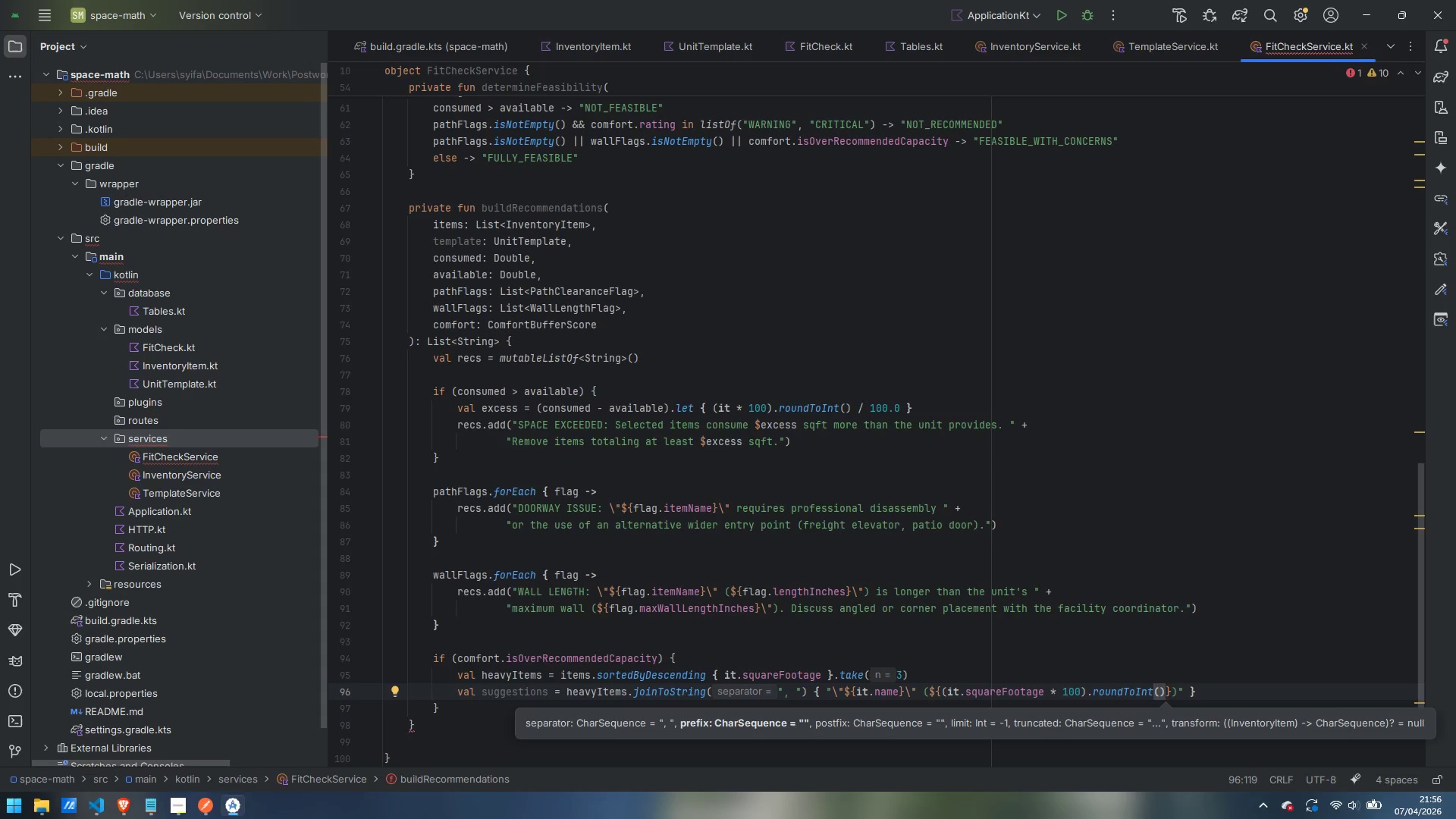 
type( / 100.0)
 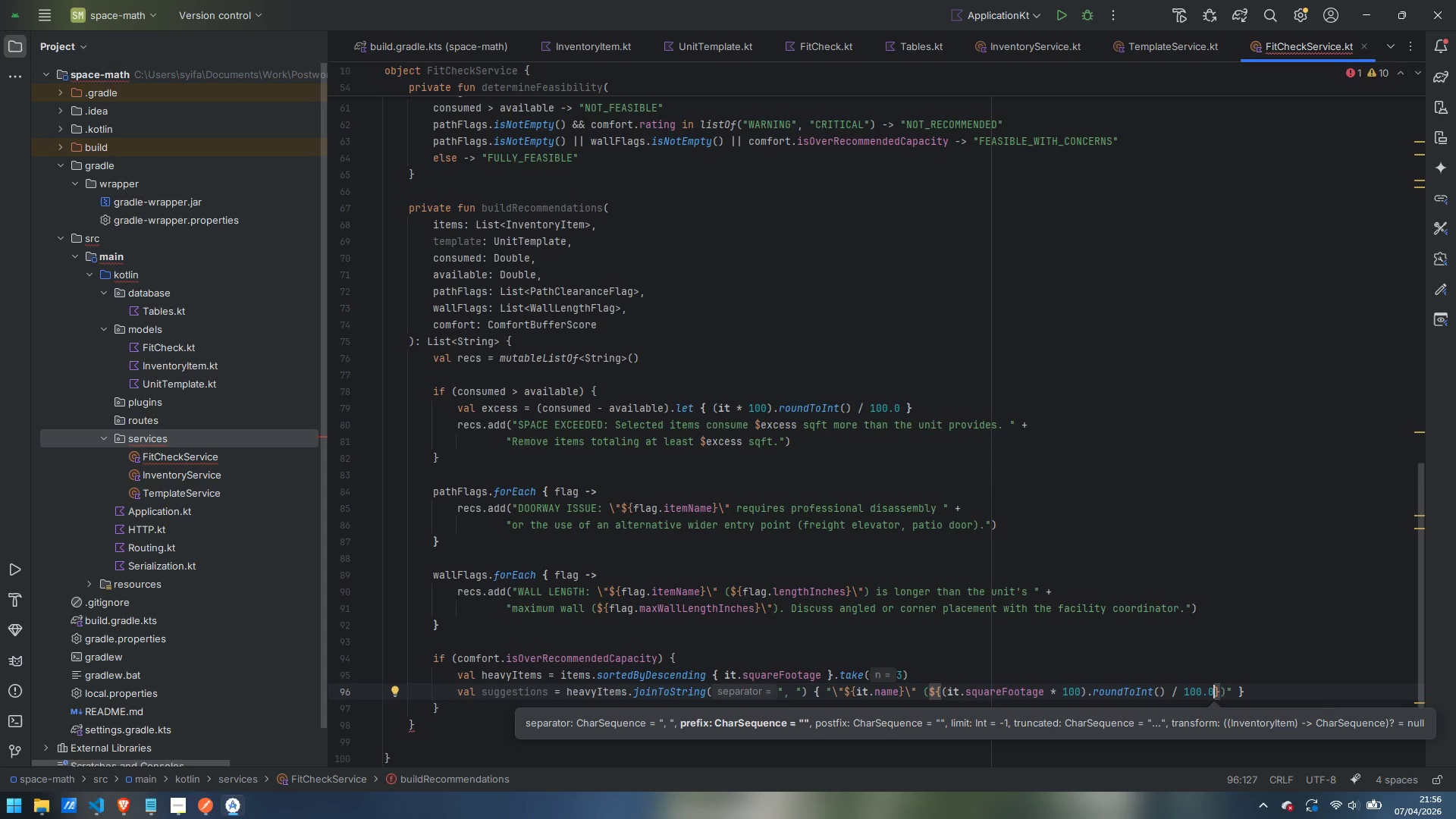 
key(ArrowRight)
 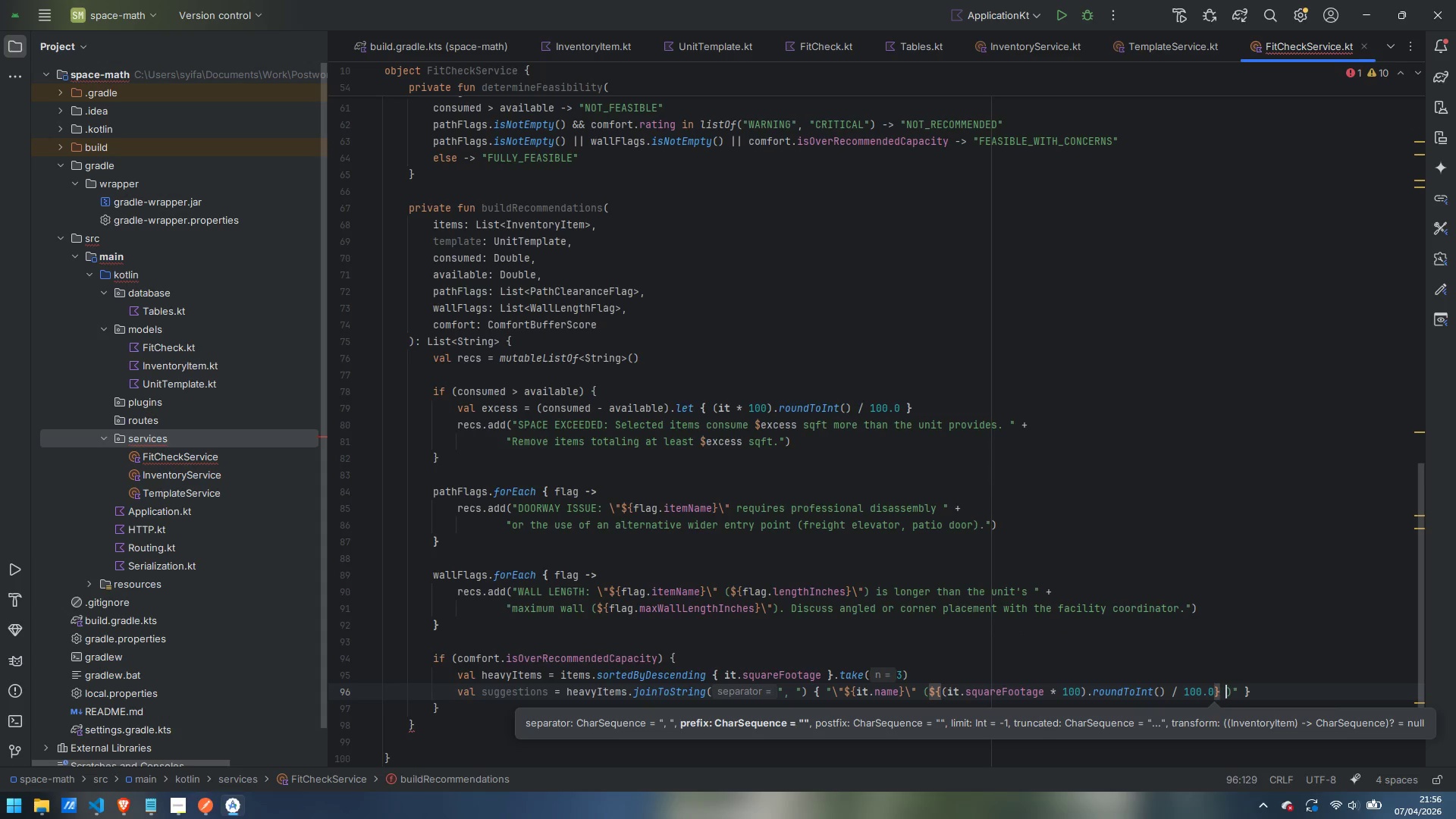 
type( sqft)
 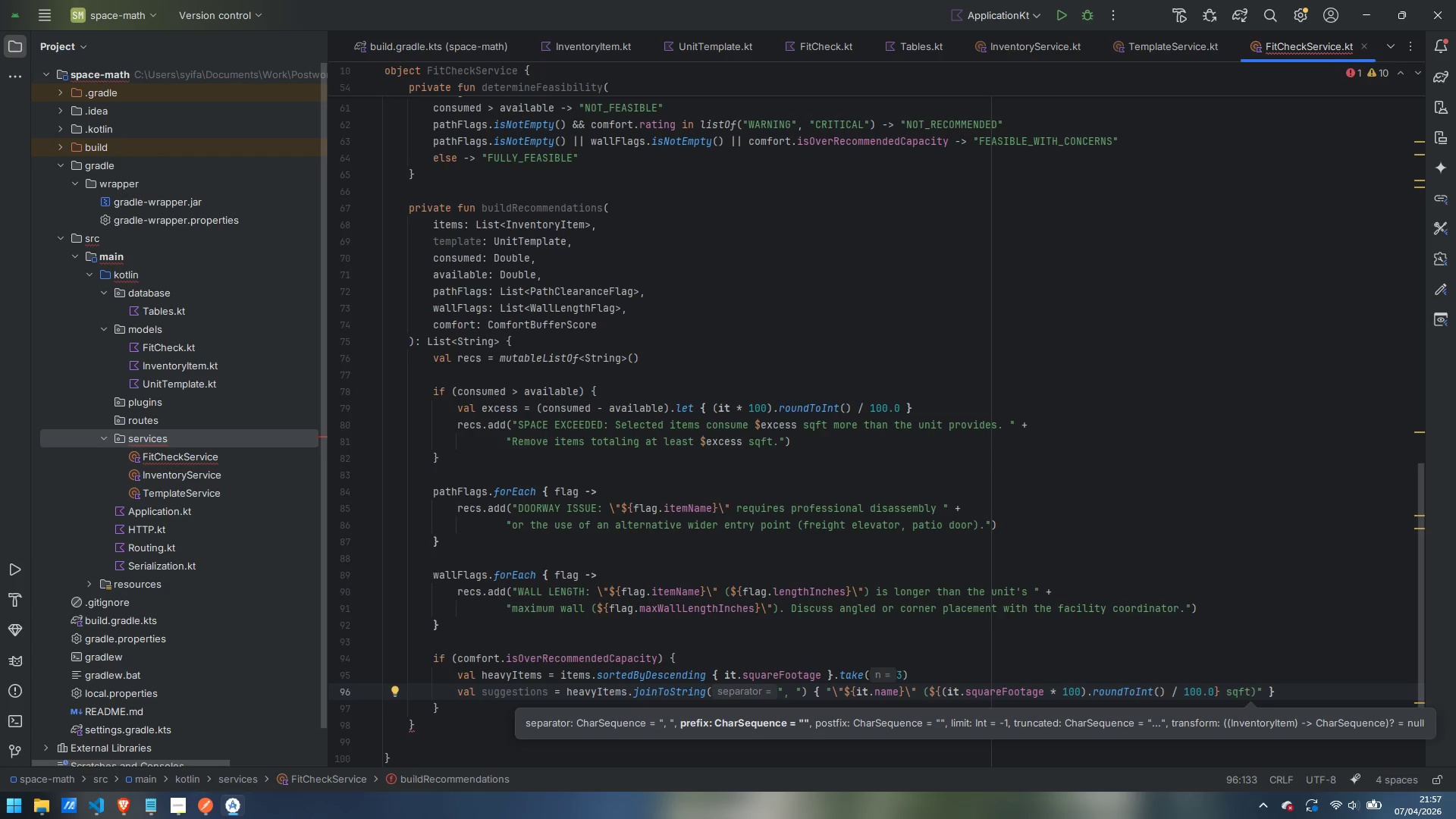 
key(ArrowRight)
 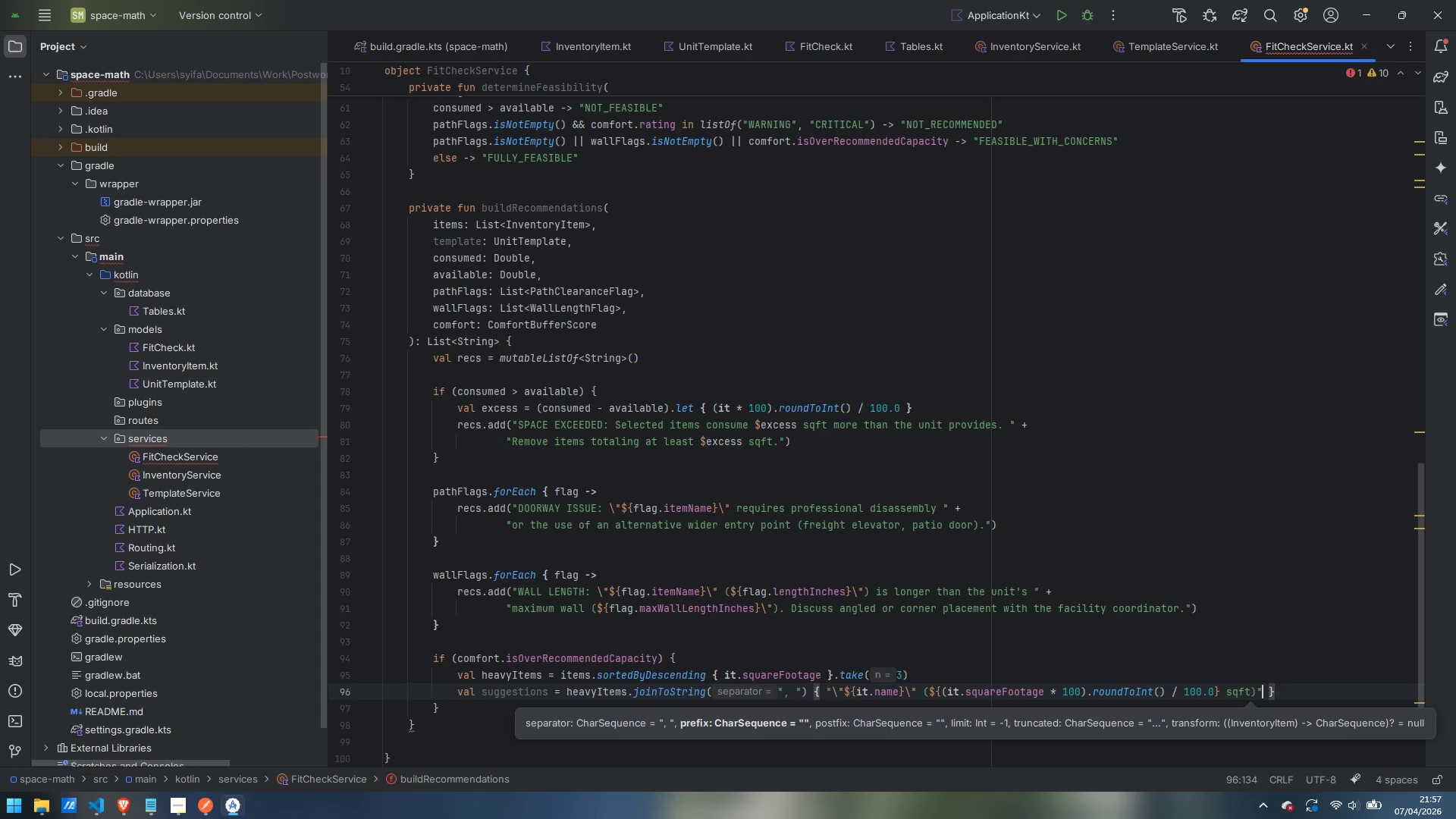 
key(ArrowRight)
 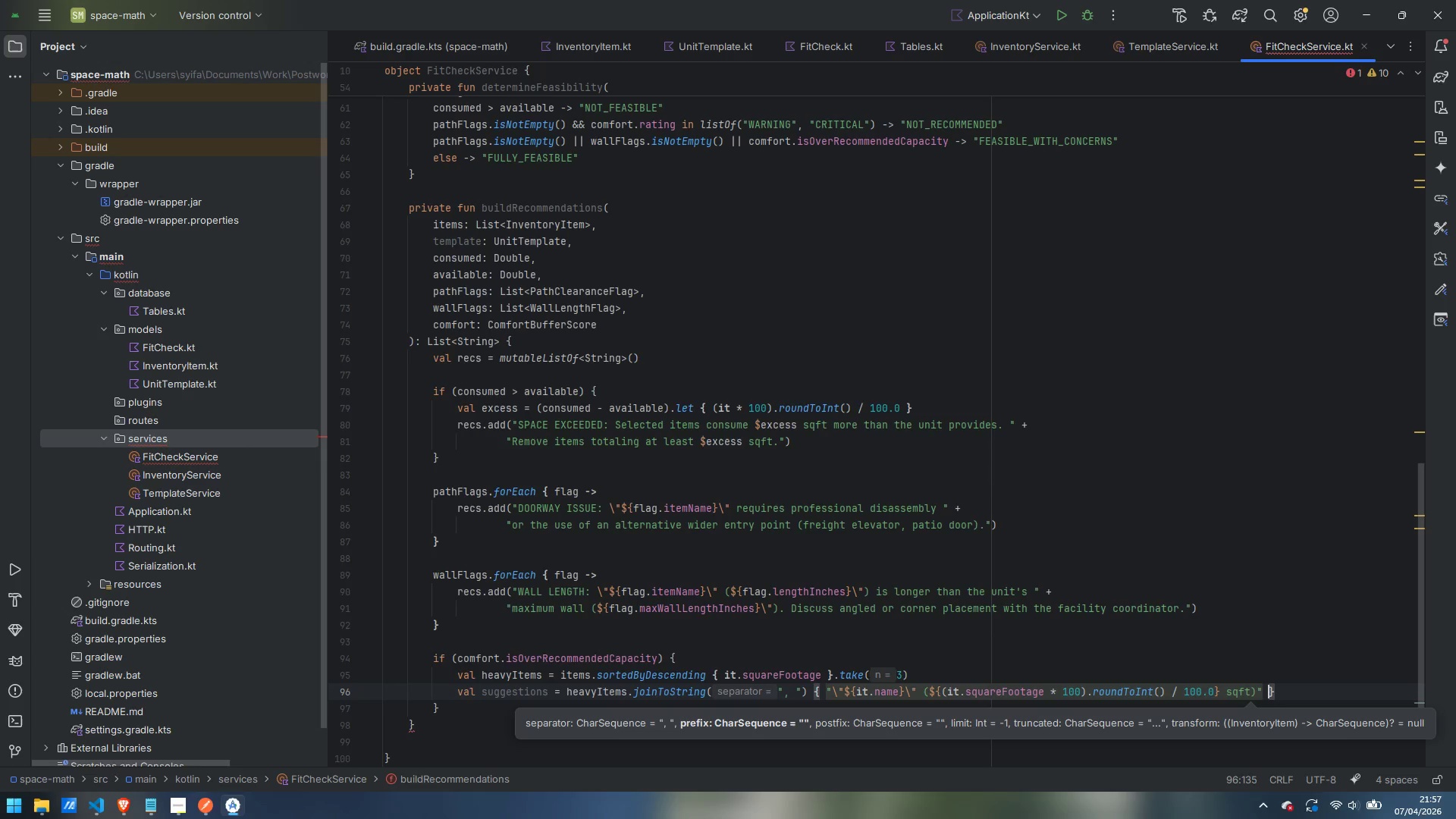 
key(ArrowRight)
 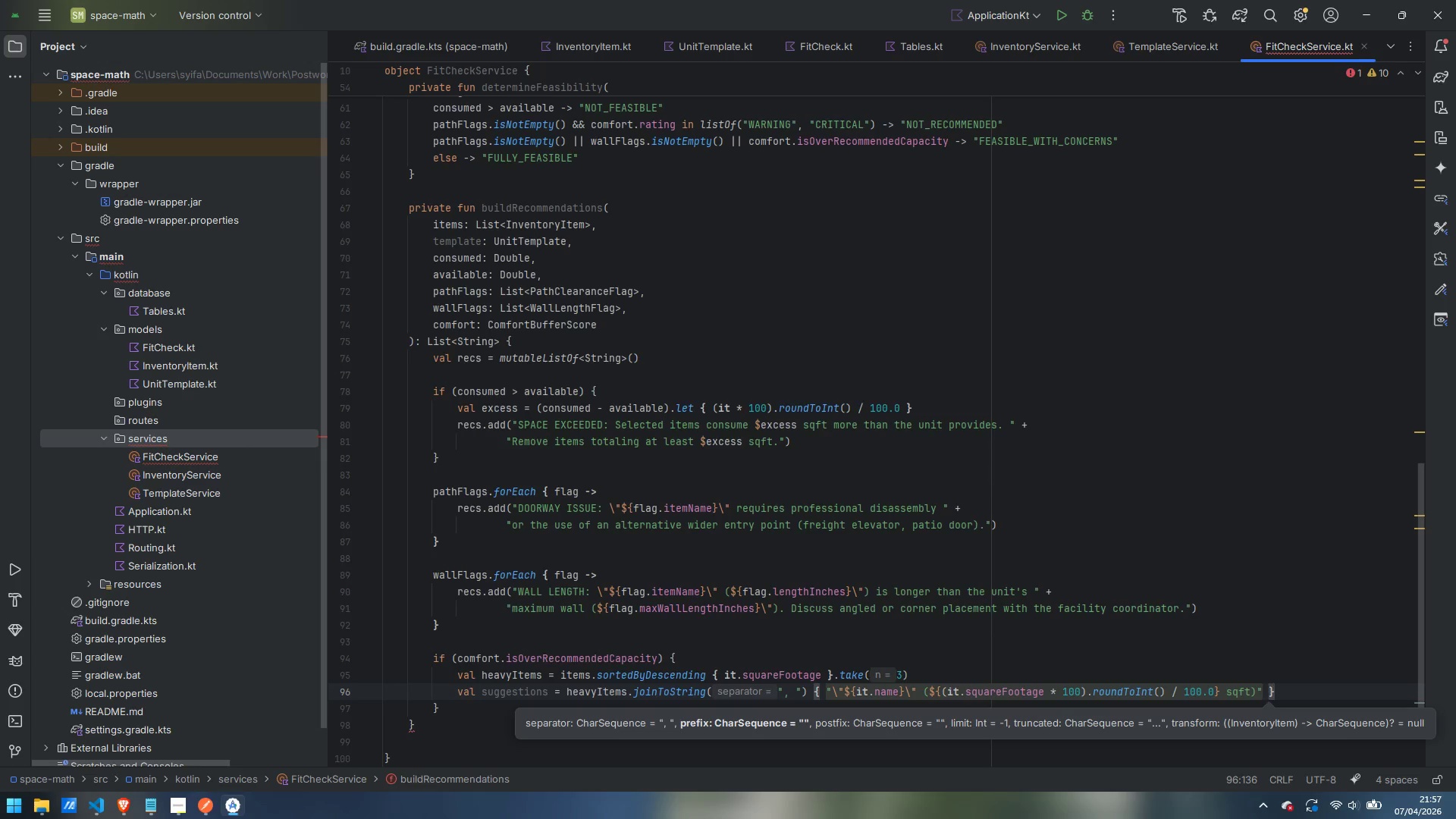 
key(ArrowRight)
 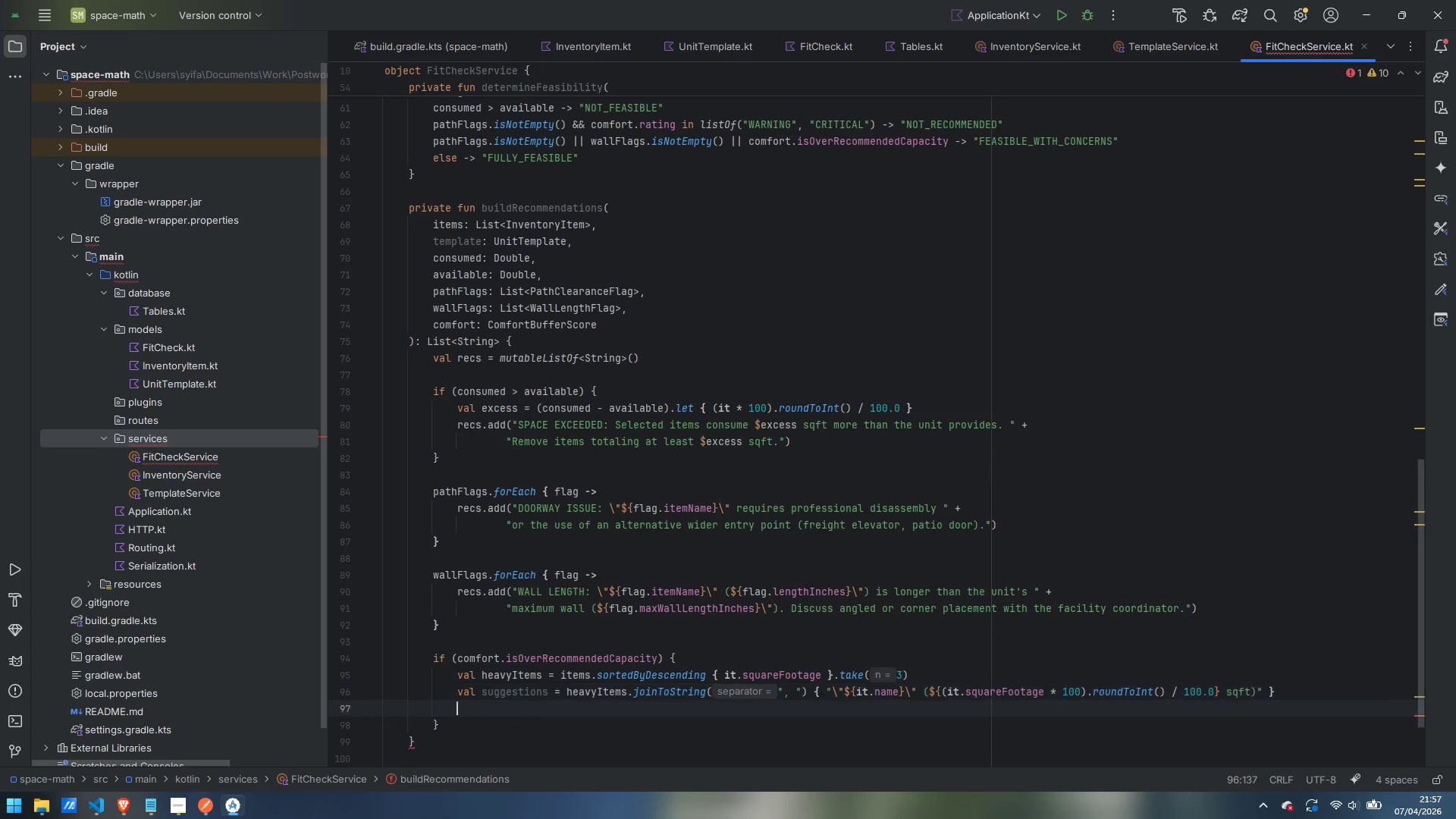 
key(Enter)
 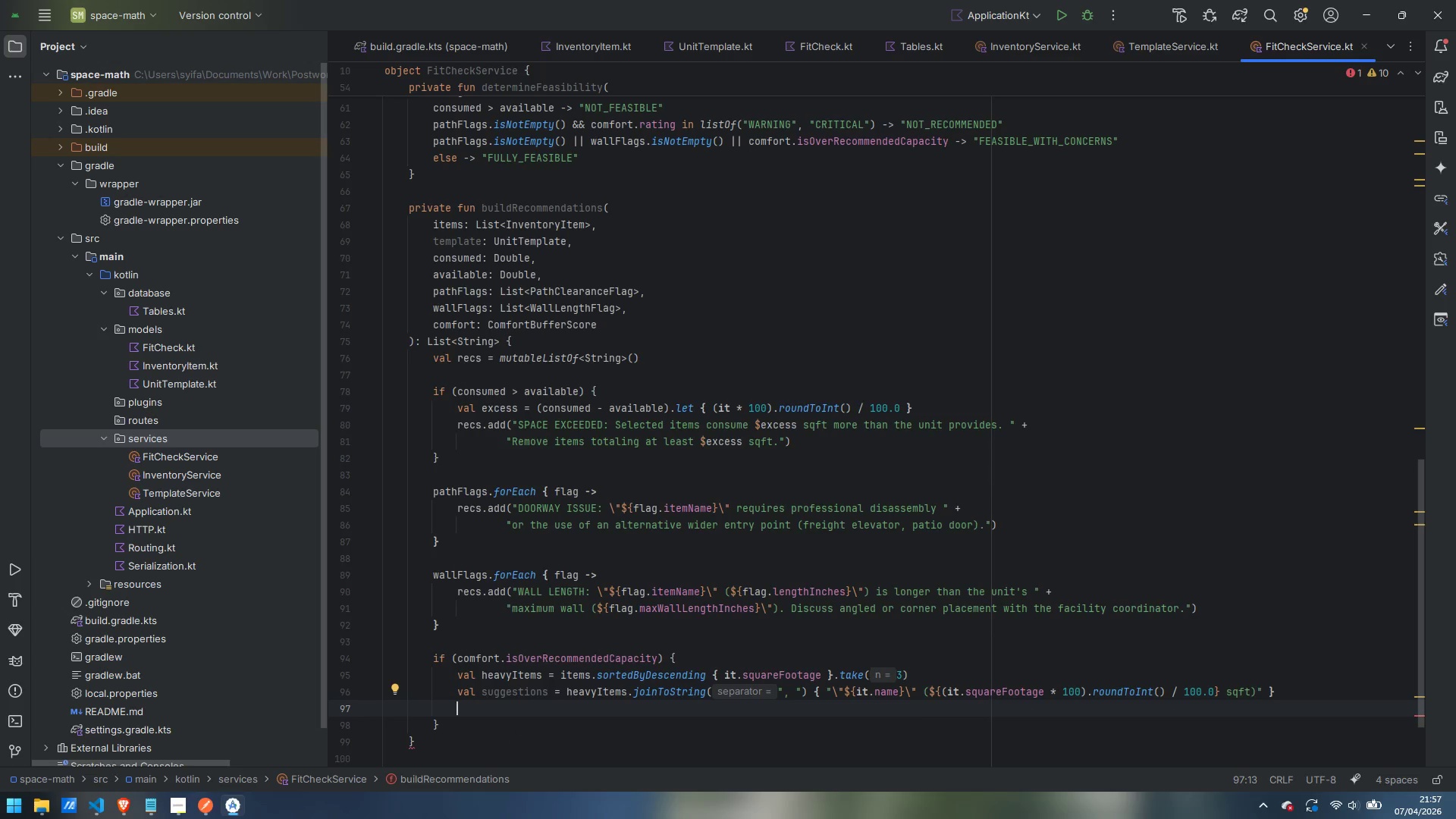 
type(recs.add)
 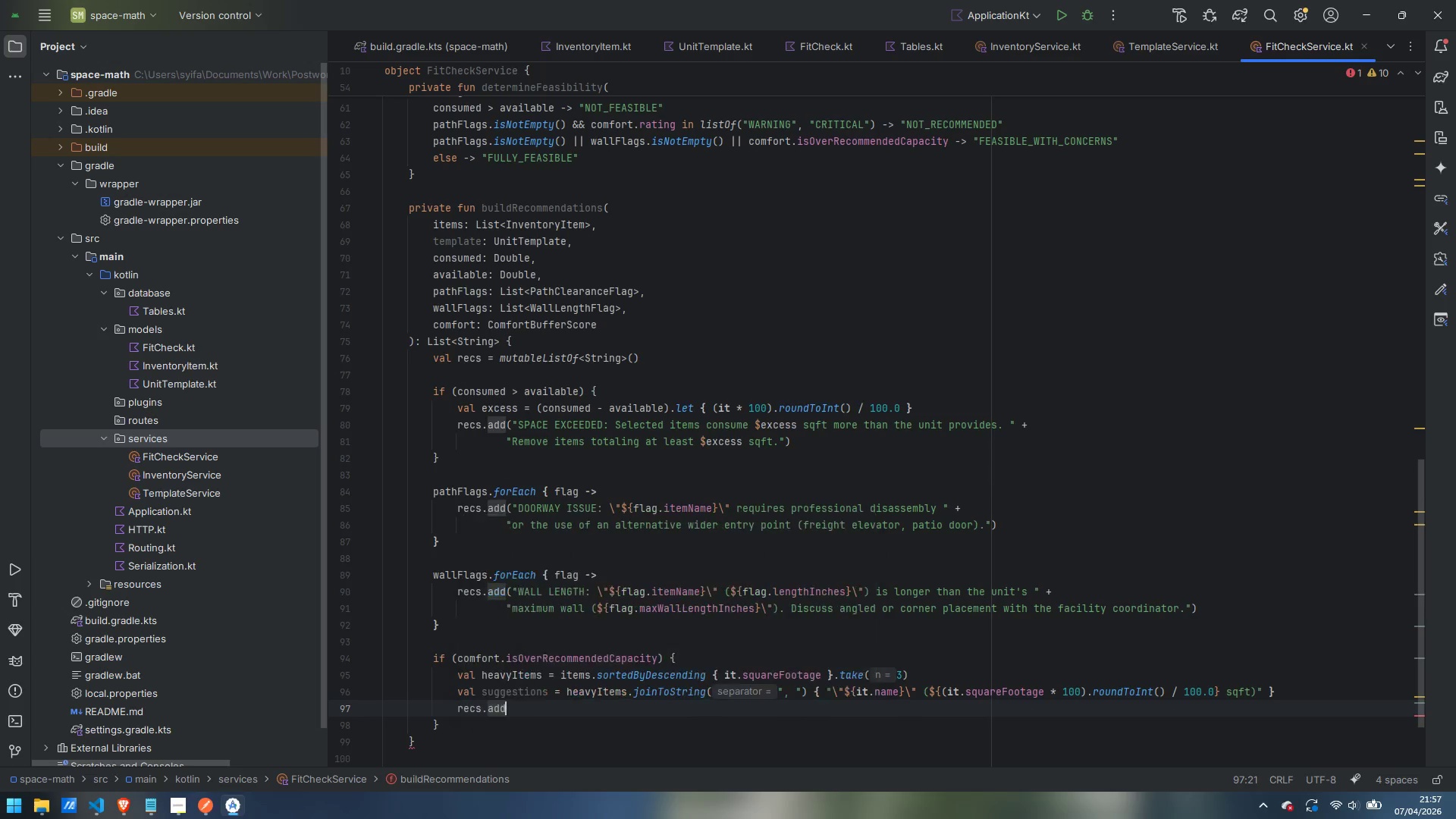 
key(Enter)
 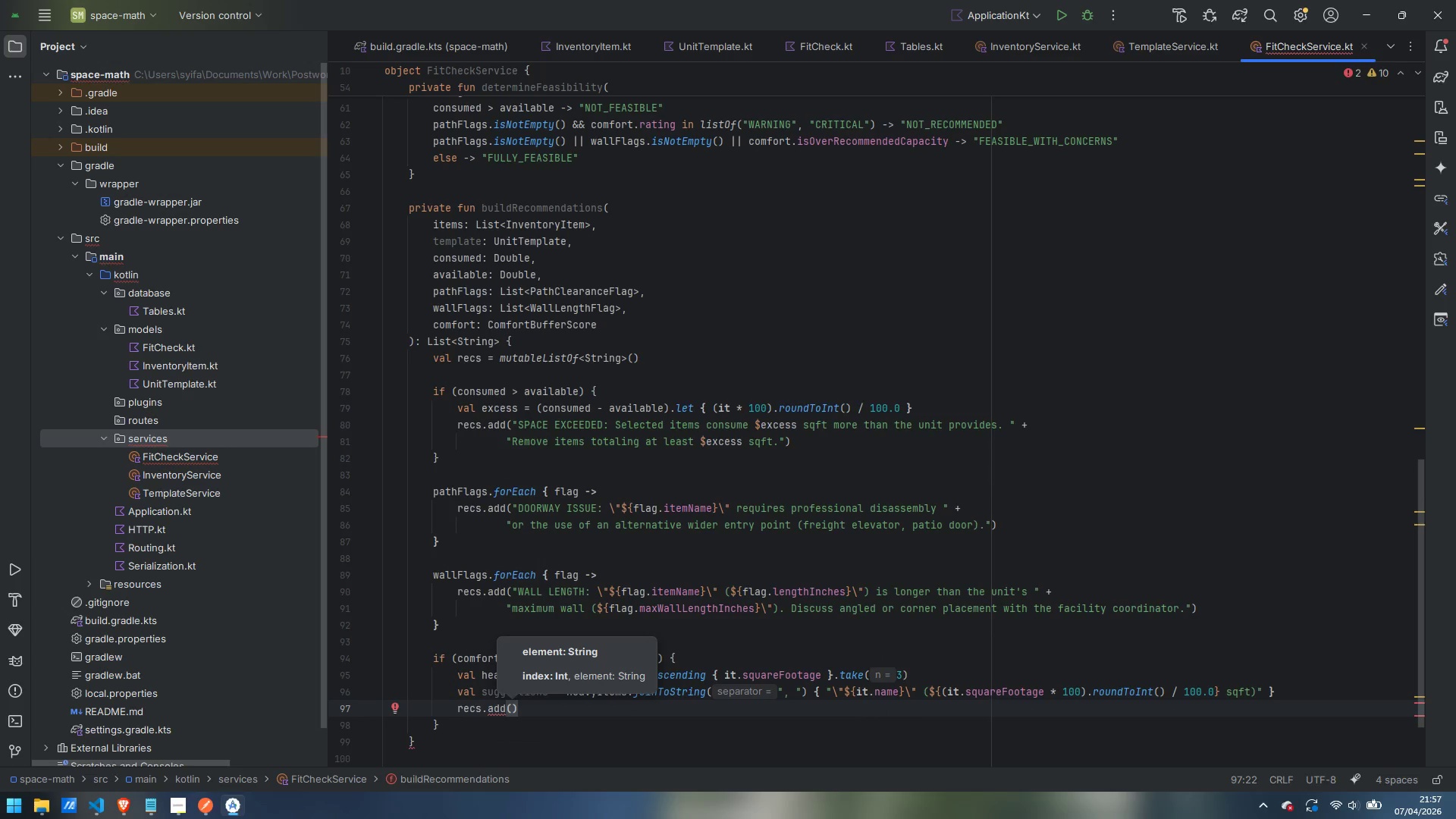 
type("COMFORT BBUFFER)
 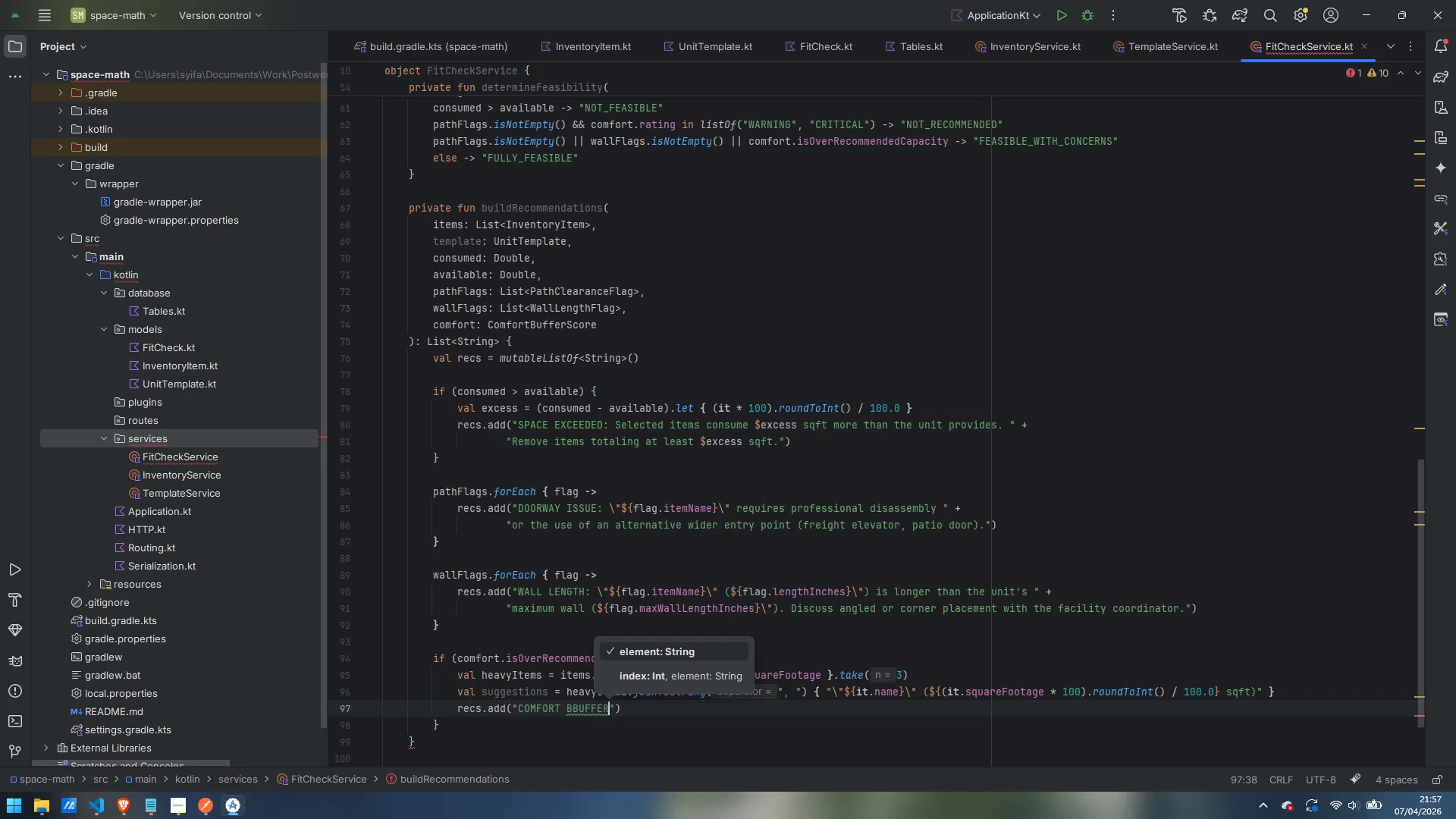 
key(Control+ArrowLeft)
 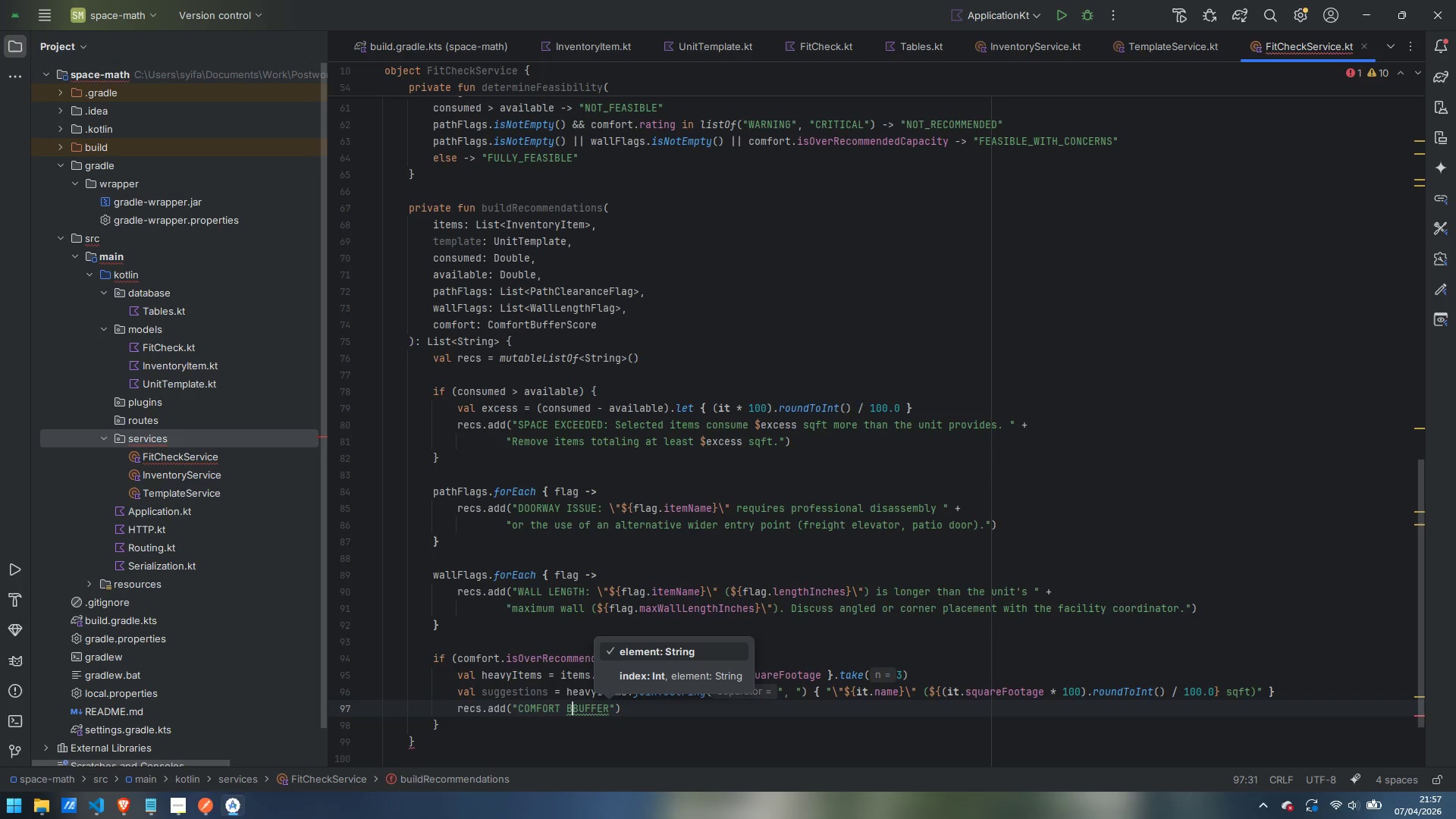 
key(ArrowRight)
 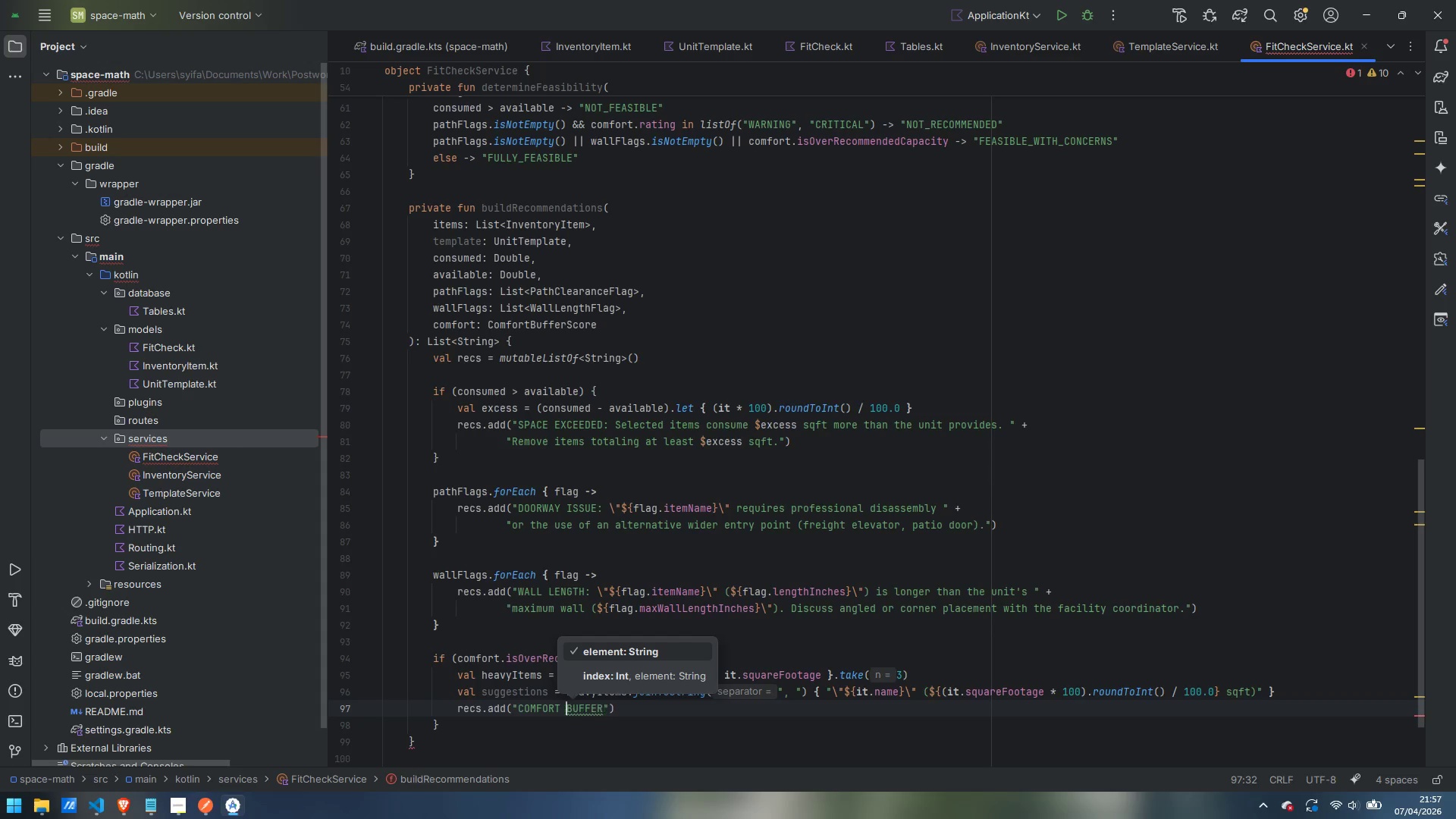 
key(Backspace)
 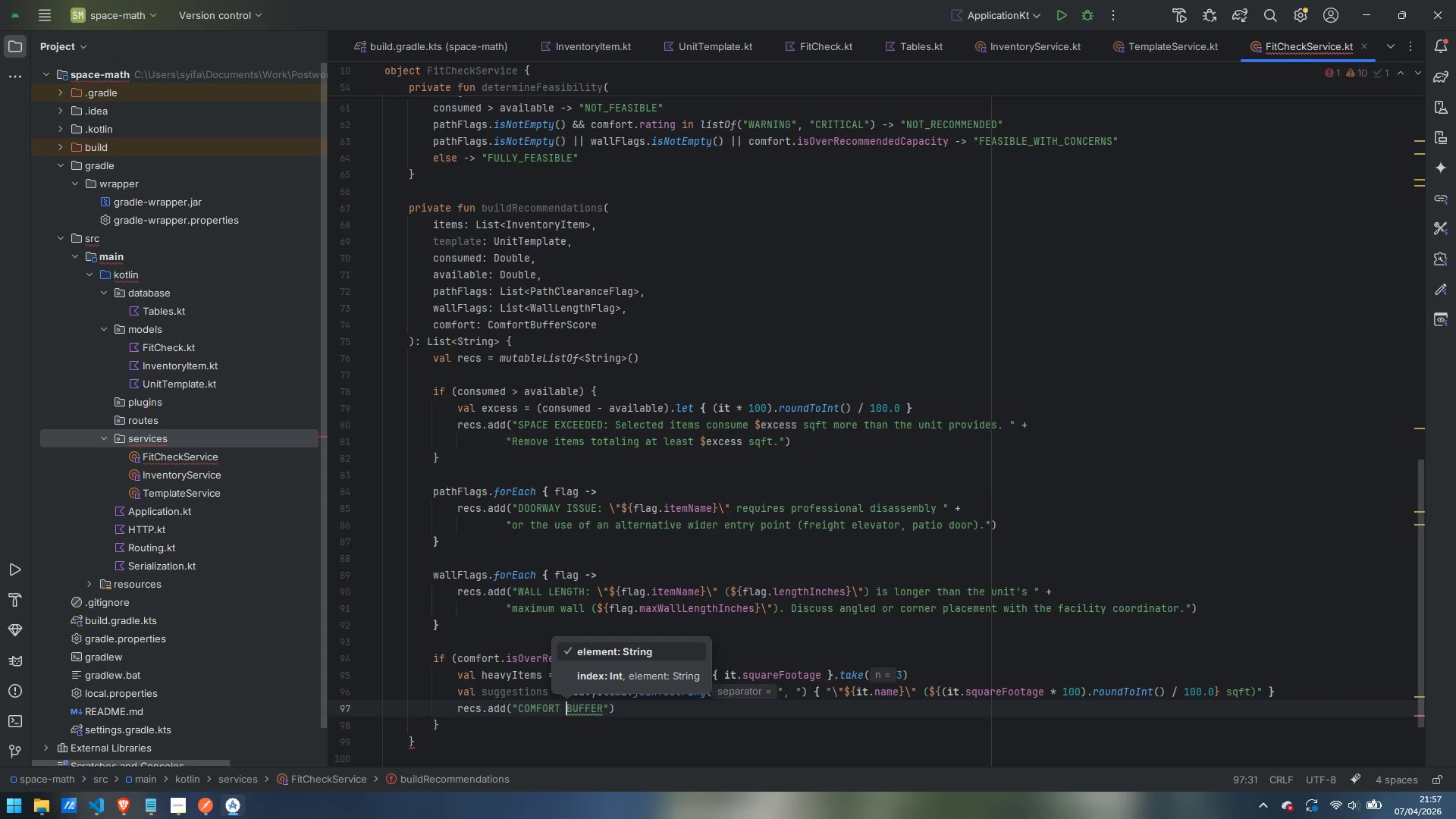 
key(Control+ControlLeft)
 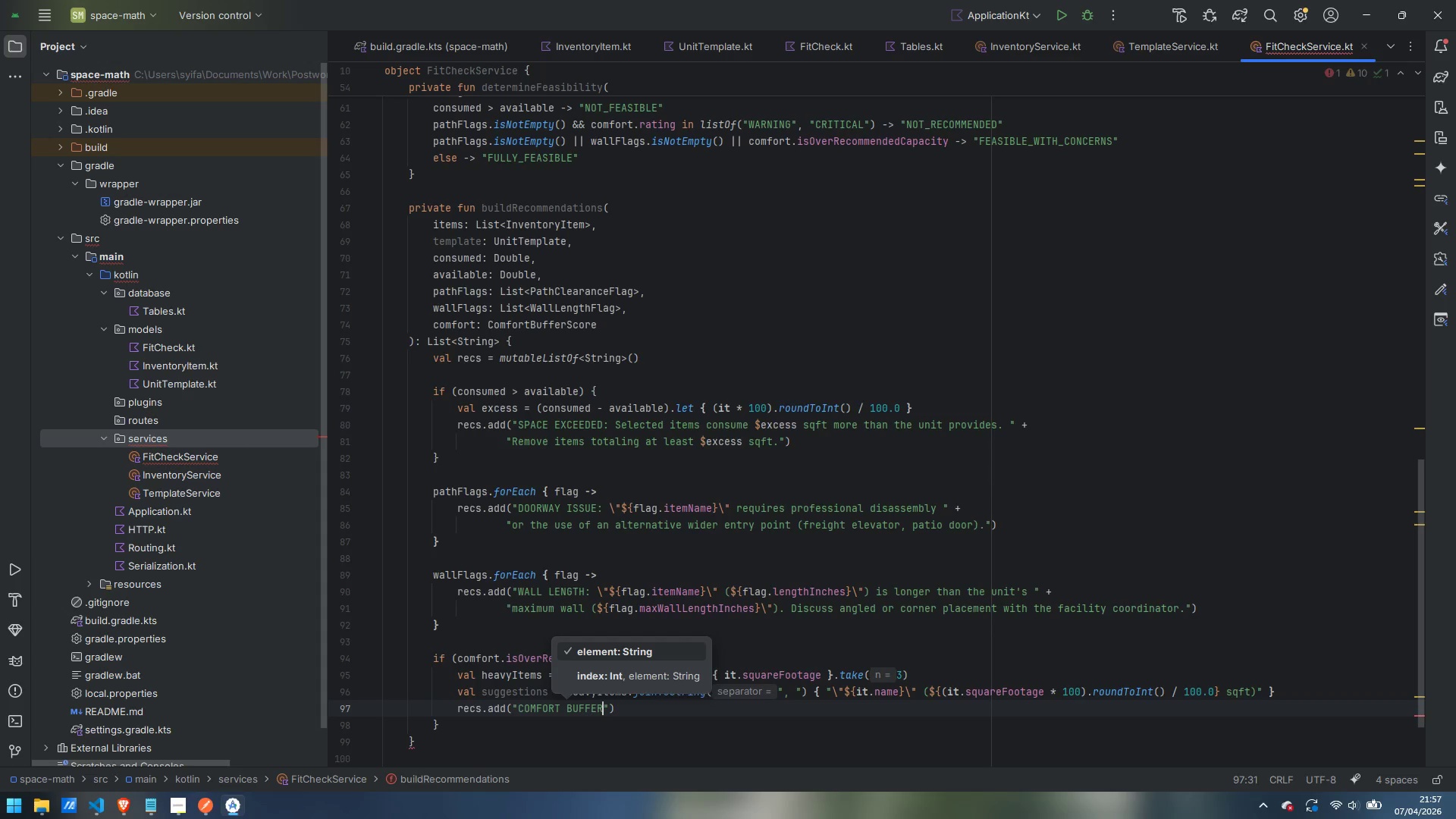 
key(Control+ArrowRight)
 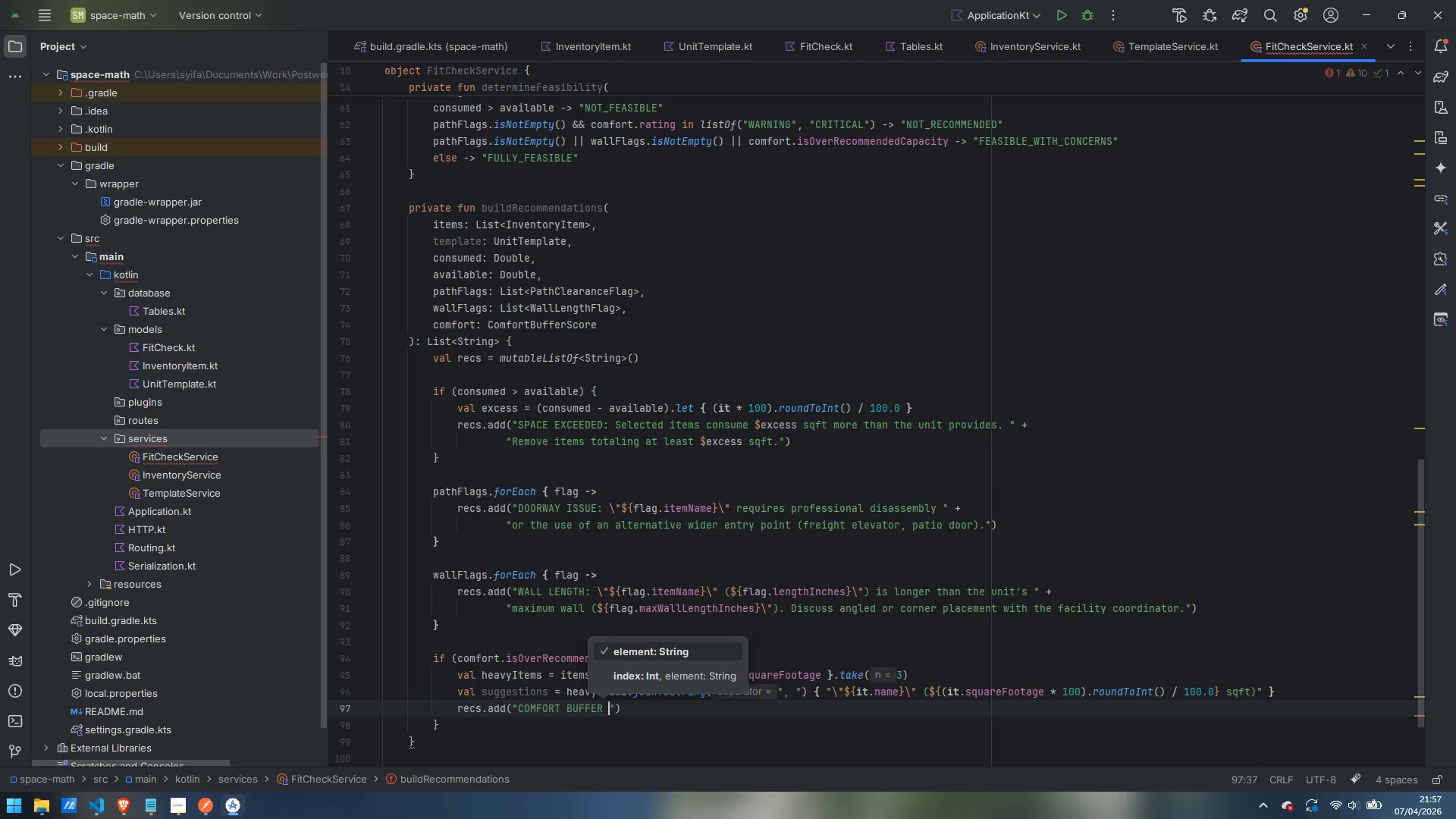 
type( )
key(Backspace)
type(: Room exceeds )
 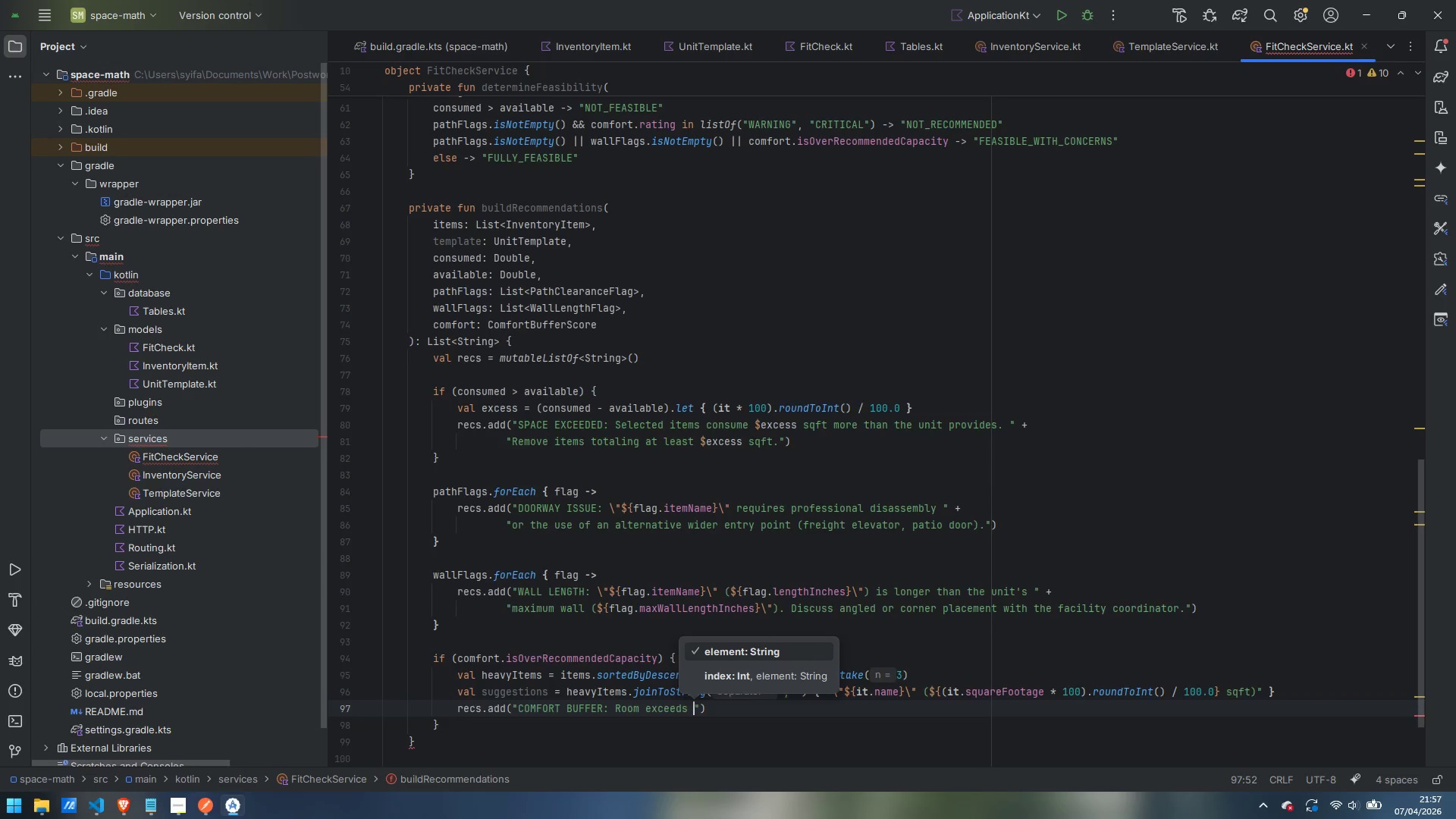 
type(60% occupancy (${})
 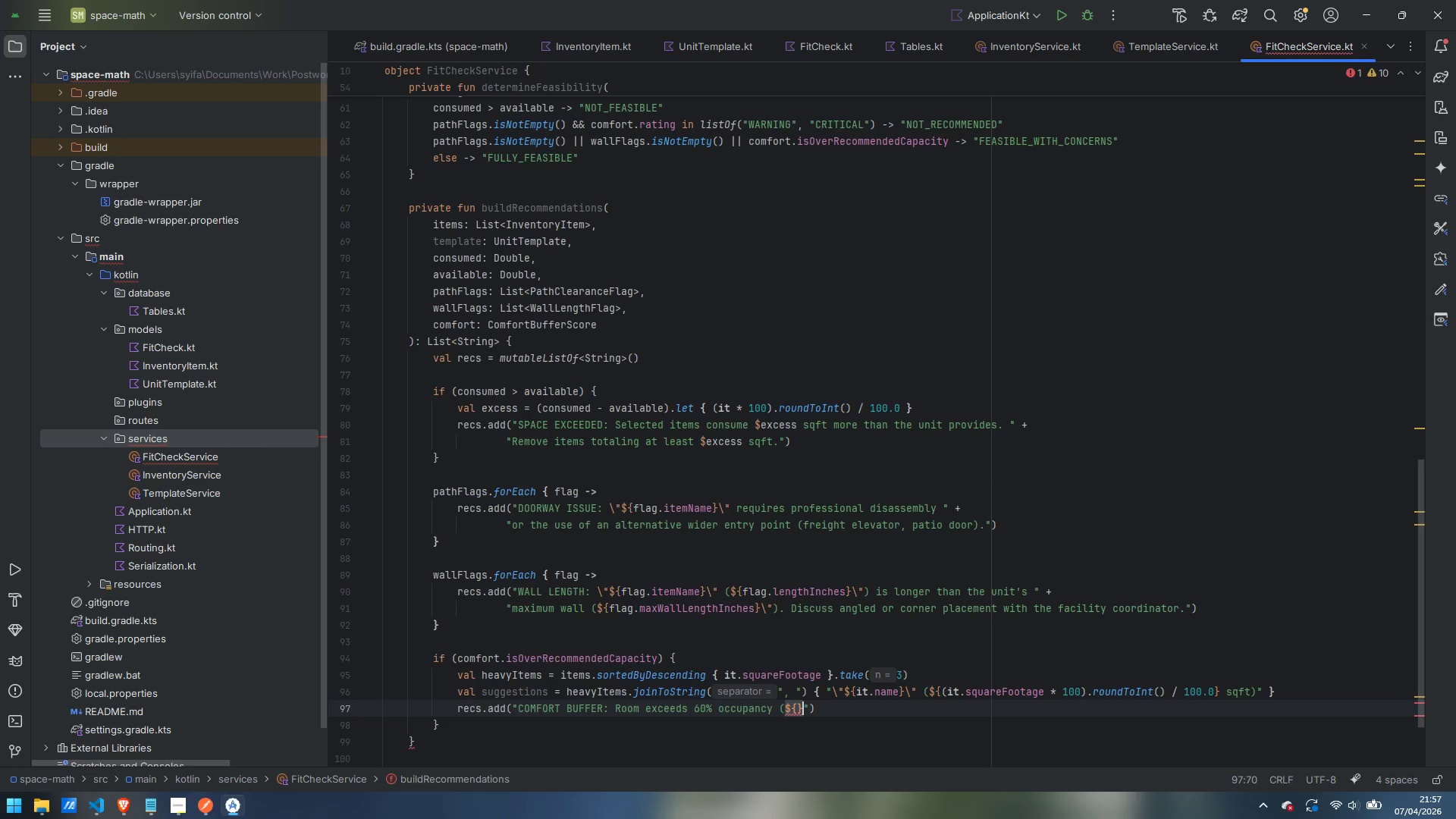 
key(ArrowLeft)
 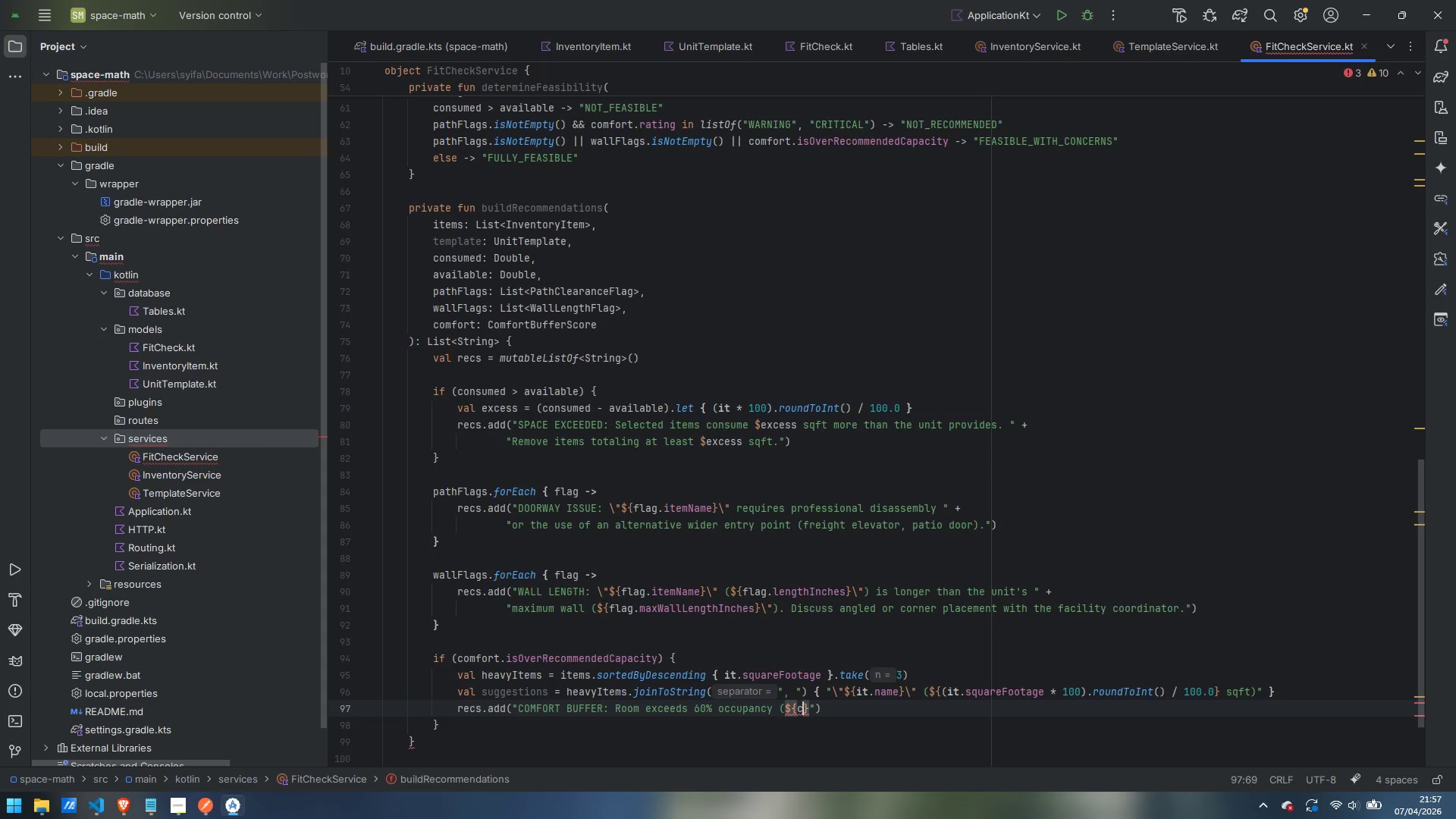 
type(comfort.occupancyPRe)
key(Backspace)
key(Backspace)
type(ercentage)
 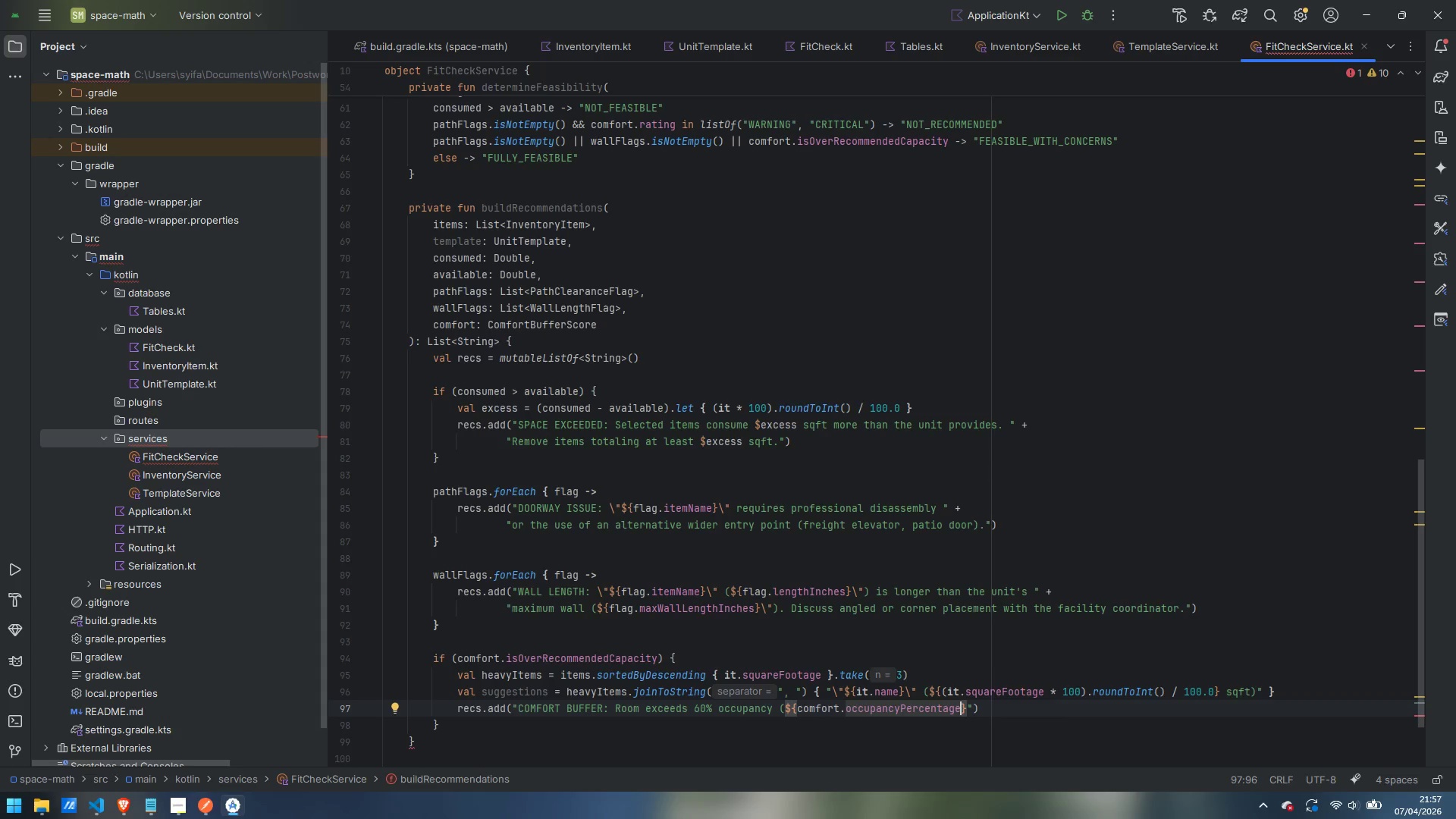 
key(ArrowRight)
 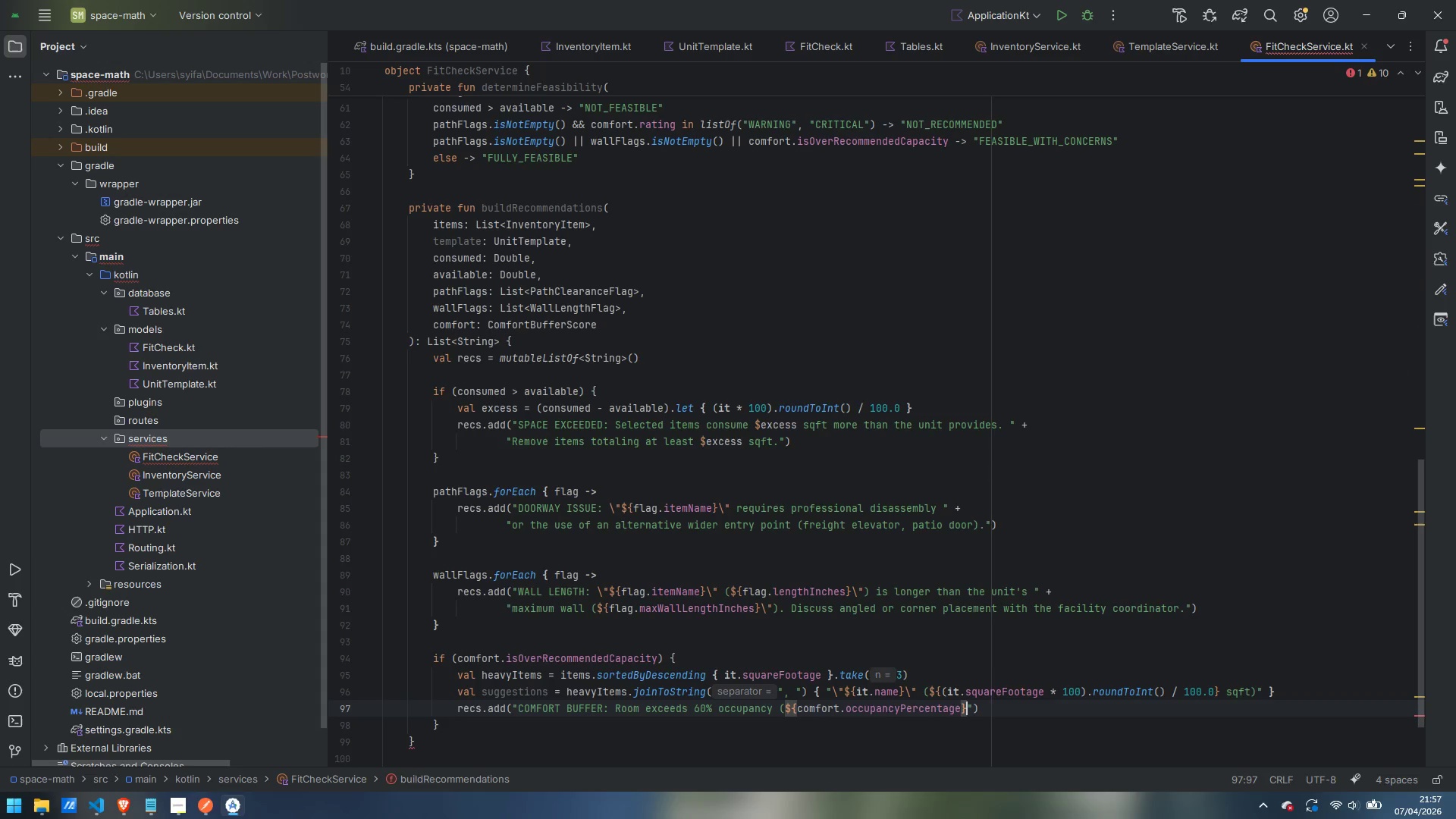 
key(Shift+5)
 